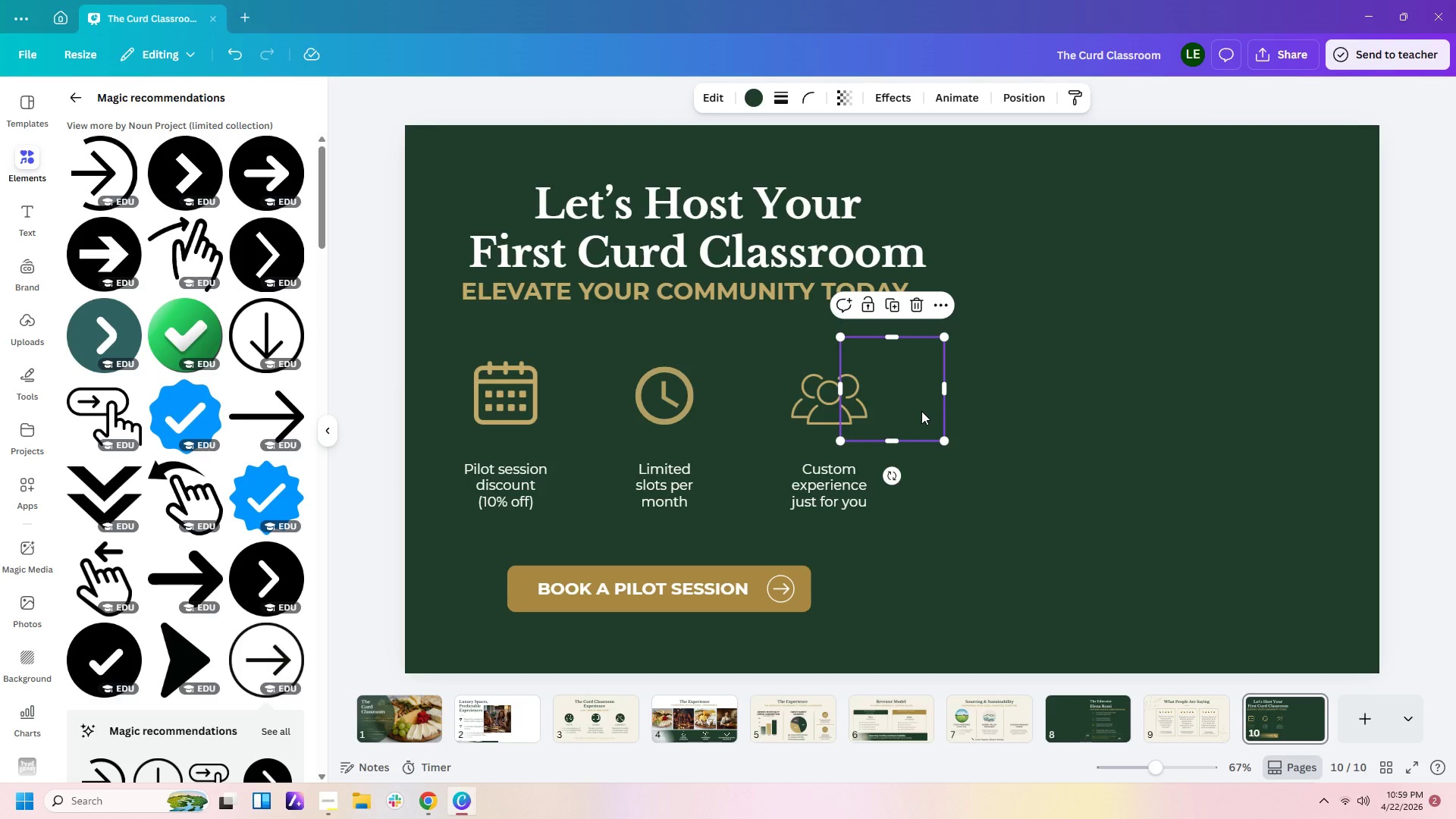 
key(Delete)
 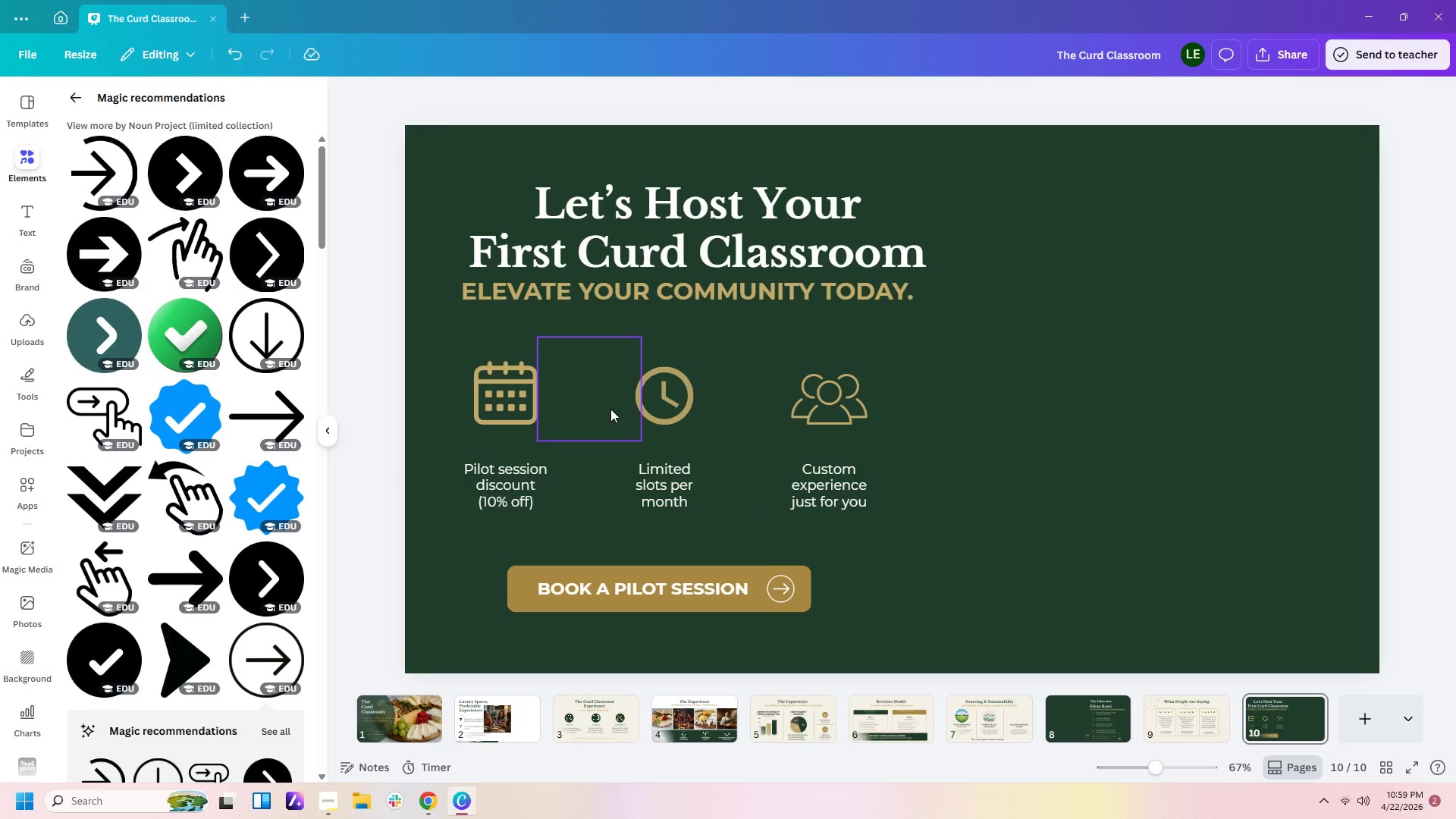 
left_click([604, 413])
 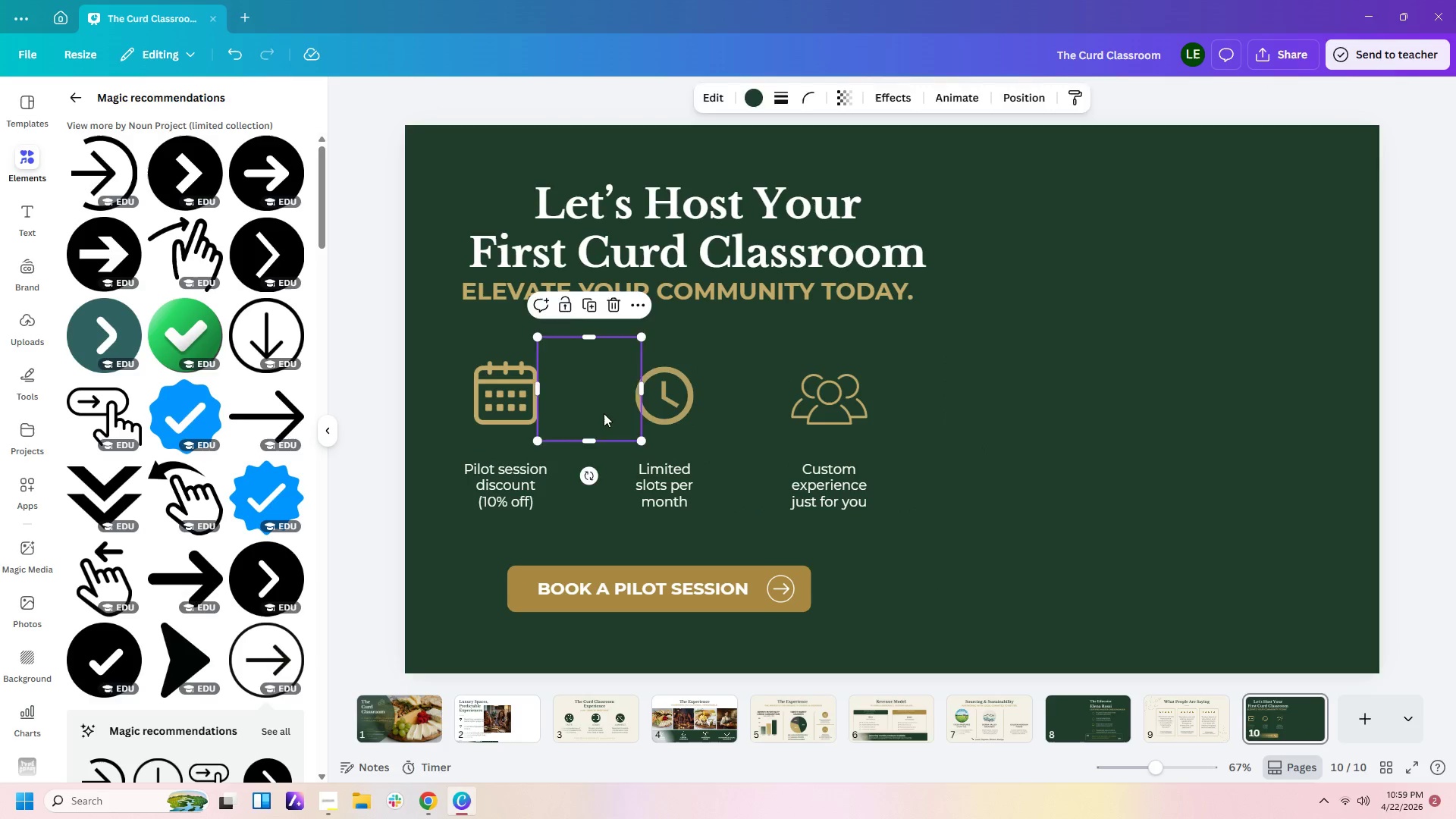 
key(Delete)
 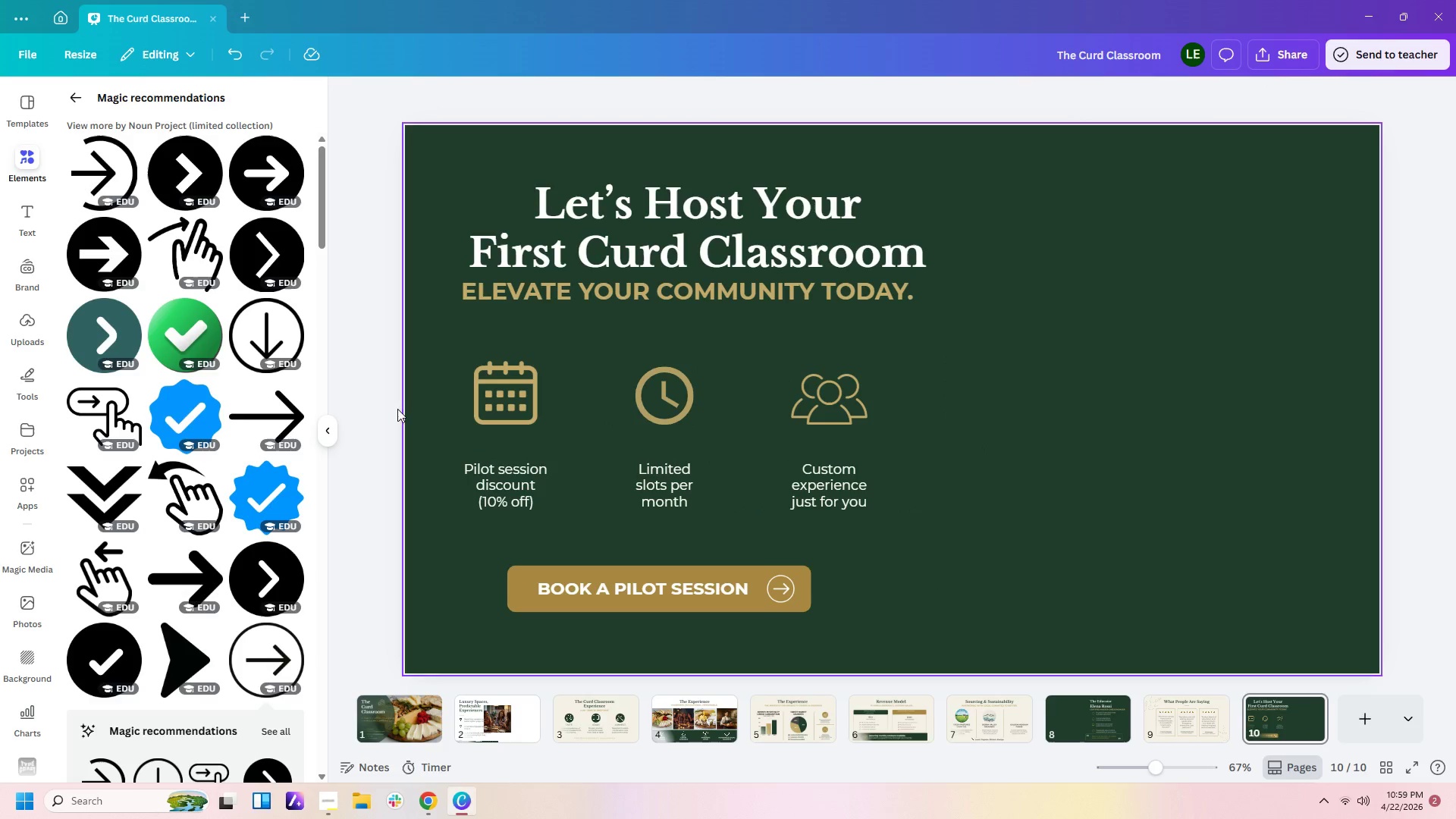 
left_click_drag(start_coordinate=[384, 382], to_coordinate=[890, 519])
 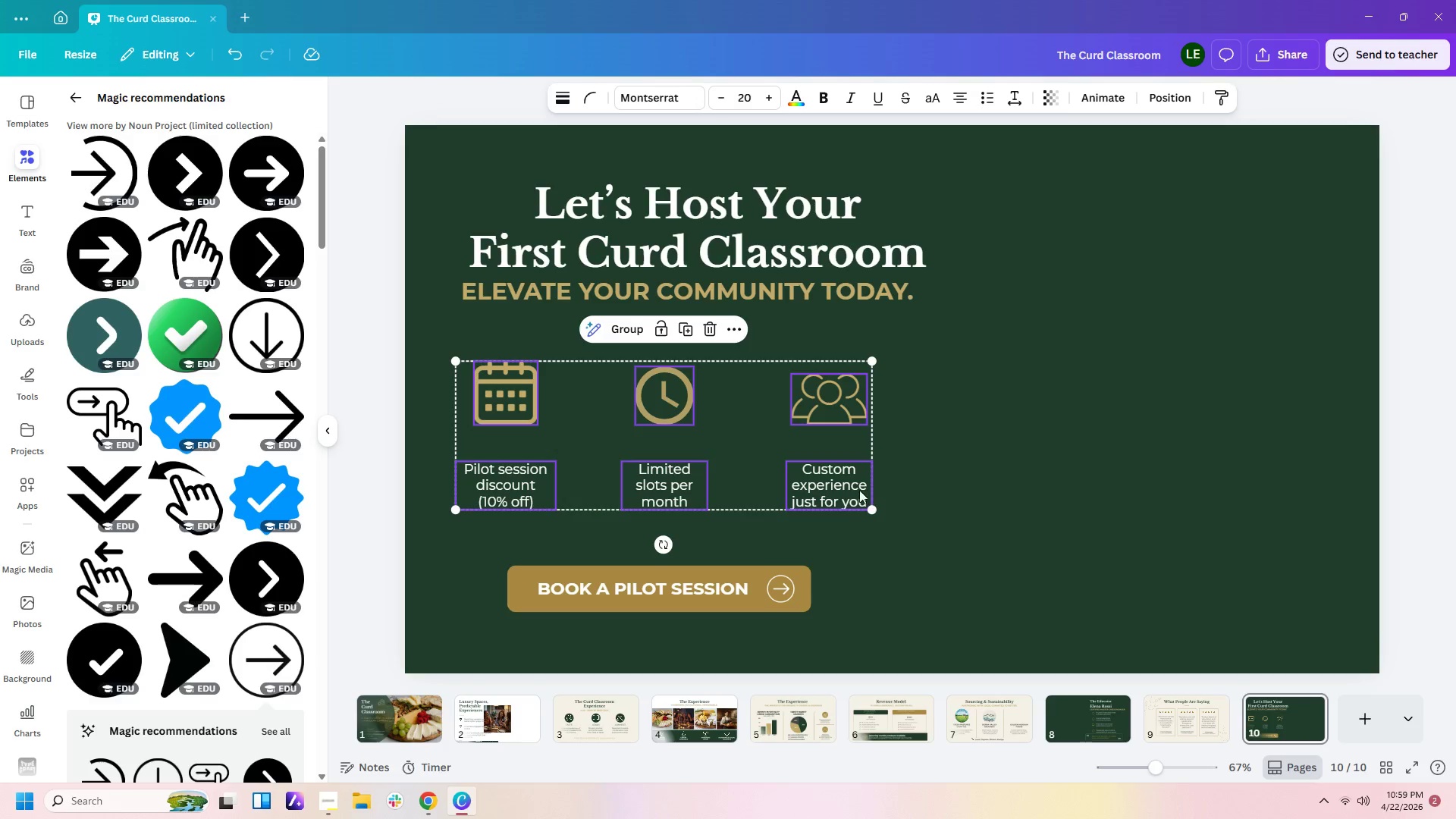 
left_click_drag(start_coordinate=[858, 489], to_coordinate=[880, 466])
 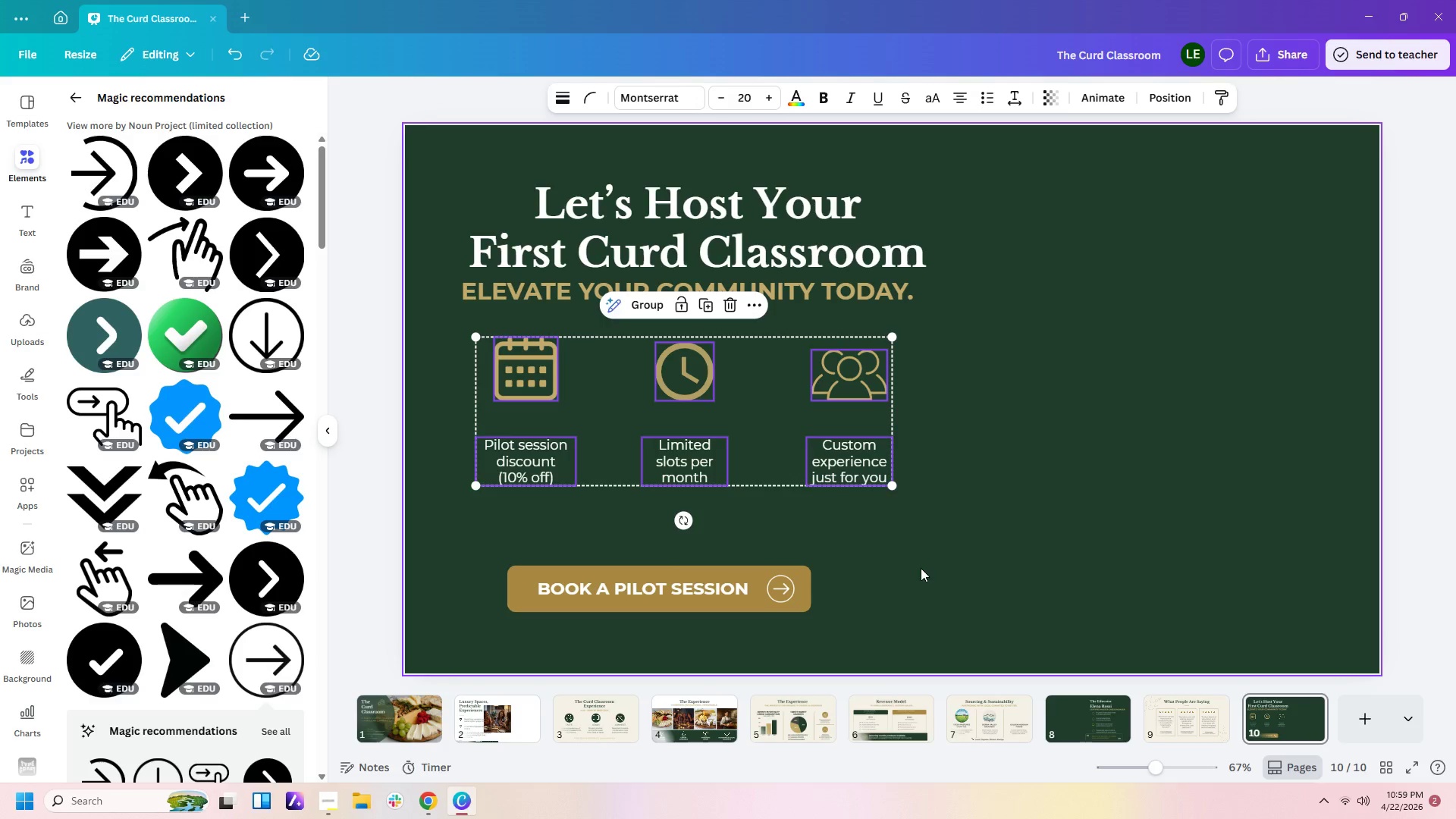 
left_click([921, 568])
 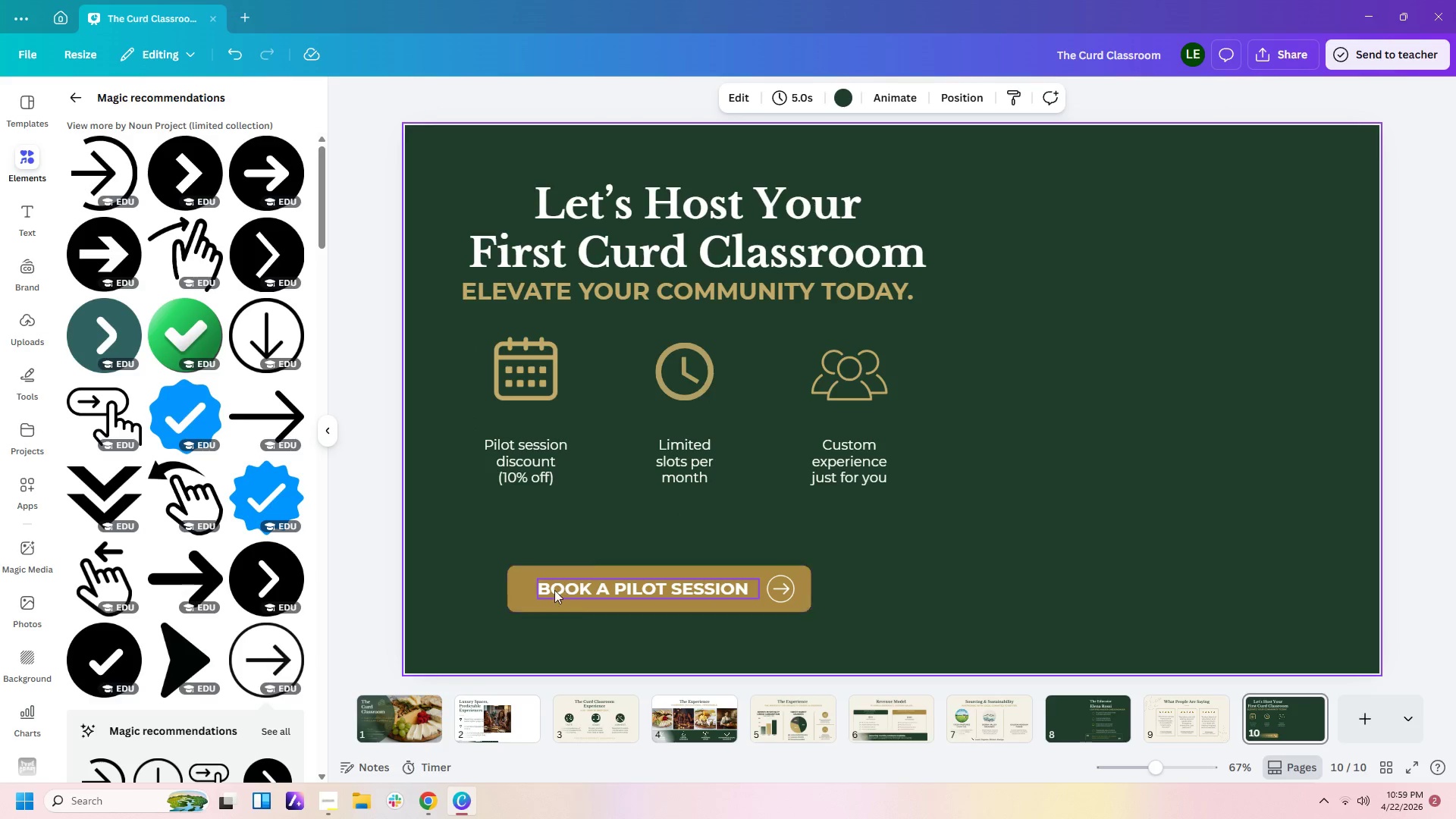 
left_click_drag(start_coordinate=[452, 557], to_coordinate=[861, 638])
 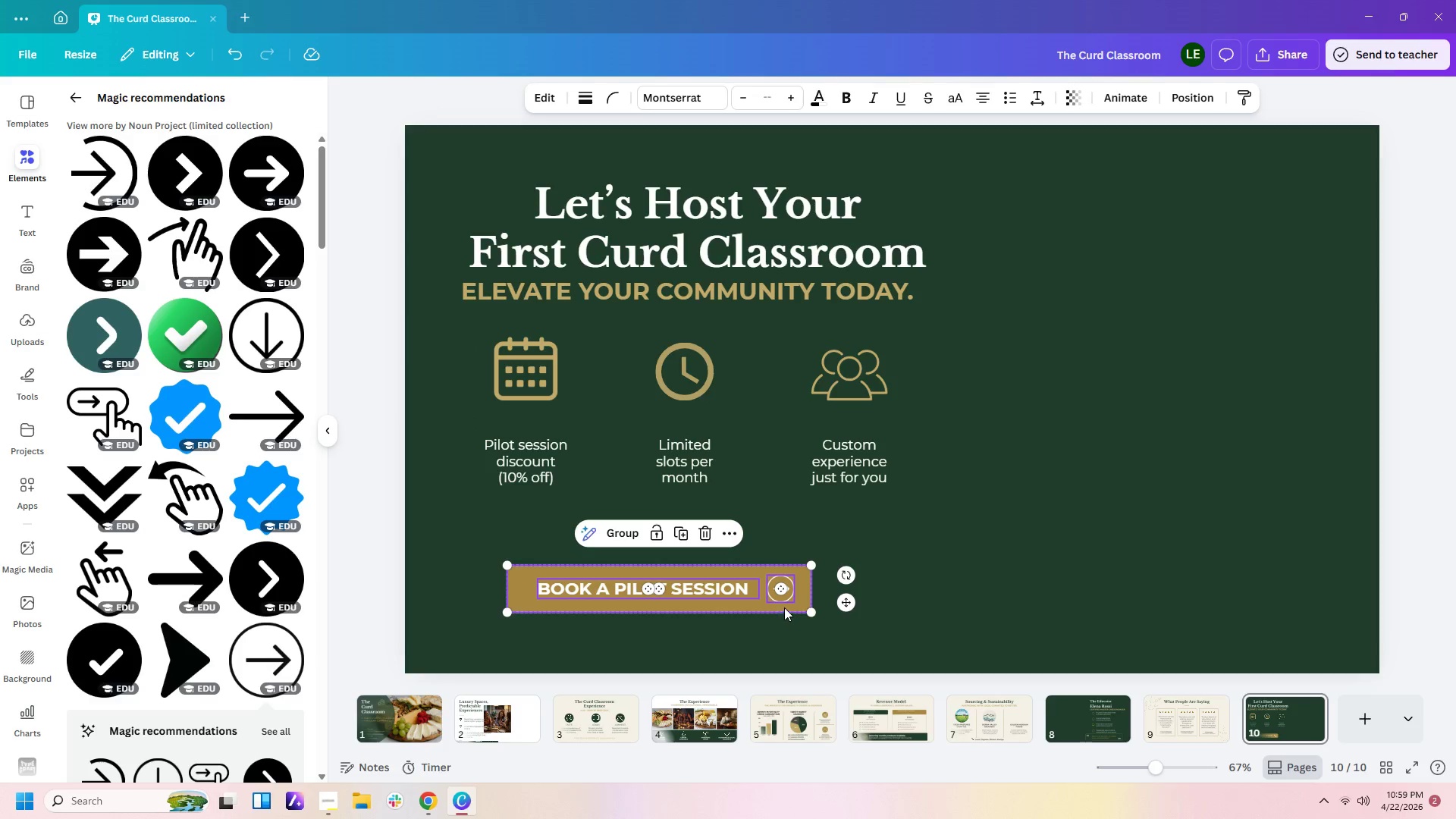 
left_click_drag(start_coordinate=[783, 606], to_coordinate=[799, 570])
 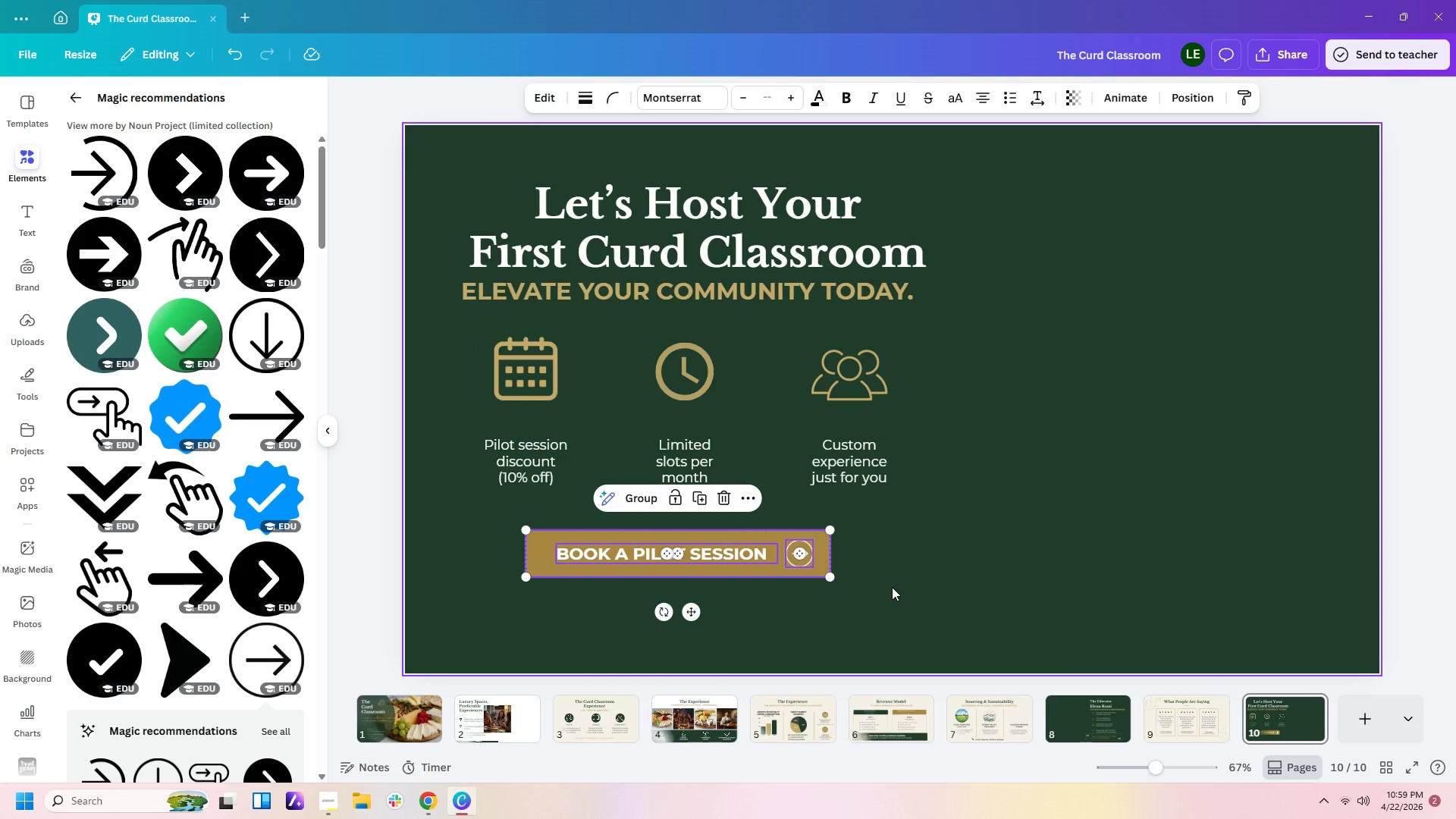 
left_click([892, 587])
 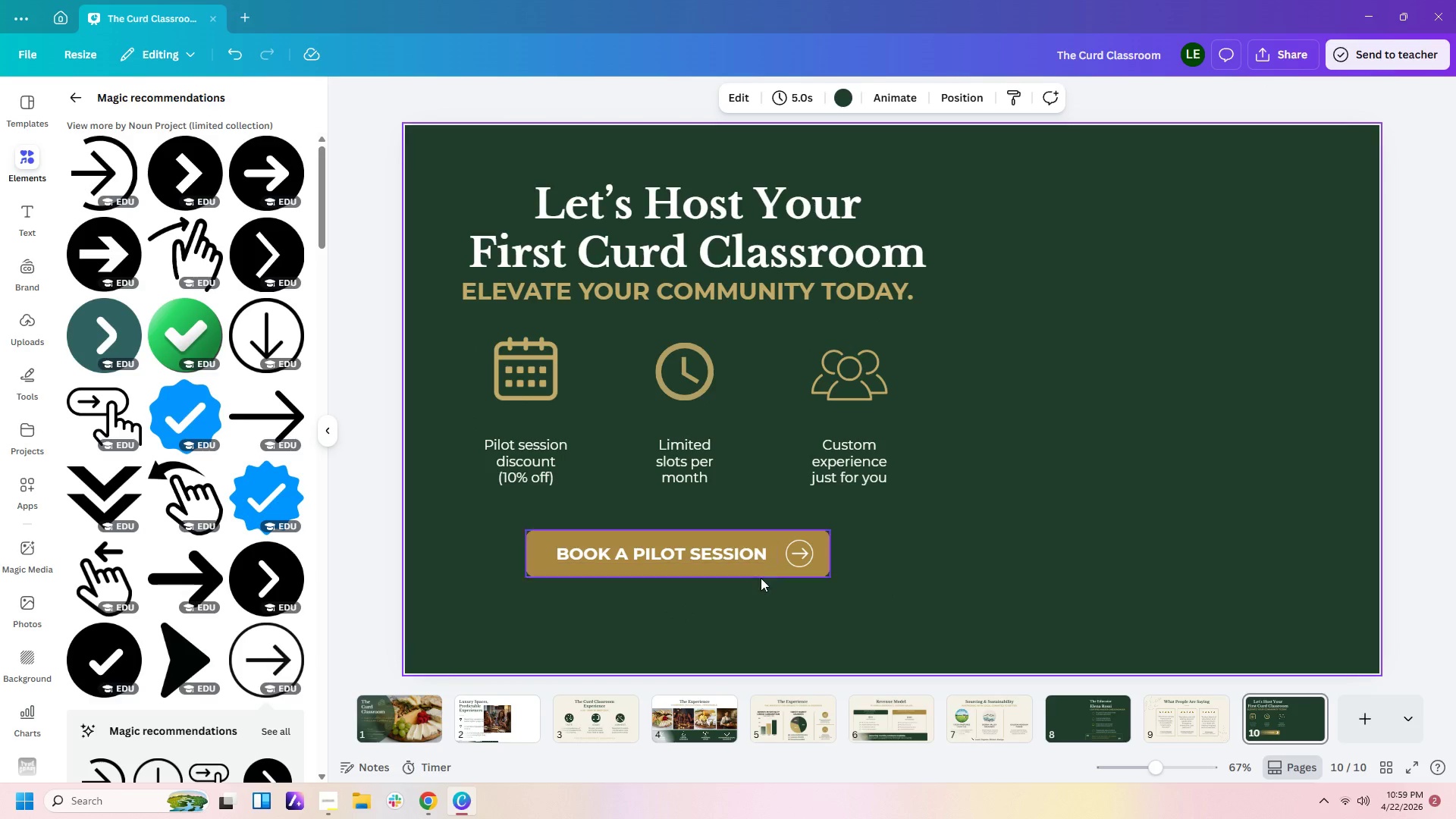 
left_click_drag(start_coordinate=[880, 586], to_coordinate=[550, 539])
 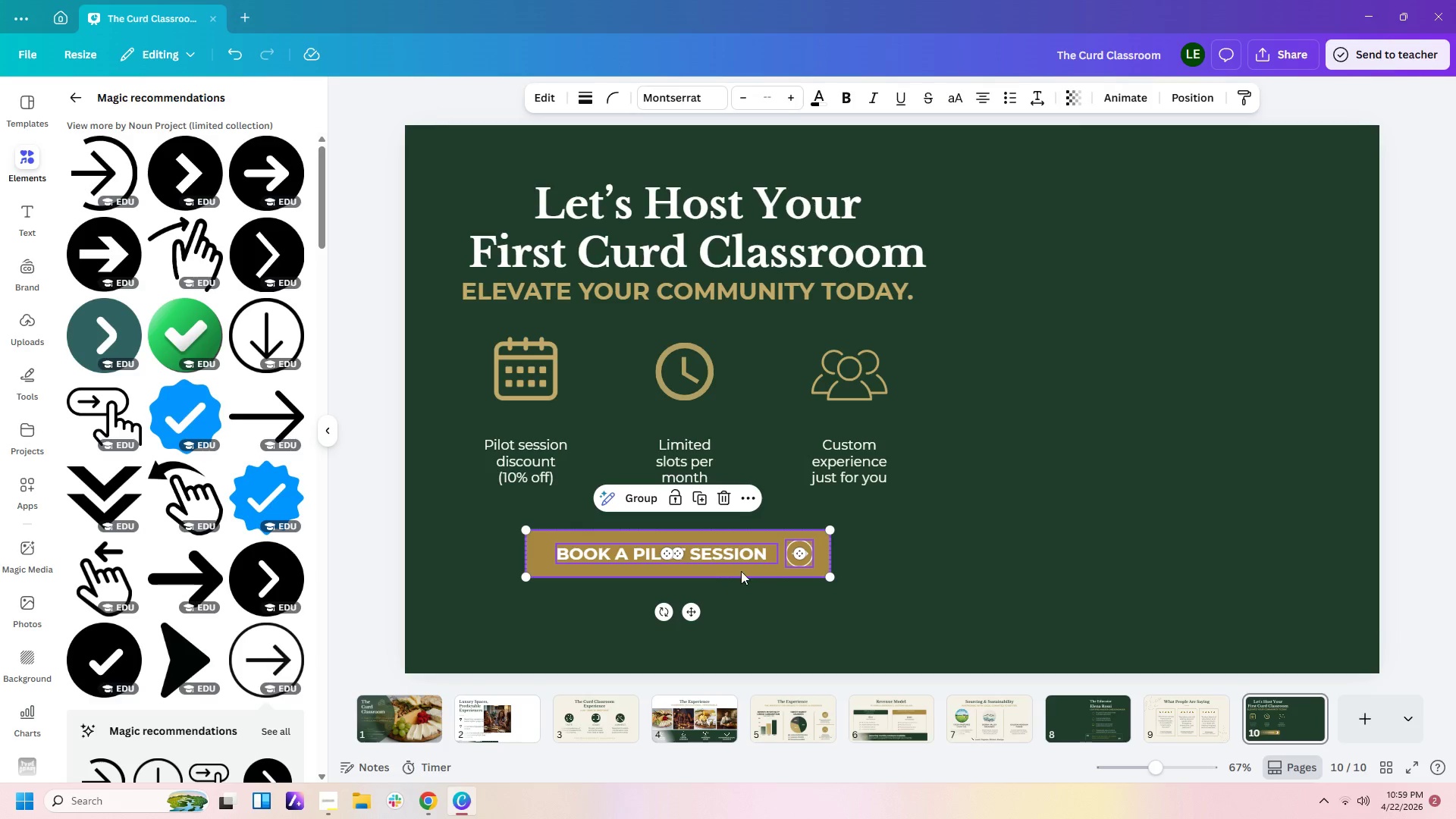 
left_click_drag(start_coordinate=[741, 571], to_coordinate=[742, 567])
 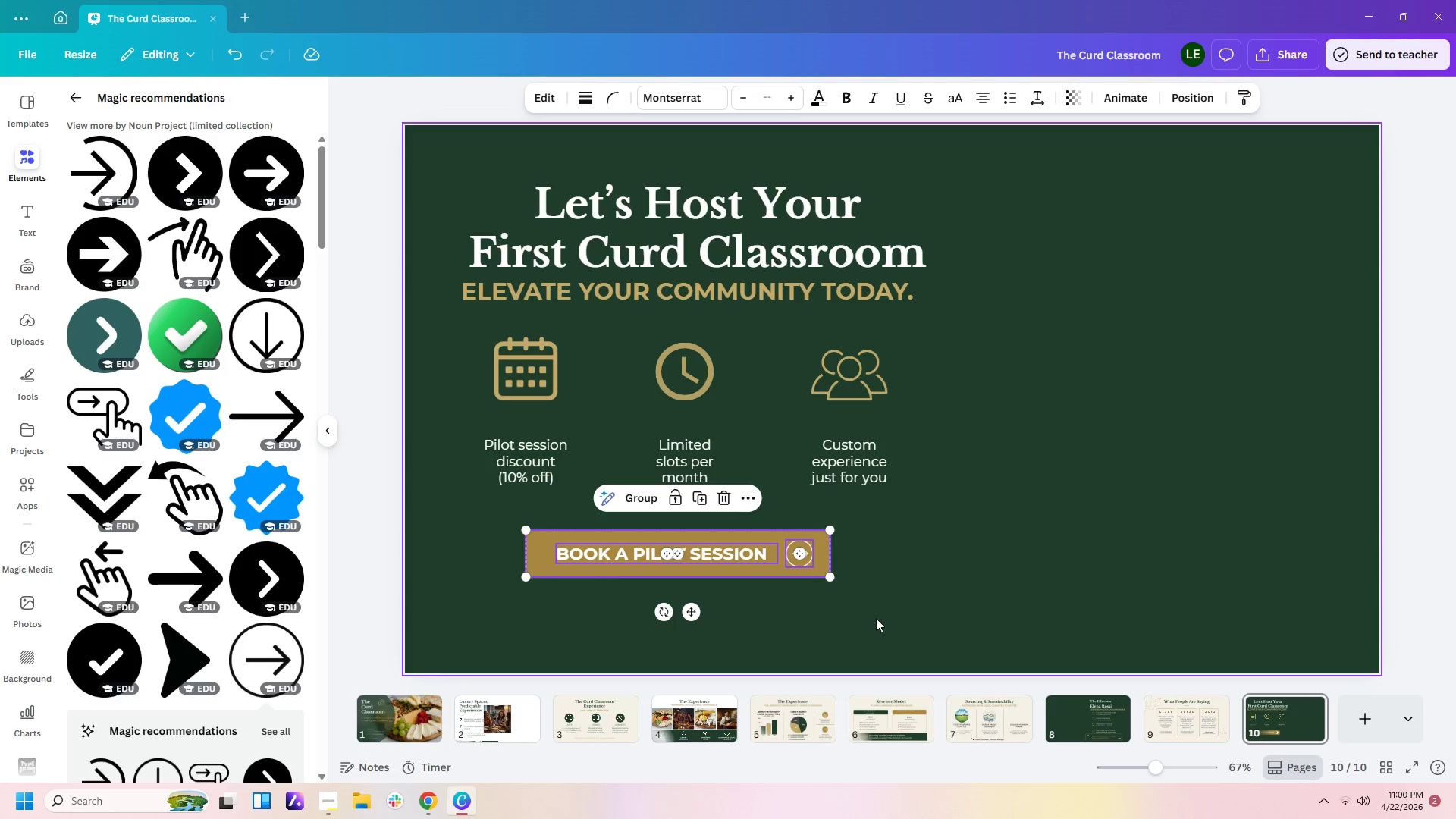 
left_click([876, 618])
 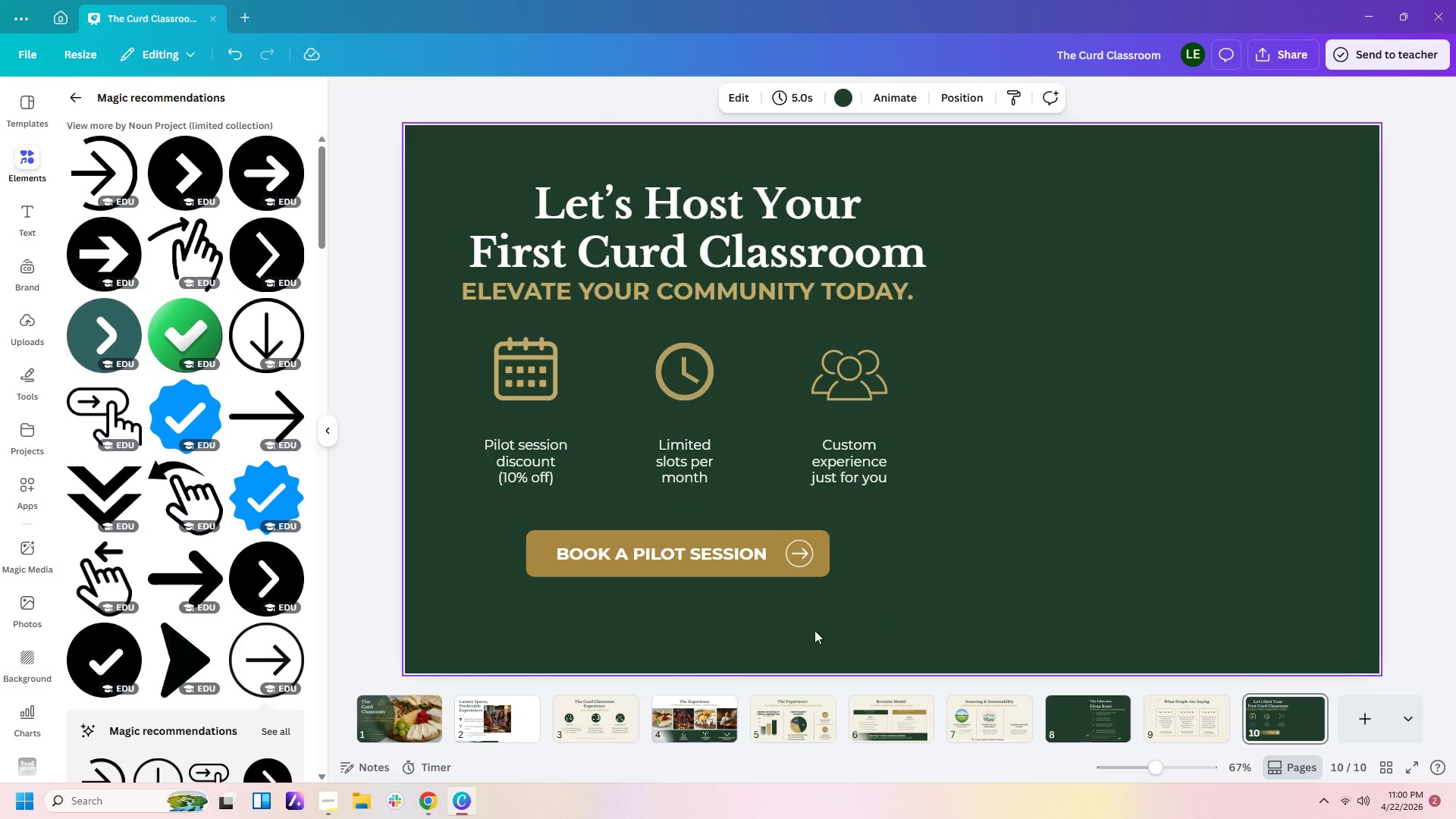 
left_click([803, 669])
 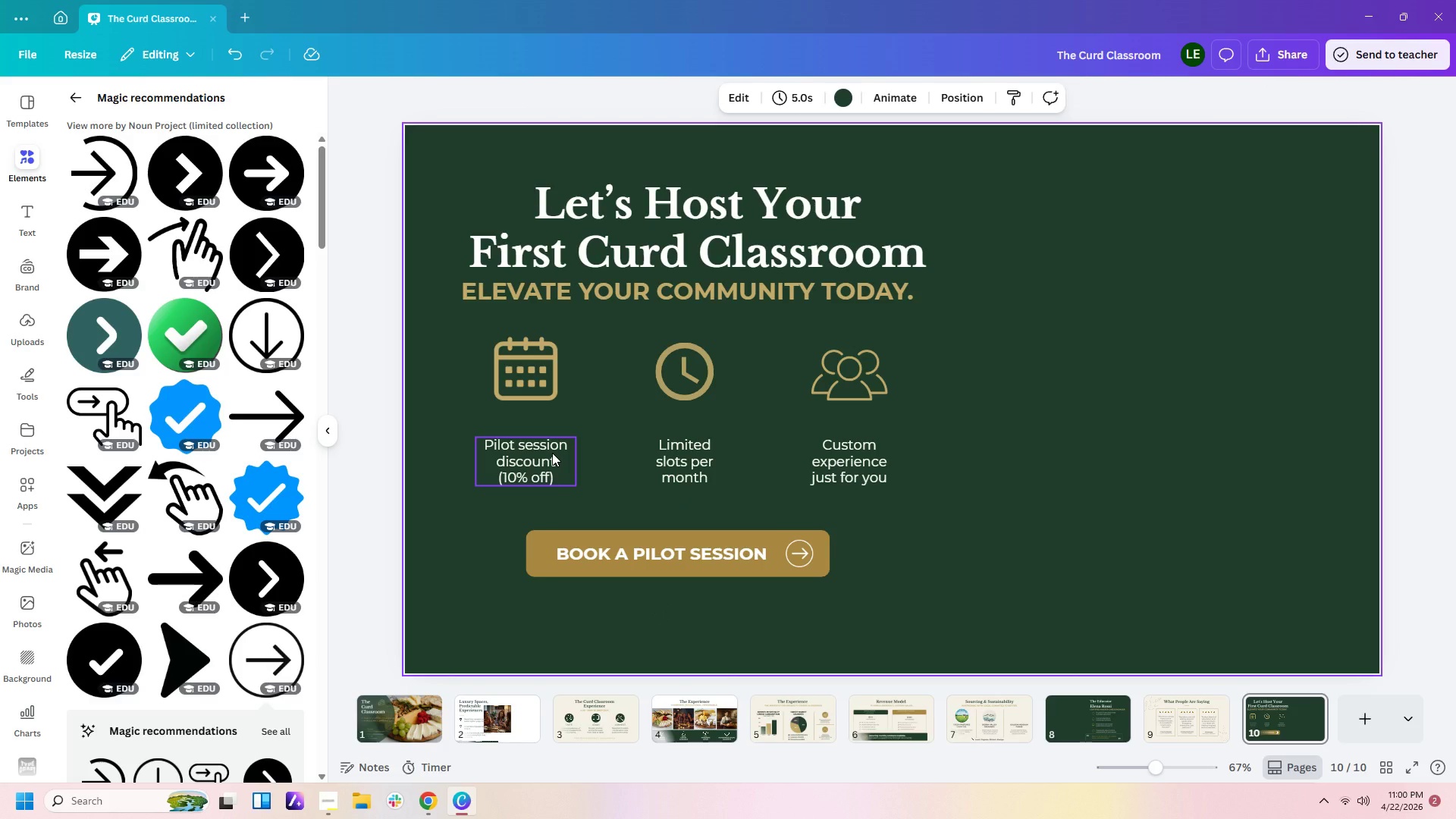 
left_click([552, 453])
 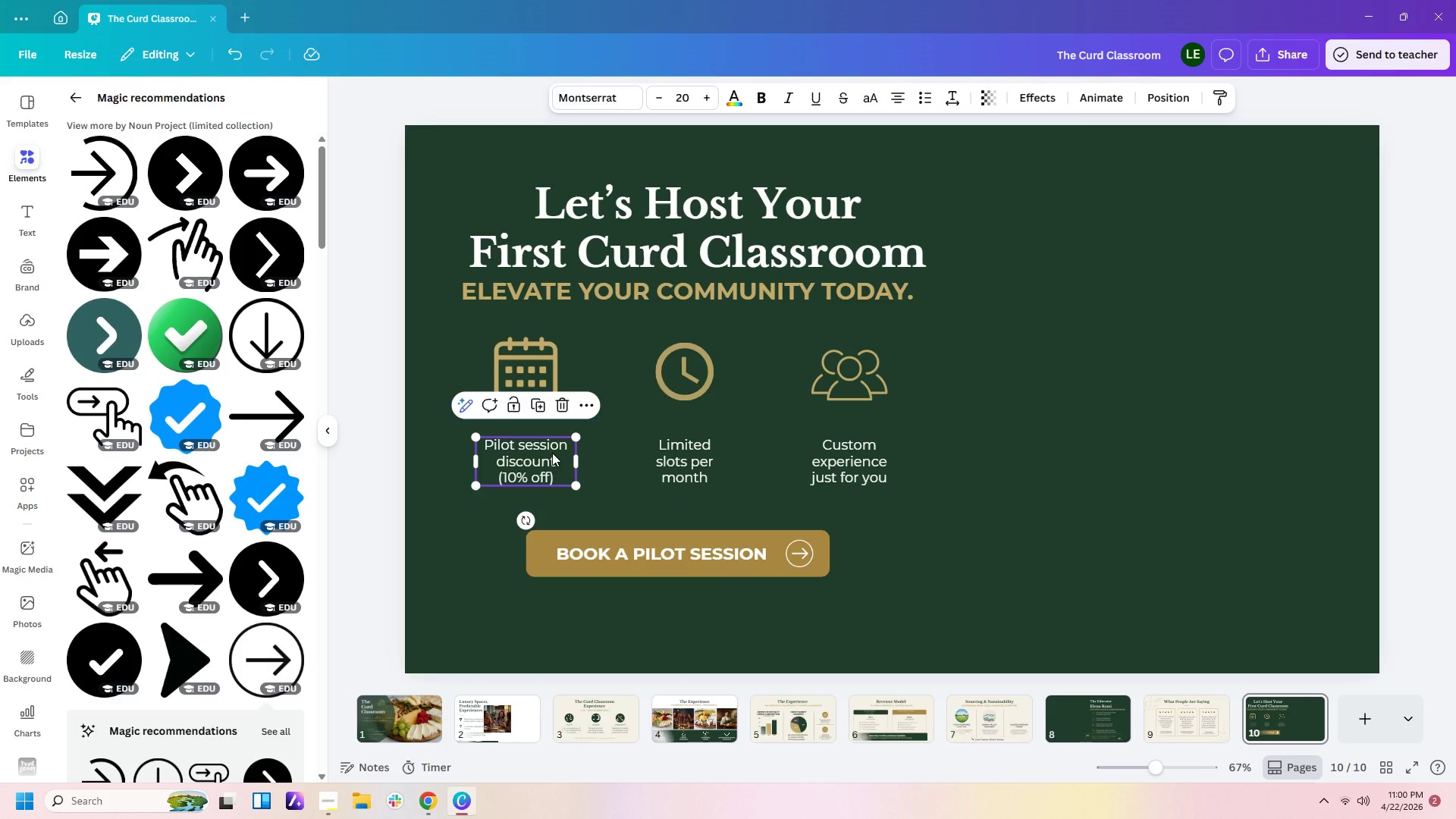 
key(Control+C)
 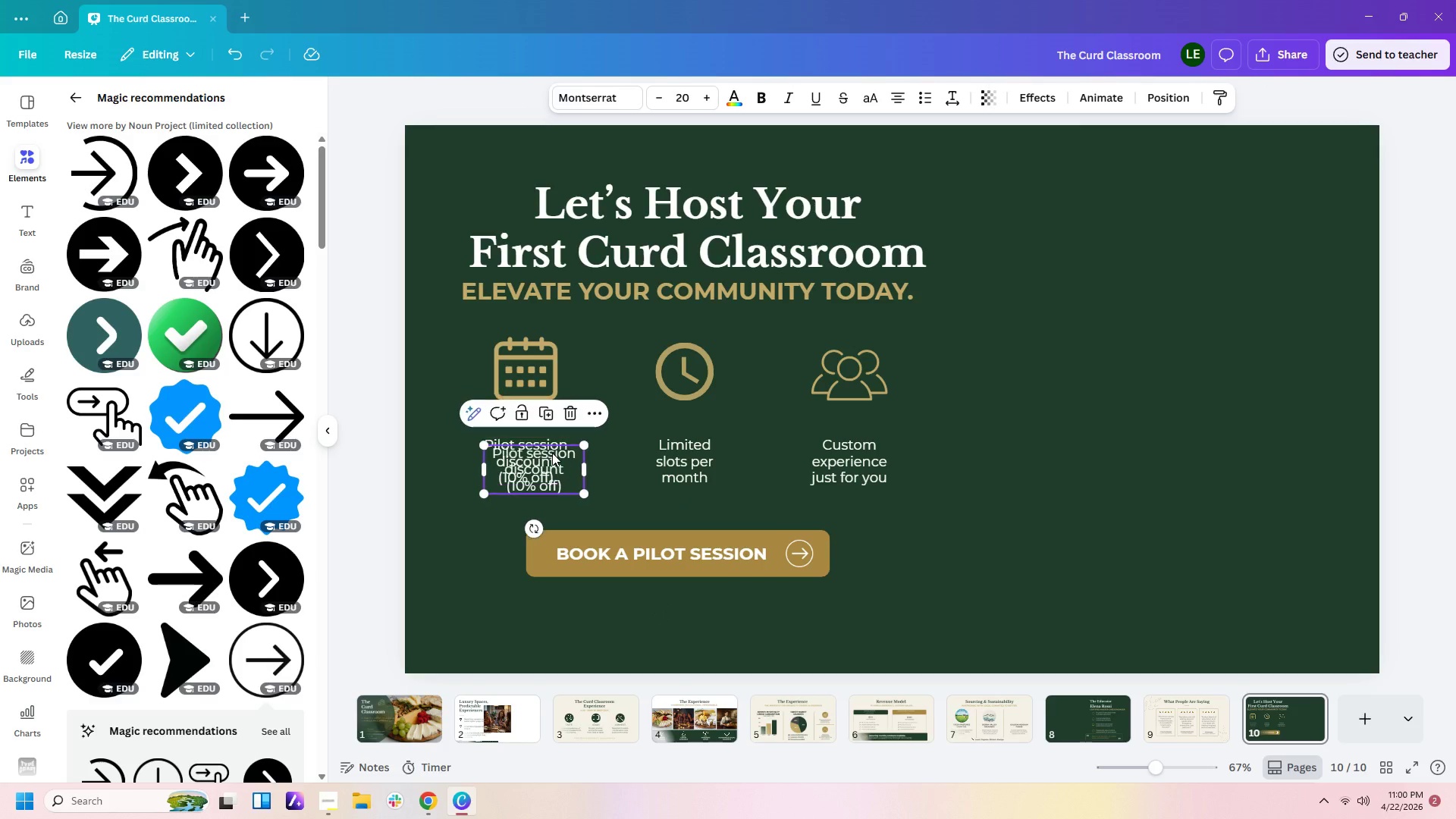 
key(Control+V)
 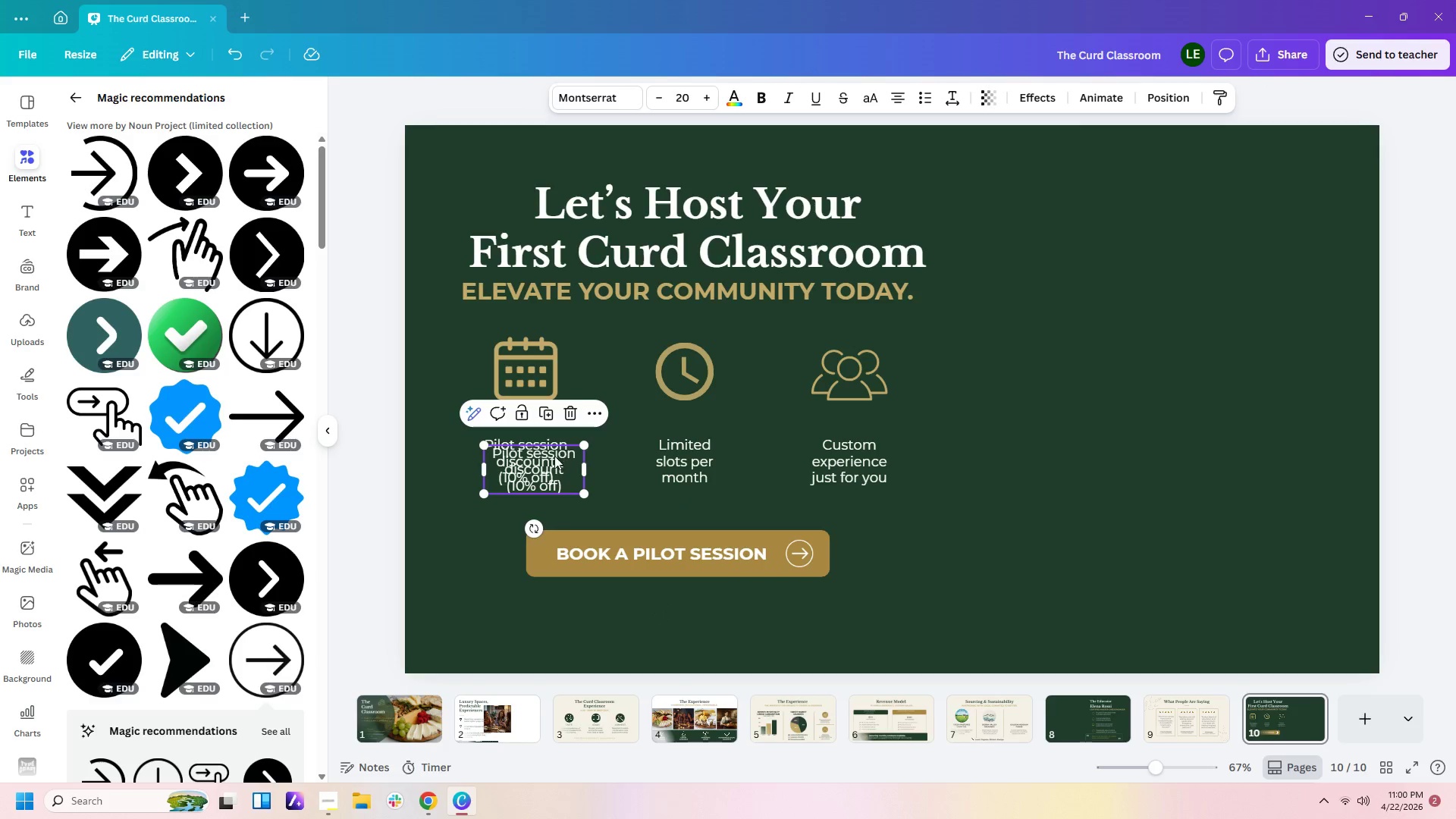 
left_click_drag(start_coordinate=[553, 459], to_coordinate=[547, 621])
 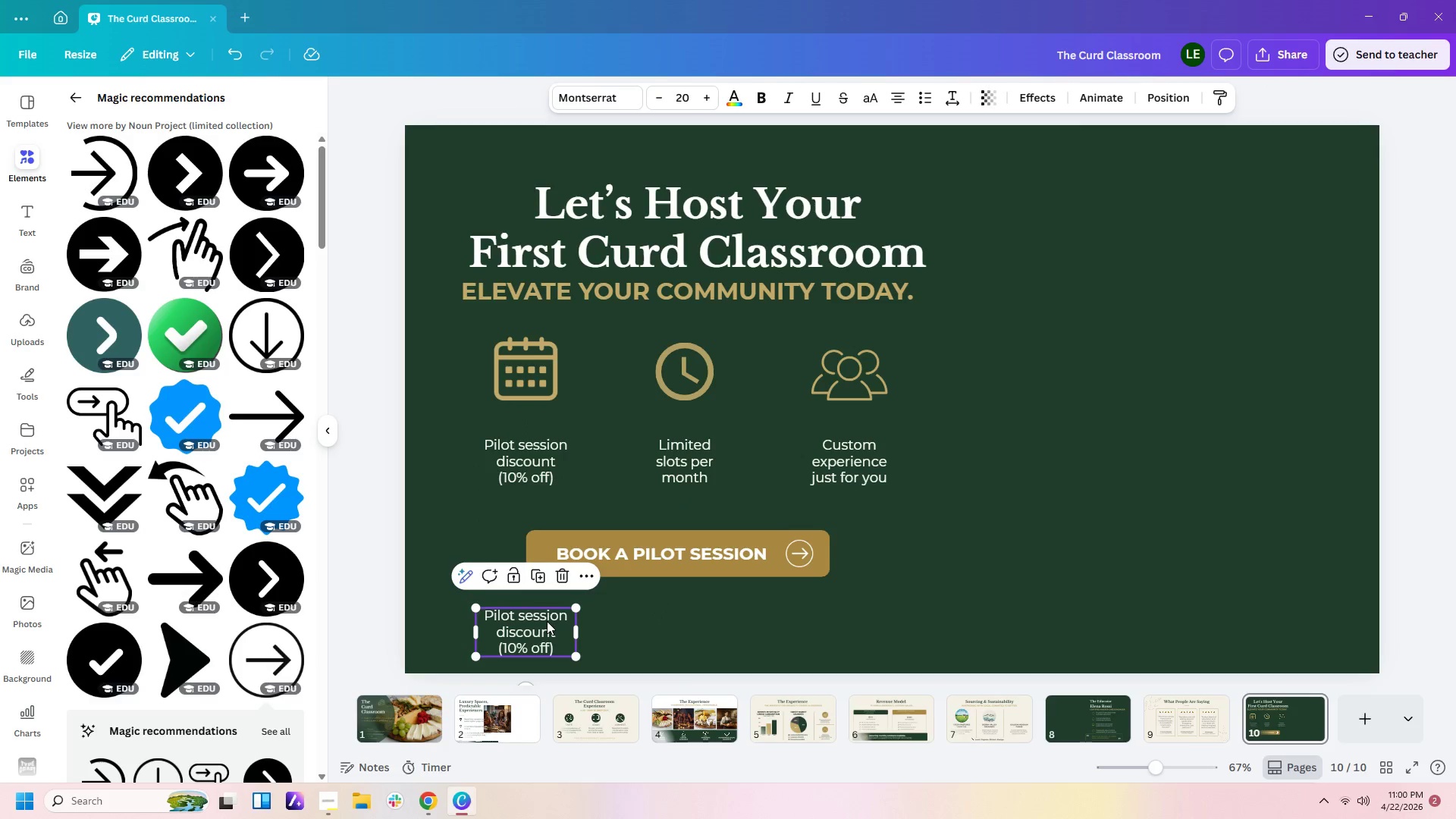 
double_click([547, 621])
 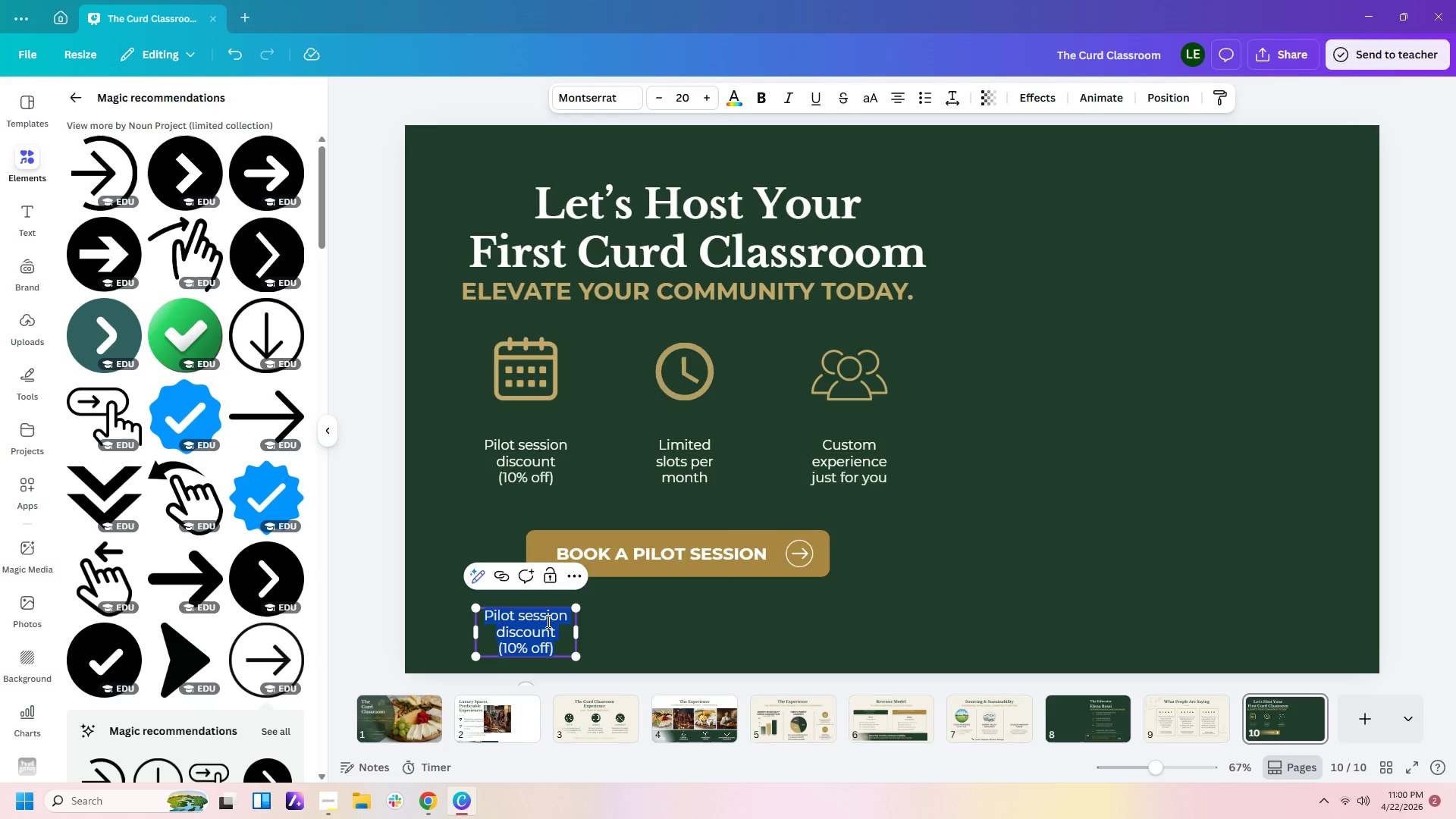 
type(elena@thecurdclassroom.com)
 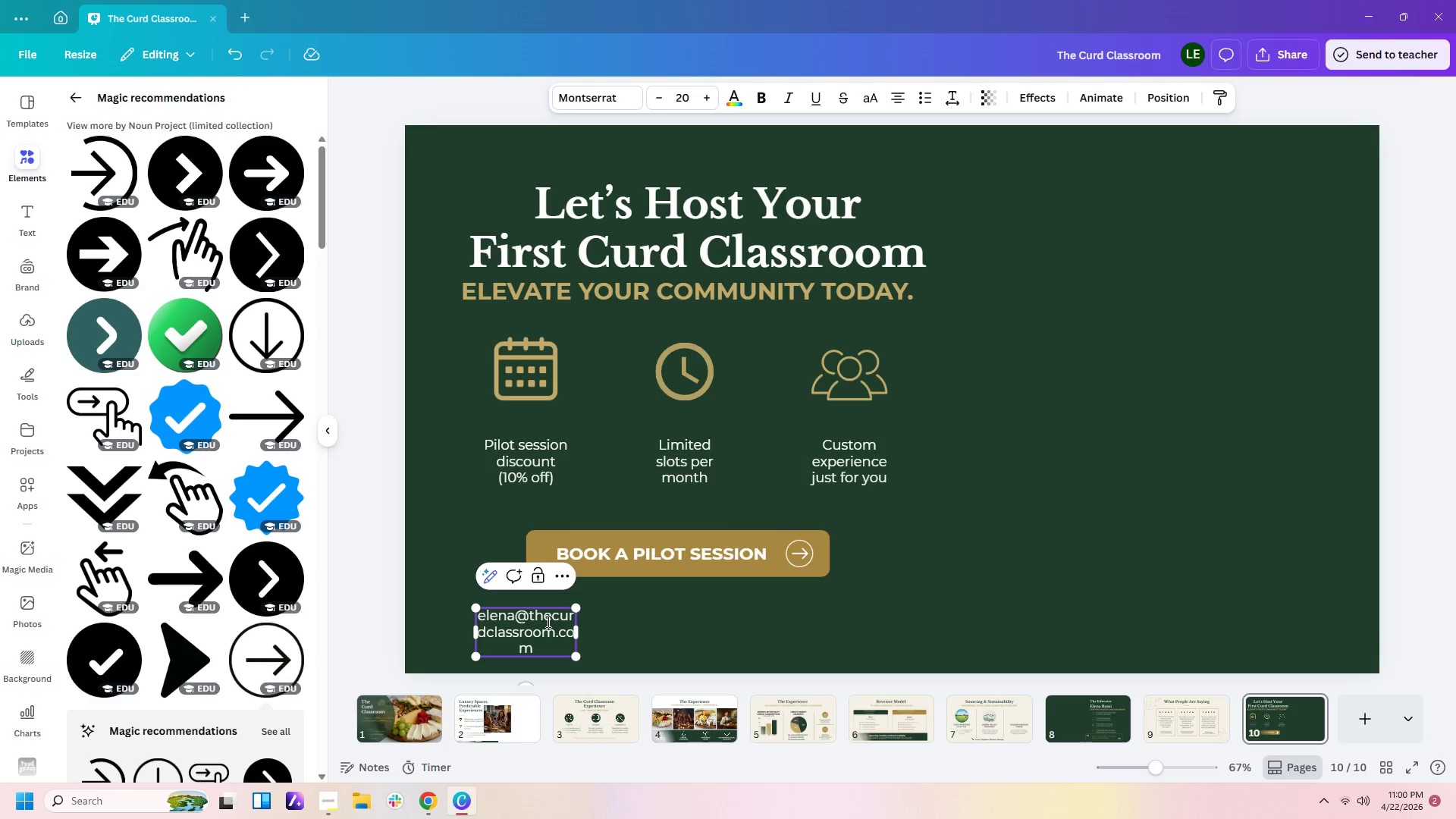 
left_click_drag(start_coordinate=[578, 631], to_coordinate=[695, 636])
 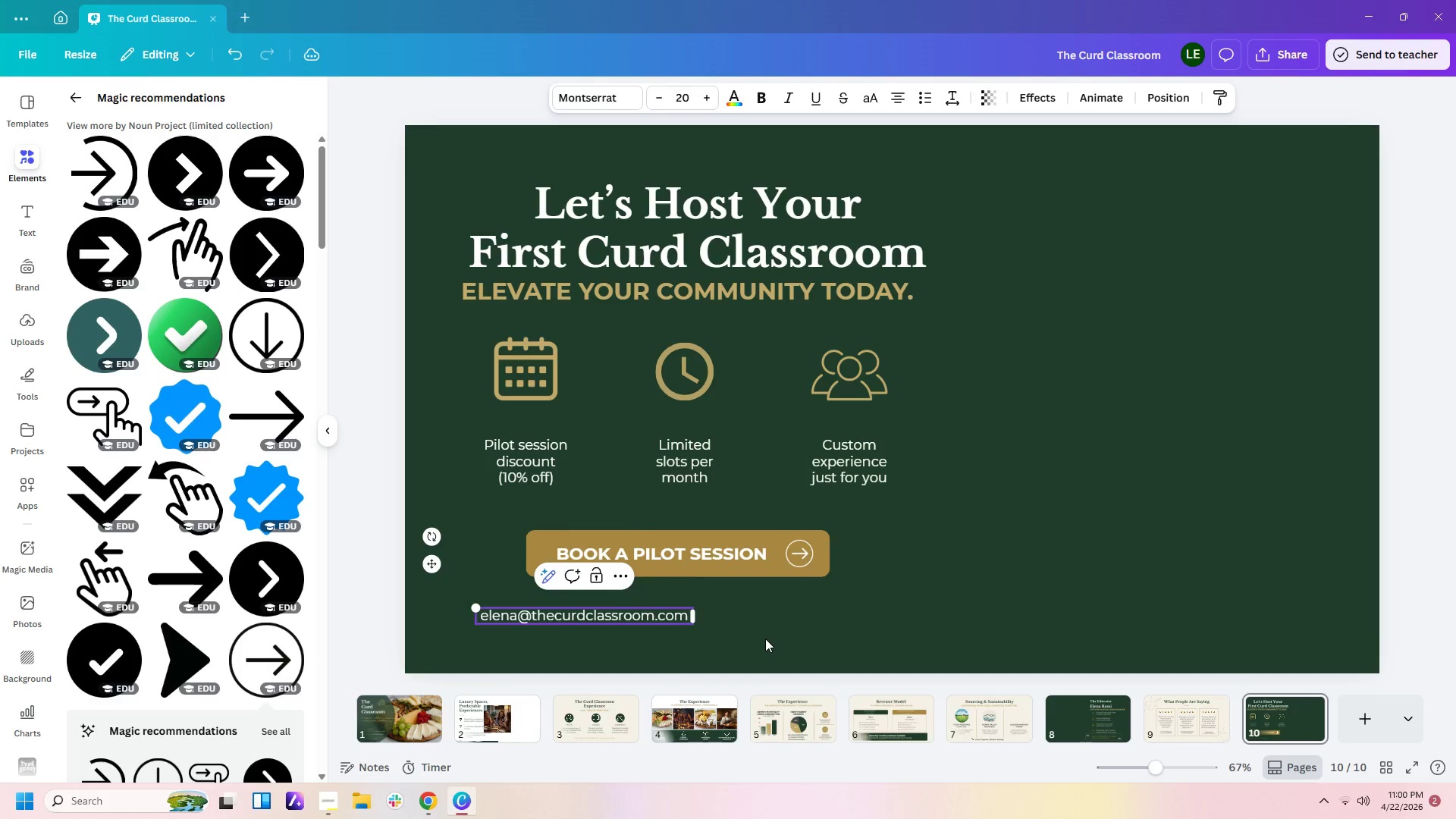 
left_click([765, 639])
 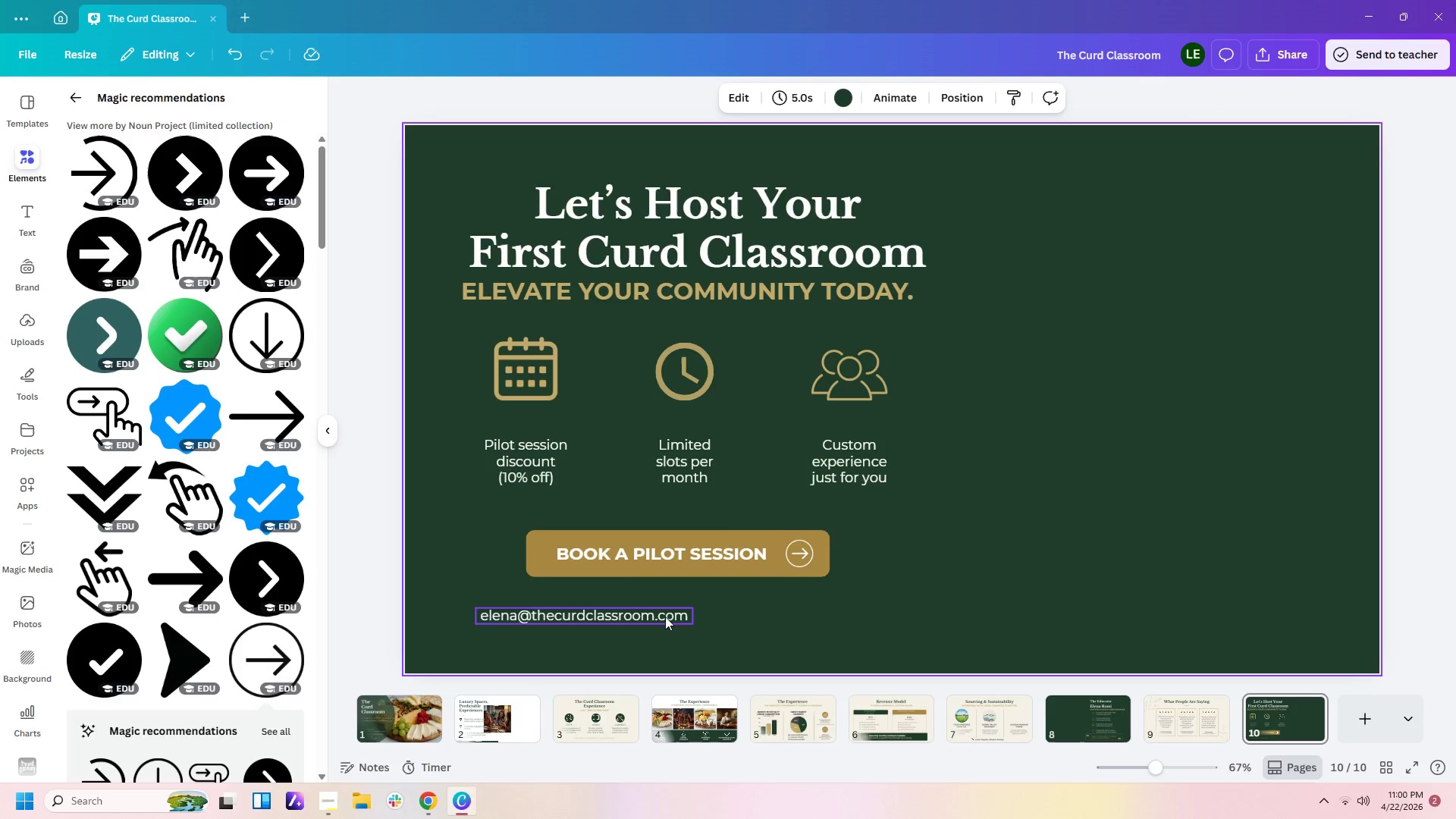 
left_click_drag(start_coordinate=[664, 615], to_coordinate=[667, 623])
 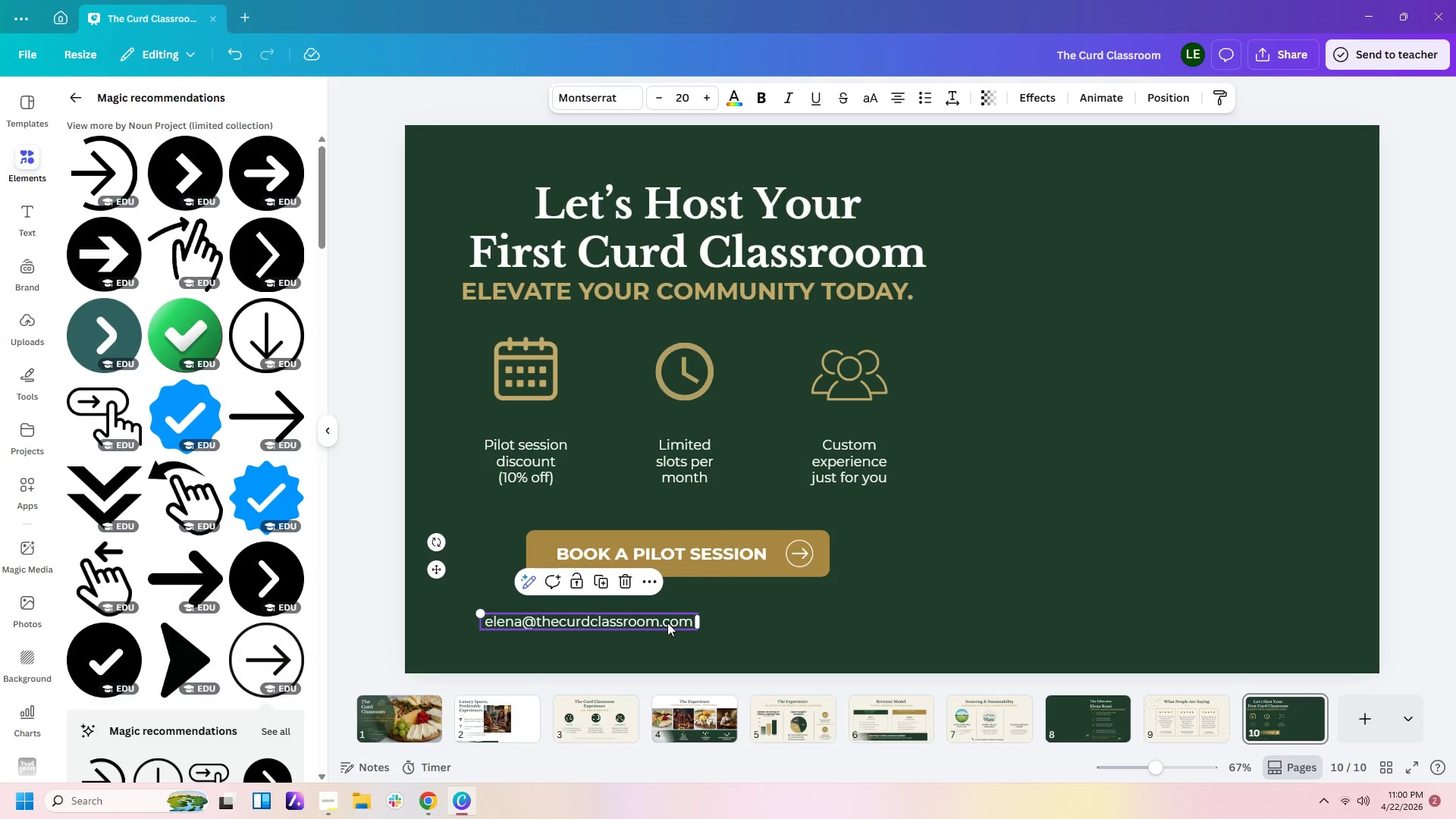 
key(Control+C)
 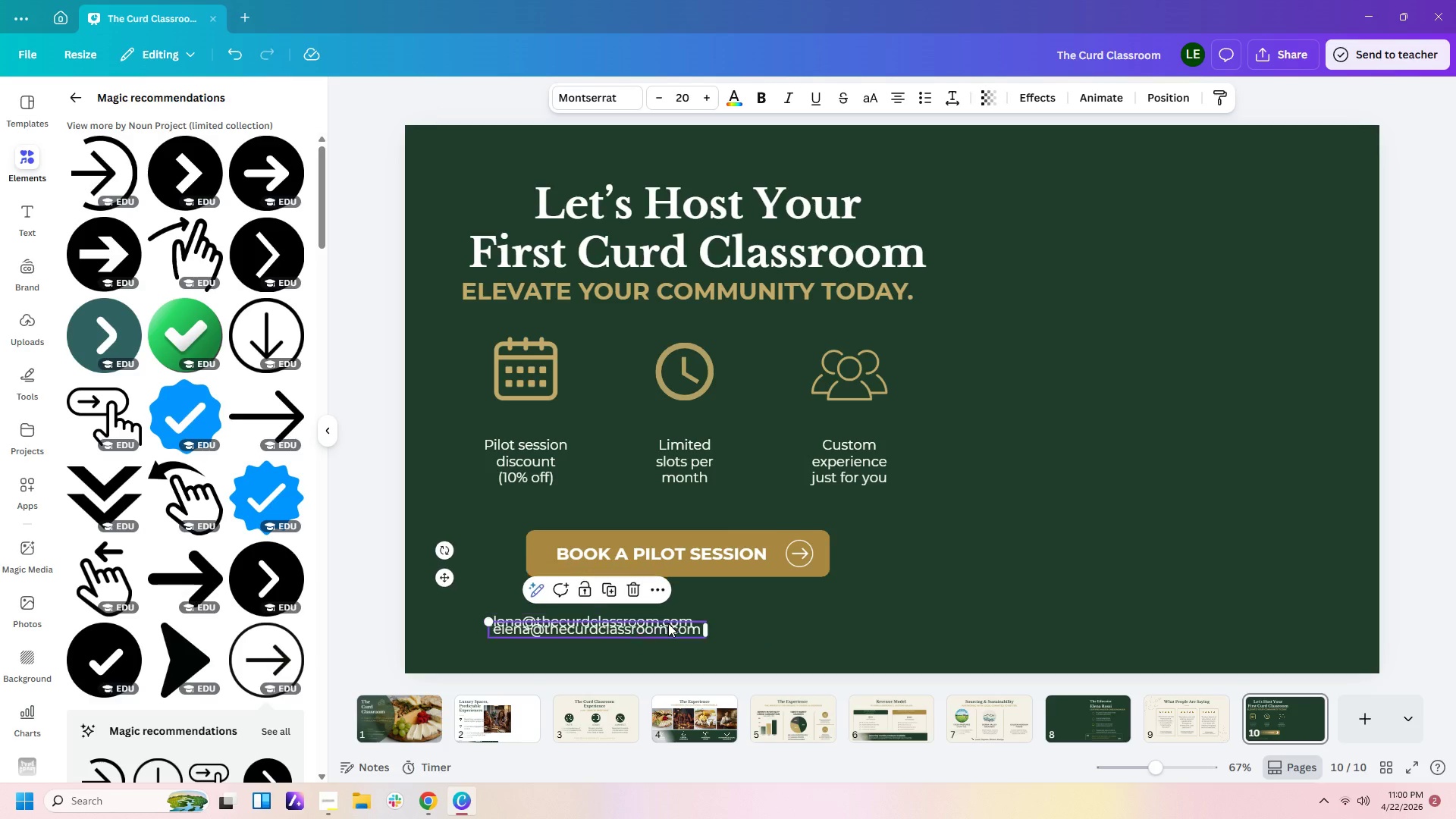 
key(Control+V)
 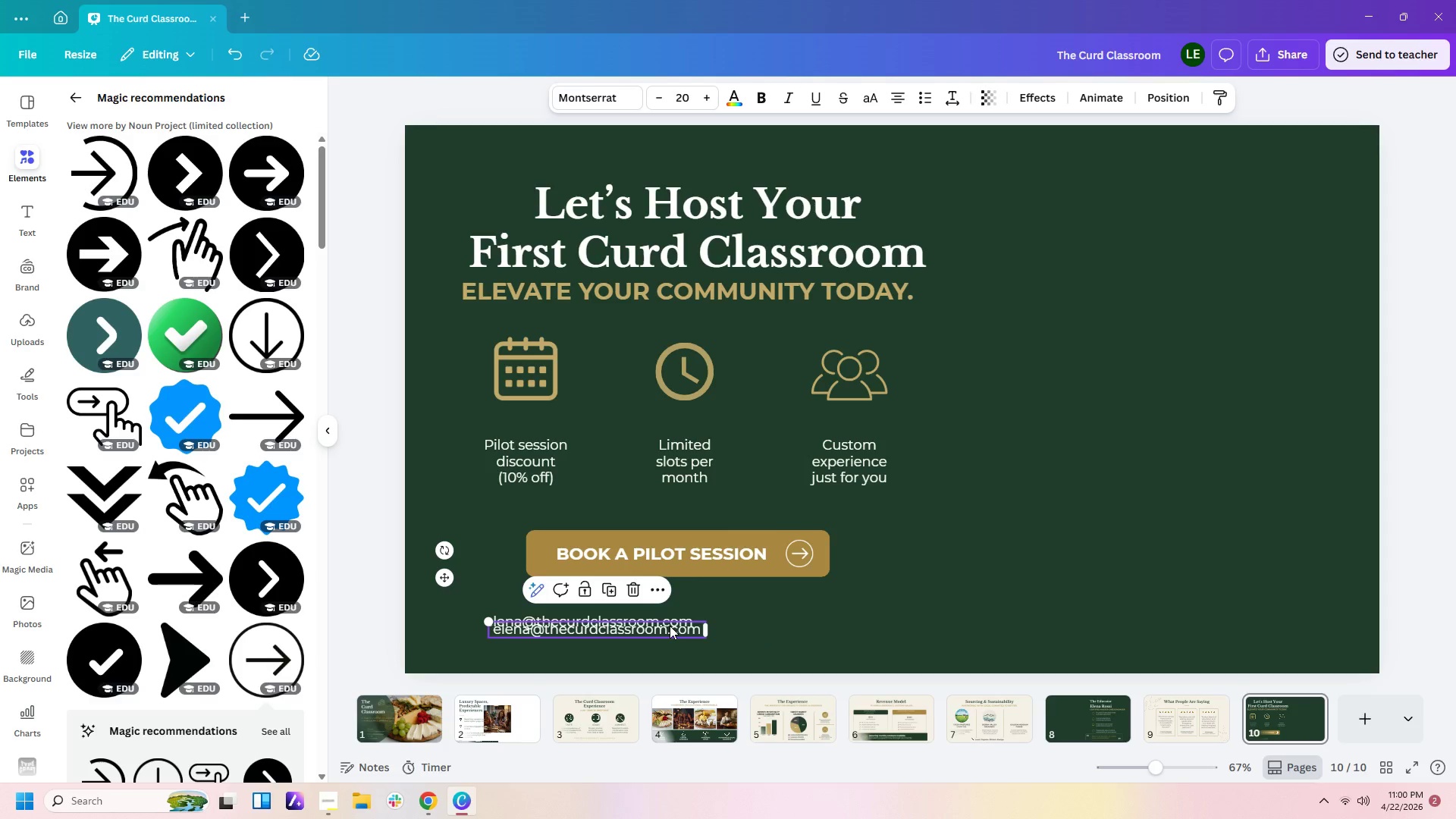 
left_click_drag(start_coordinate=[670, 626], to_coordinate=[927, 619])
 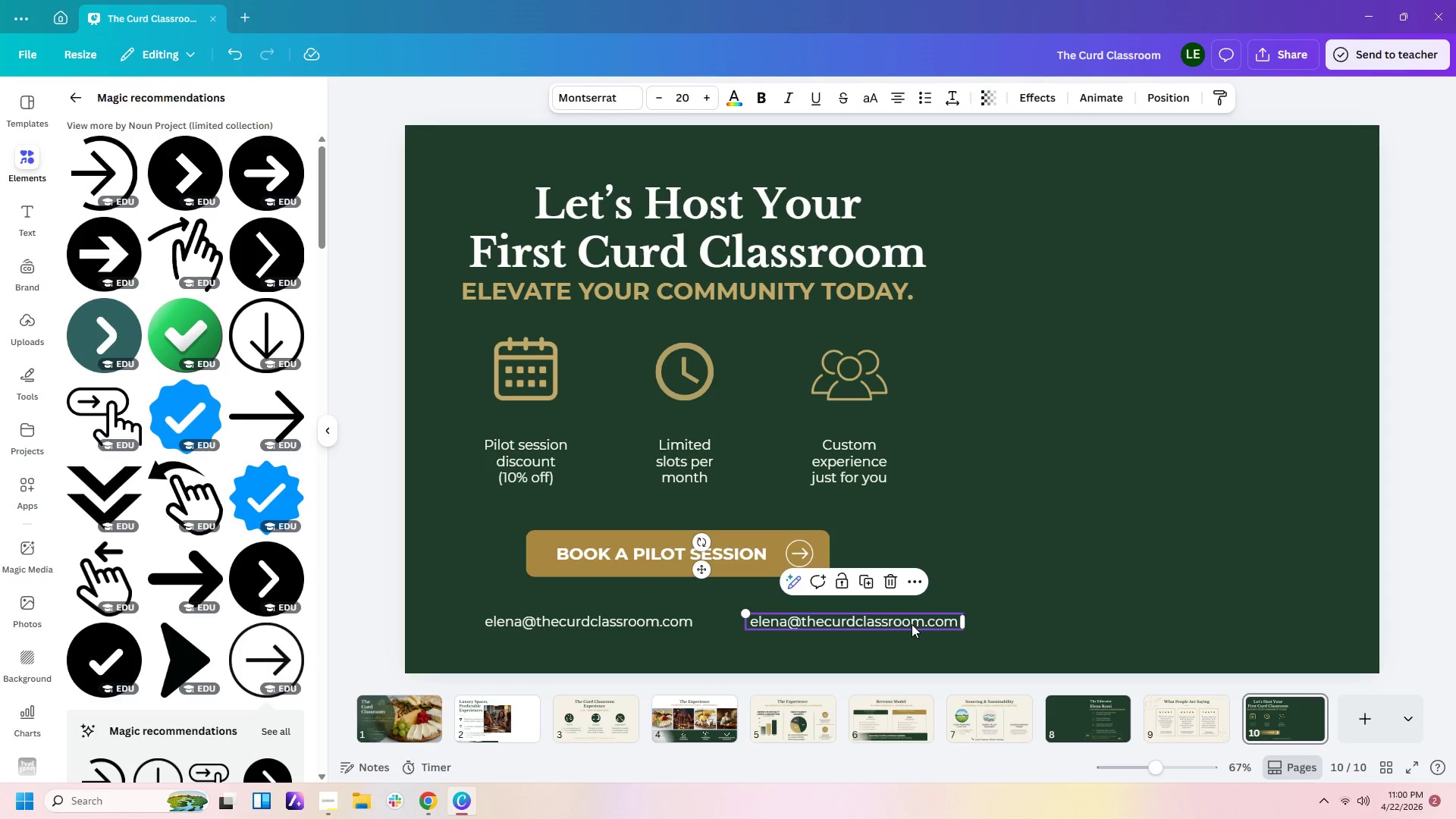 
double_click([912, 623])
 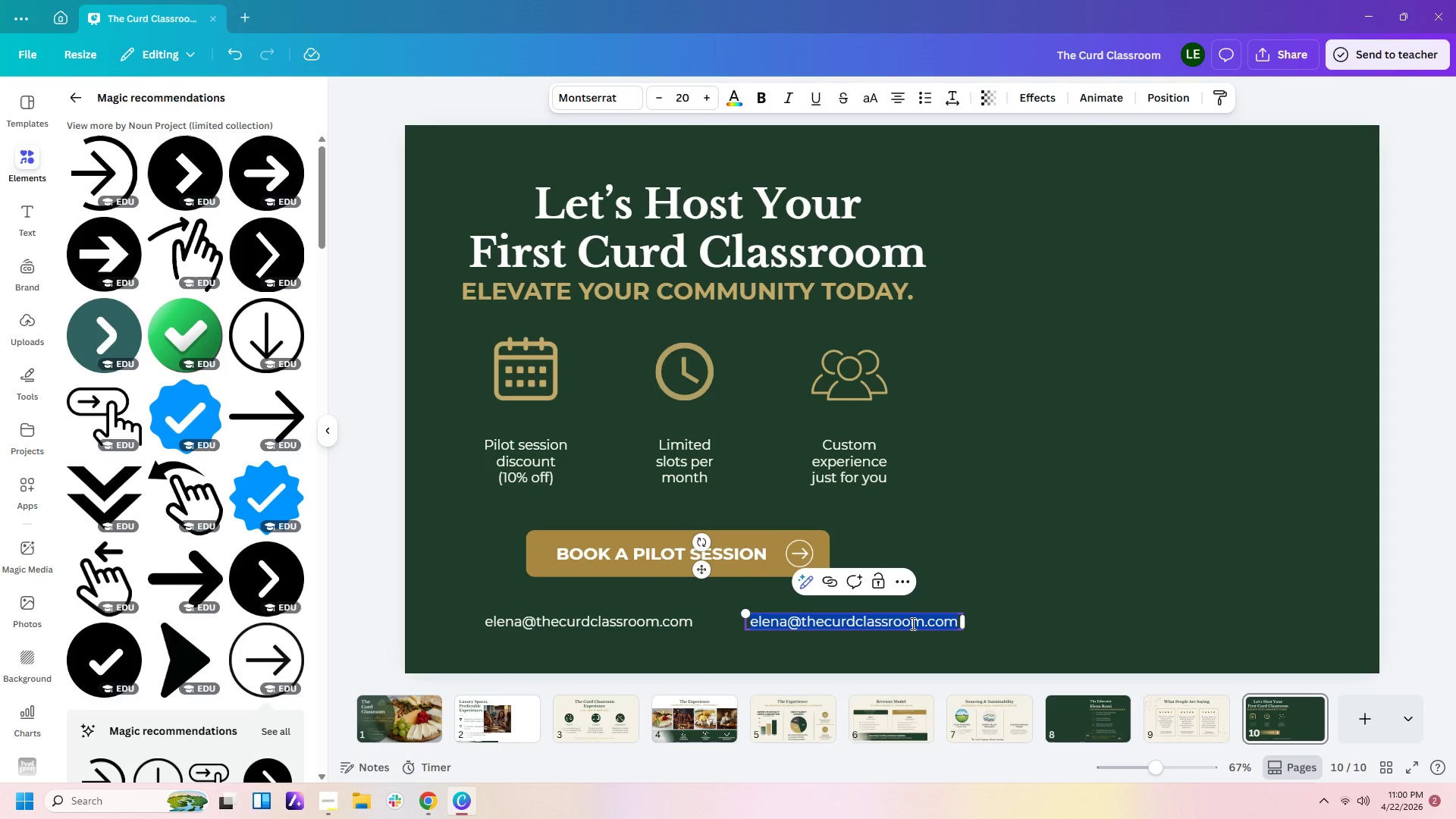 
type((555) 123-4567)
 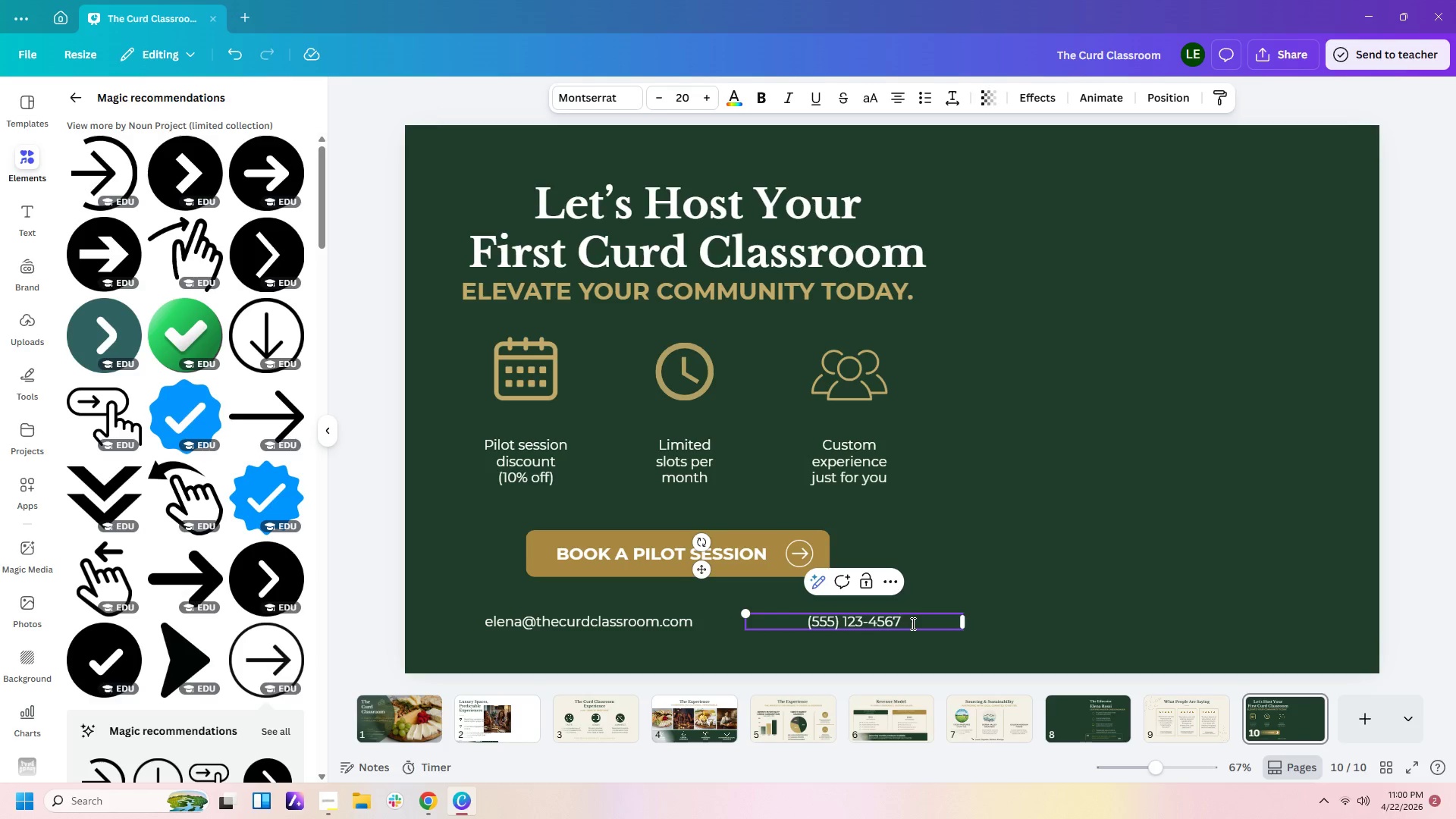 
left_click_drag(start_coordinate=[961, 619], to_coordinate=[922, 627])
 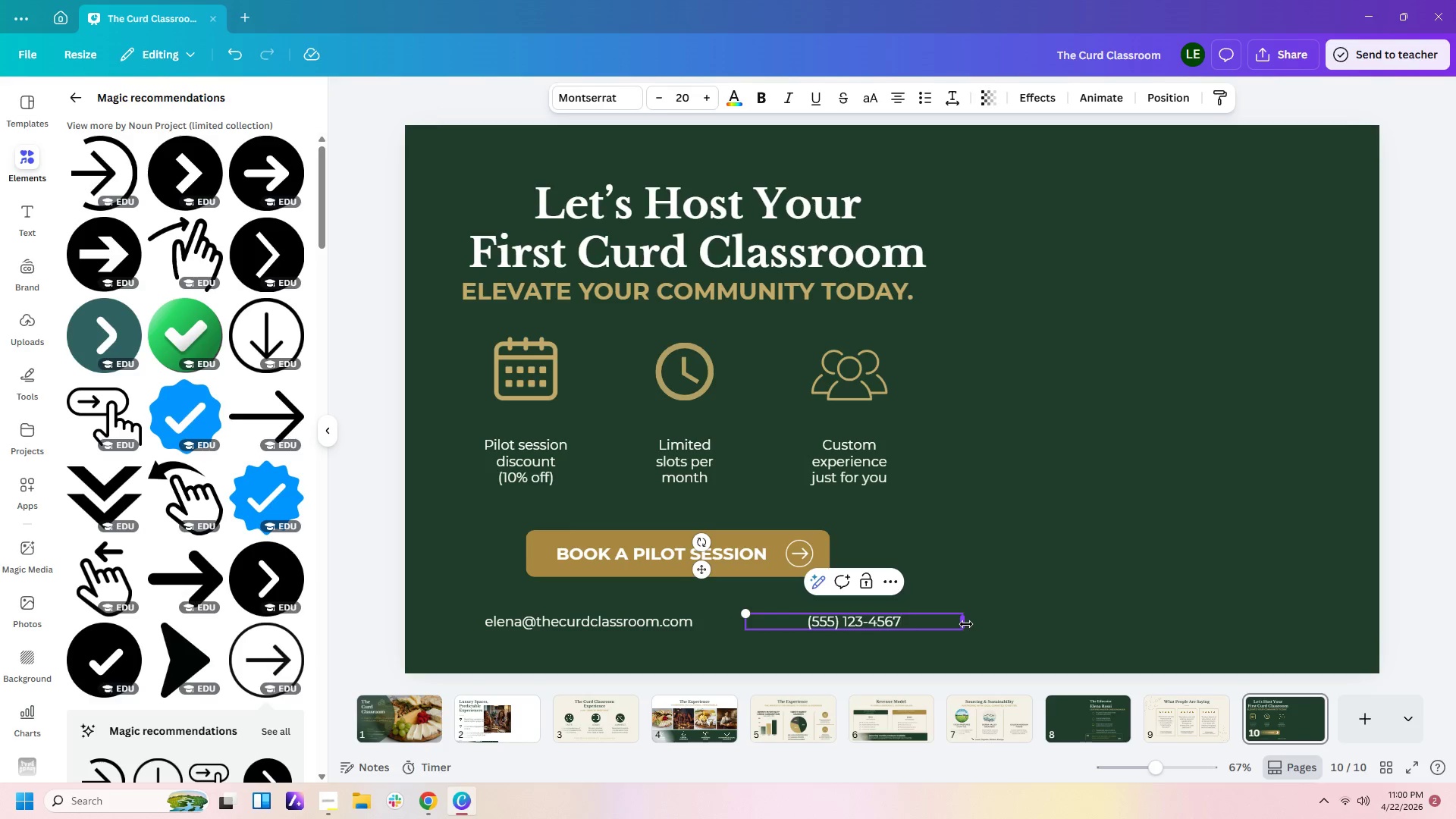 
left_click_drag(start_coordinate=[966, 624], to_coordinate=[899, 629])
 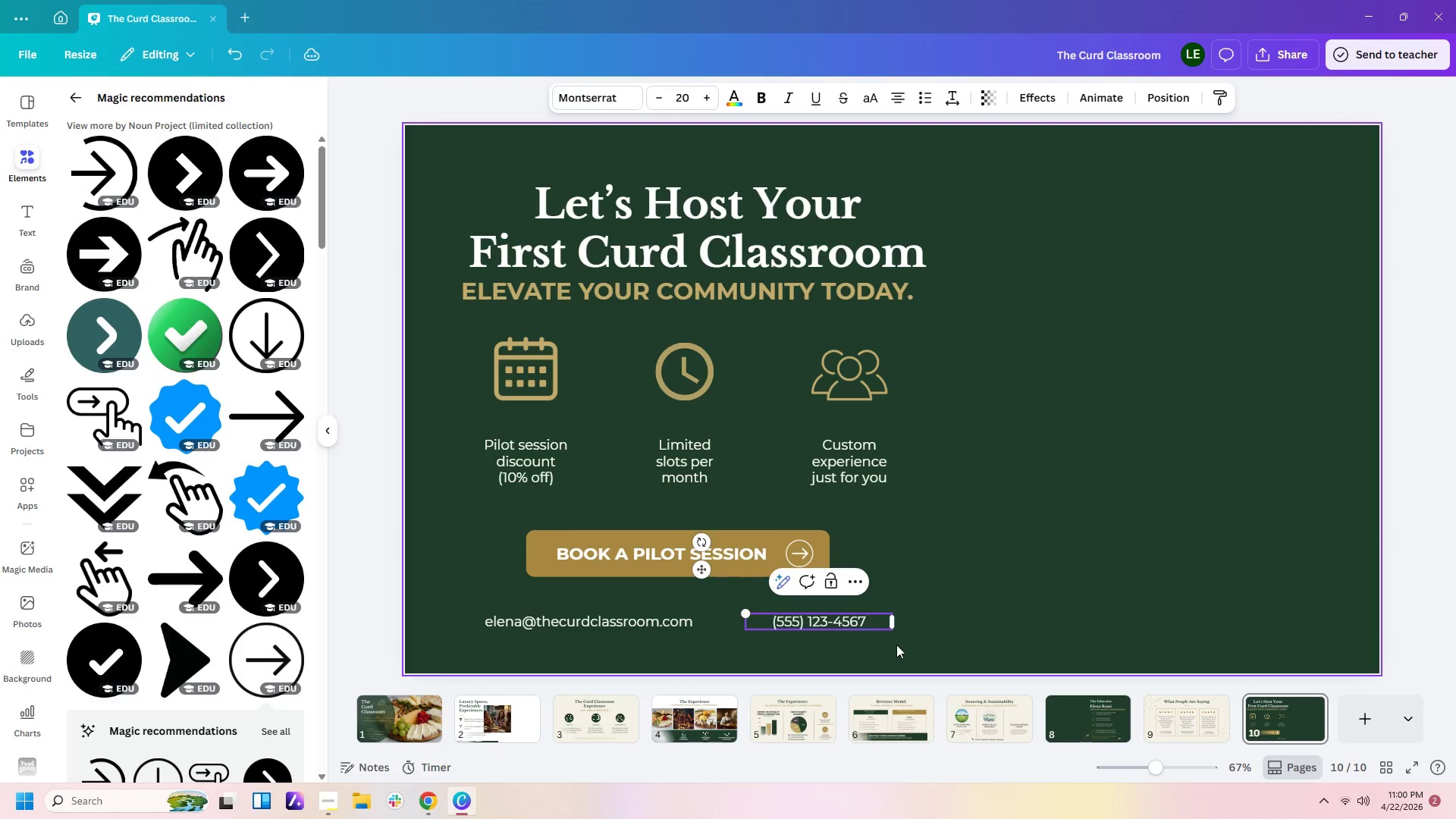 
left_click([896, 646])
 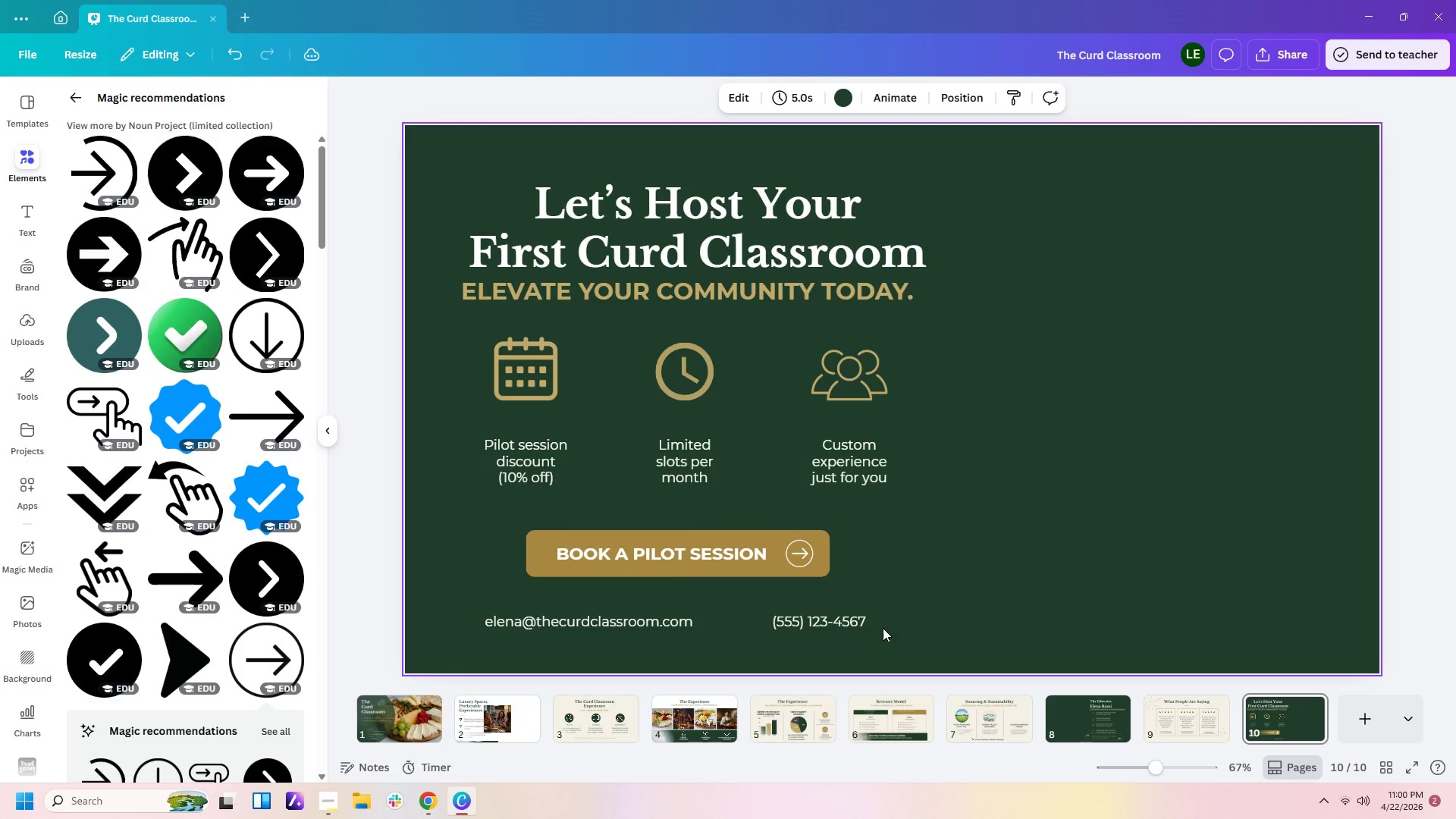 
left_click([877, 621])
 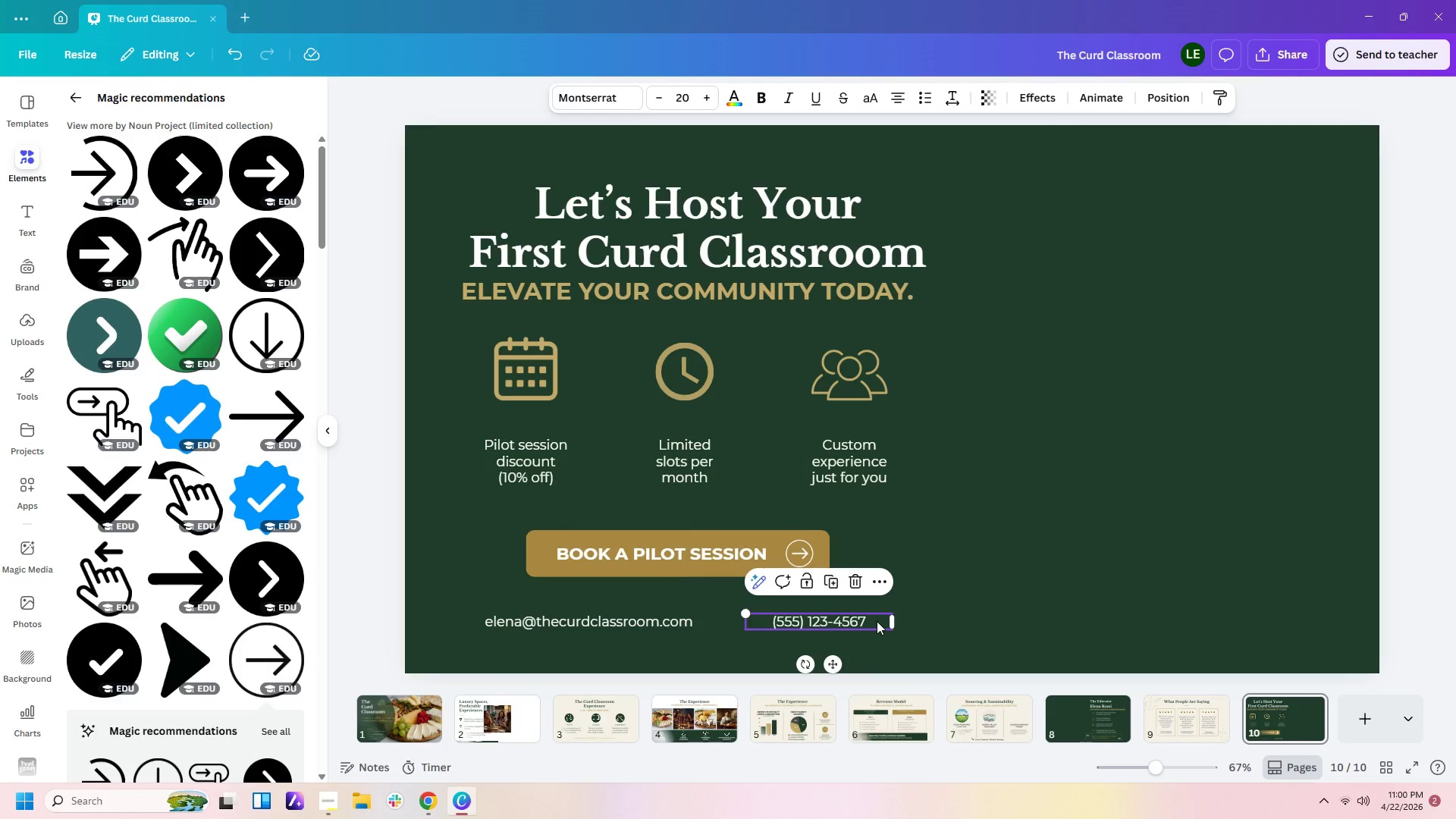 
key(Control+C)
 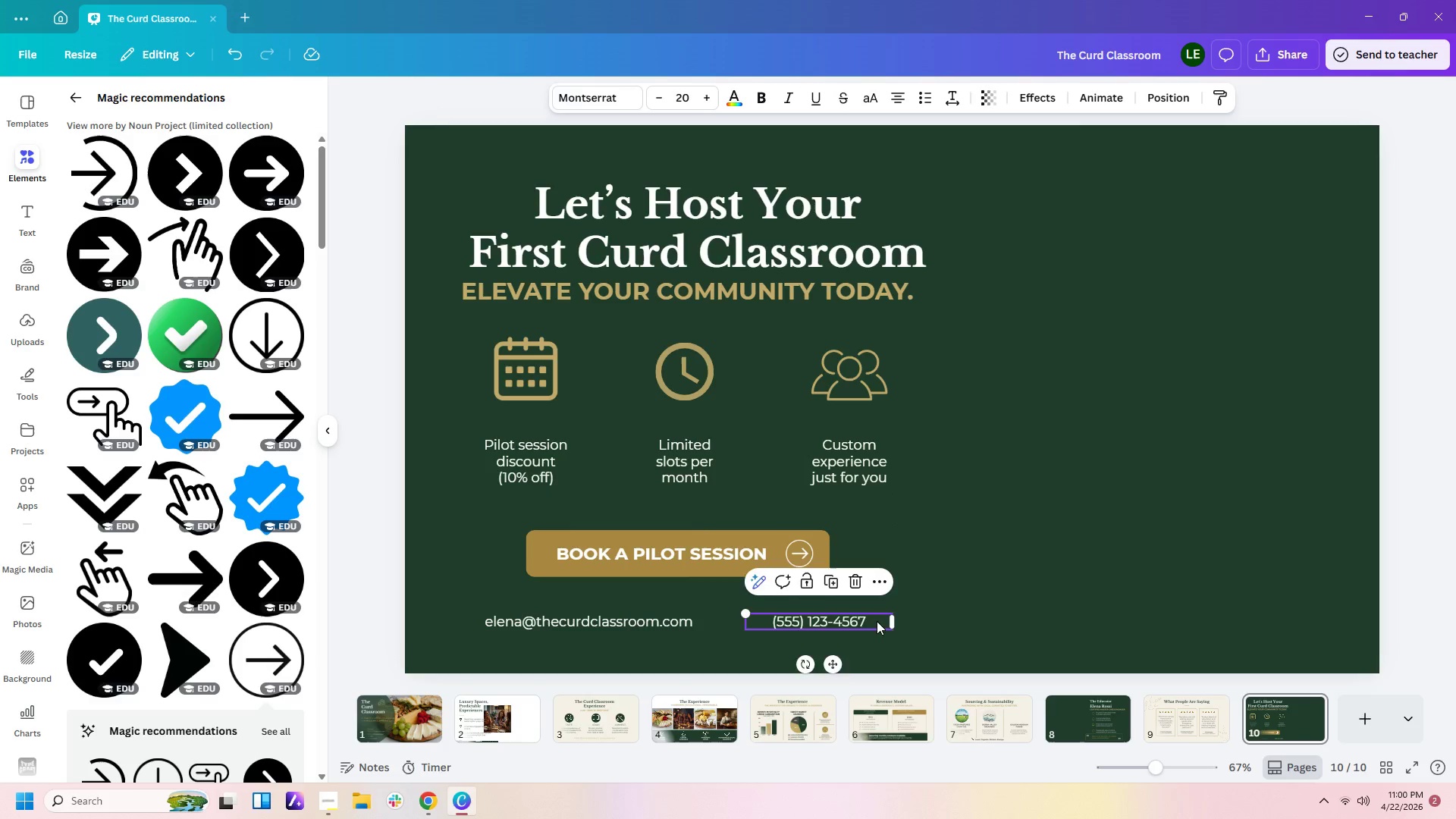 
key(Control+V)
 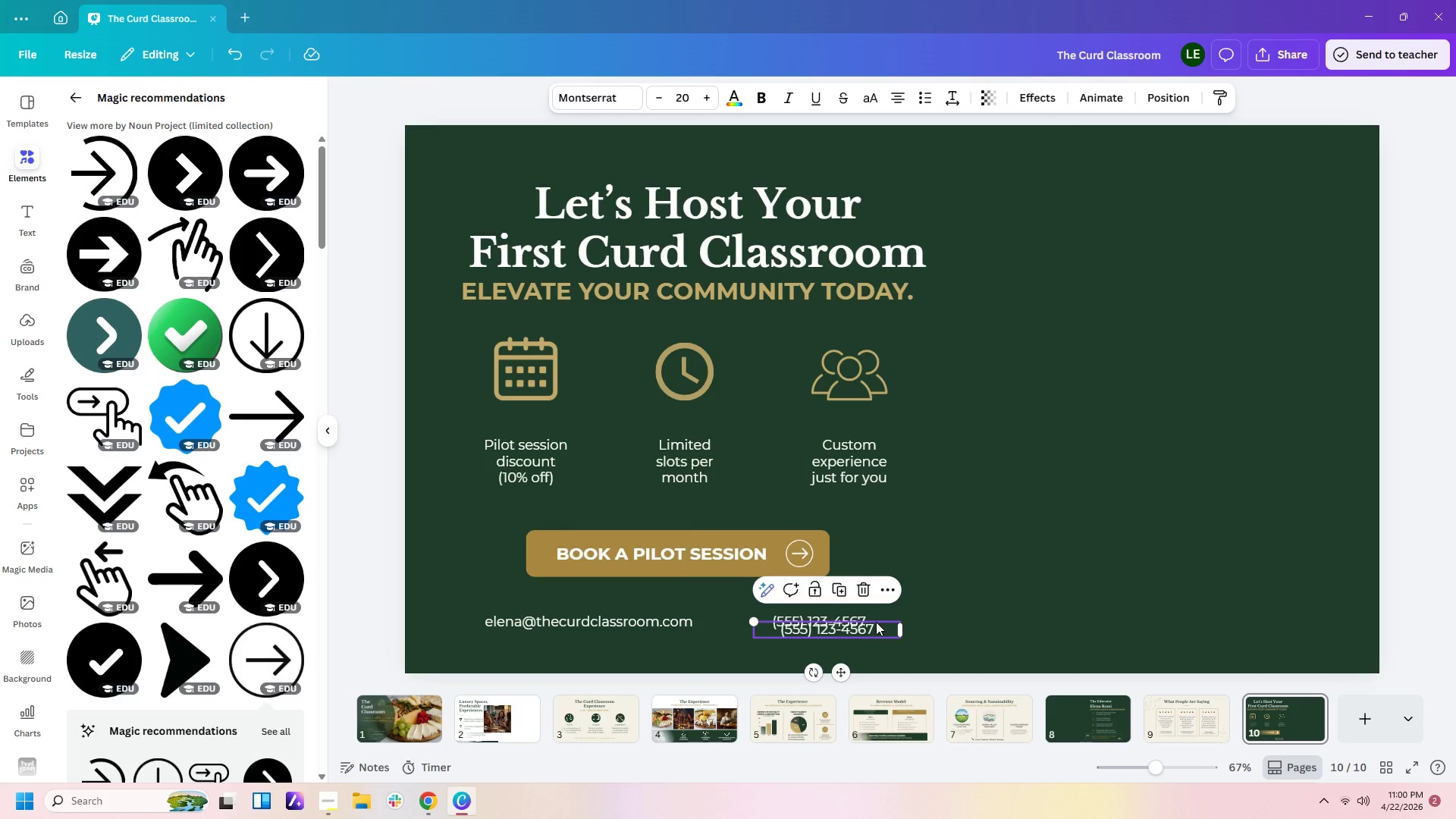 
left_click_drag(start_coordinate=[876, 622], to_coordinate=[1025, 614])
 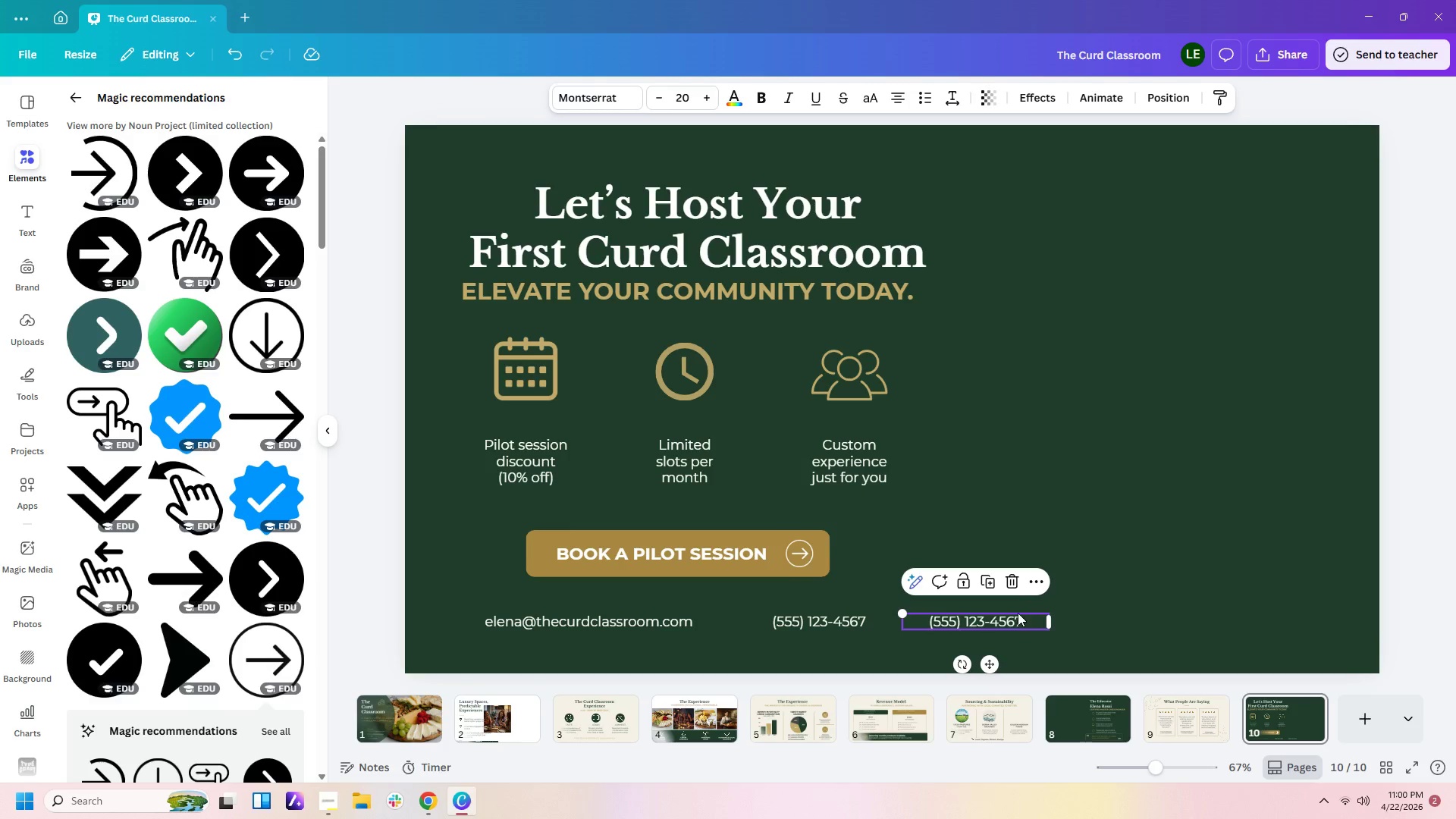 
double_click([1018, 613])
 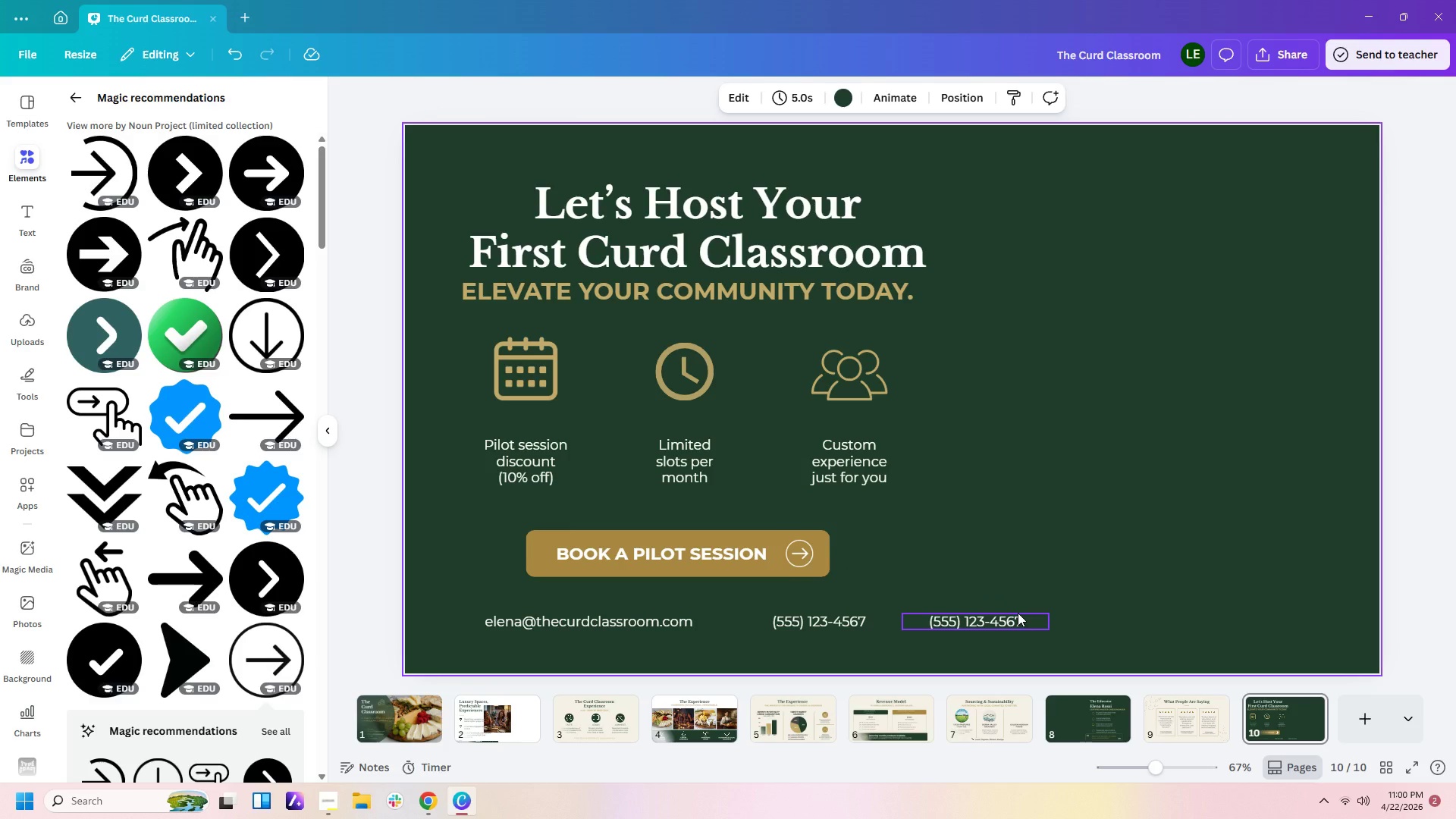 
type(yh)
 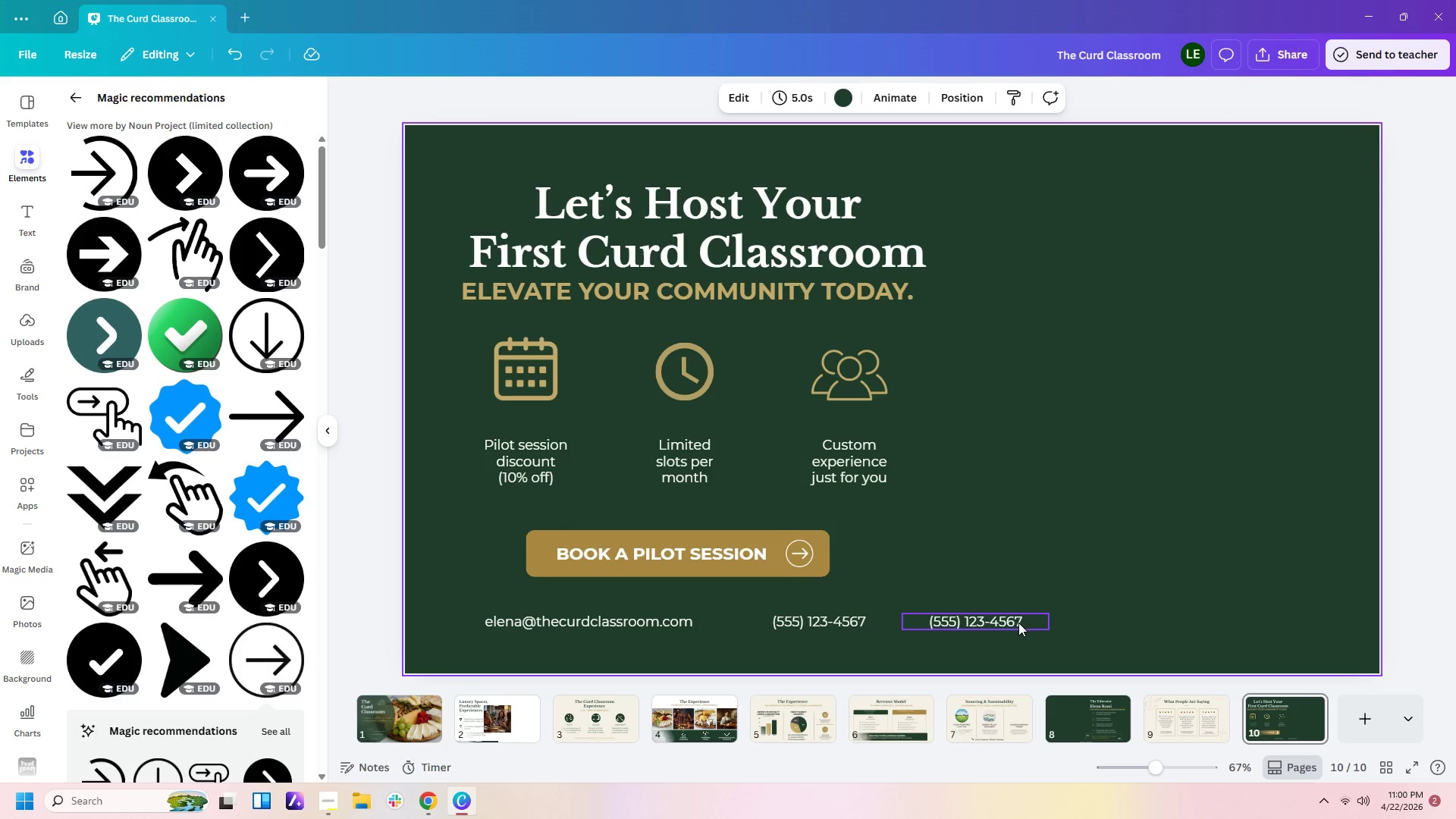 
double_click([1018, 623])
 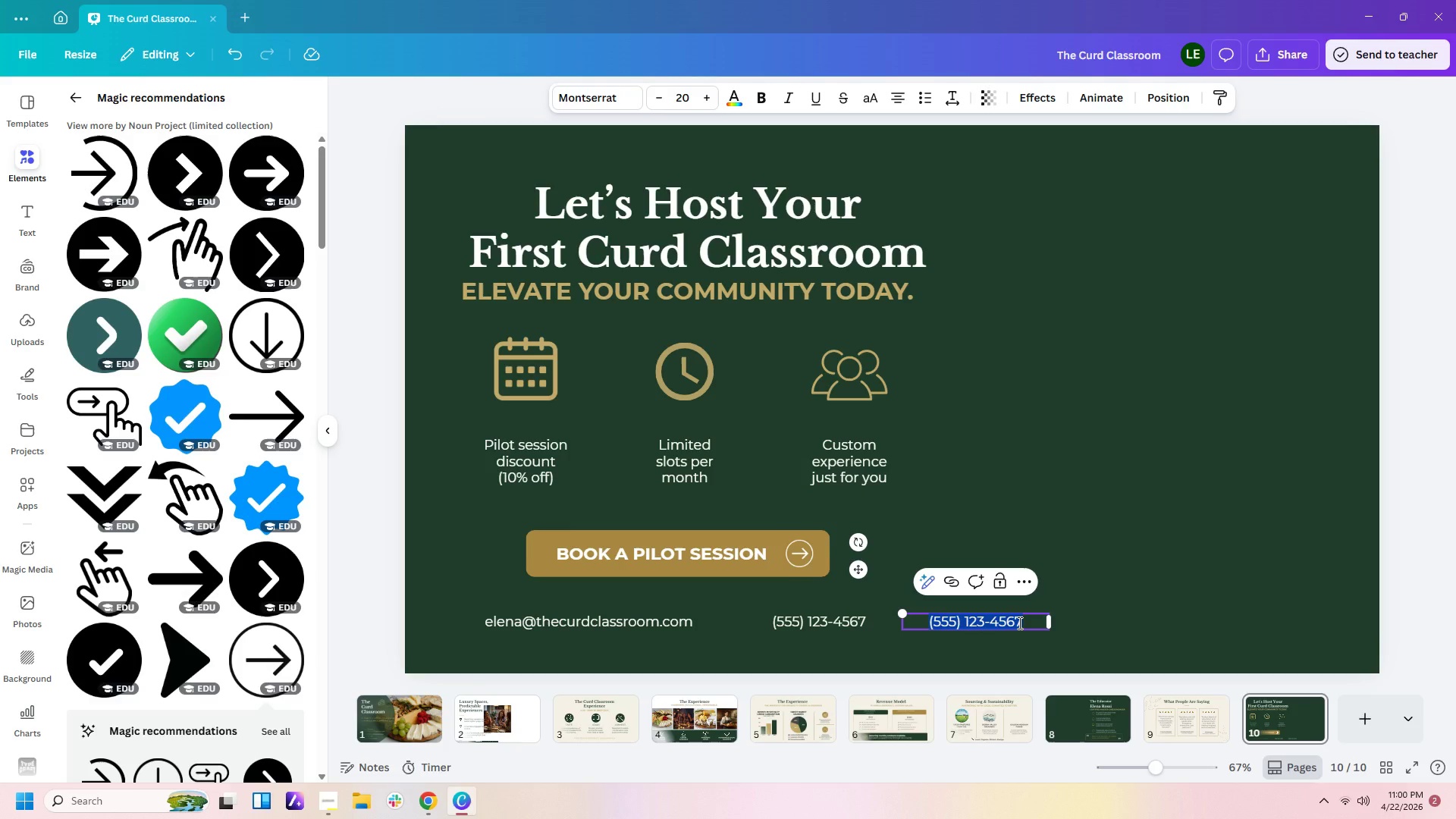 
type(thecurd)
key(Backspace)
key(Backspace)
key(Backspace)
key(Backspace)
key(Backspace)
key(Backspace)
key(Backspace)
type(@thecurd )
key(Backspace)
type(classroom)
 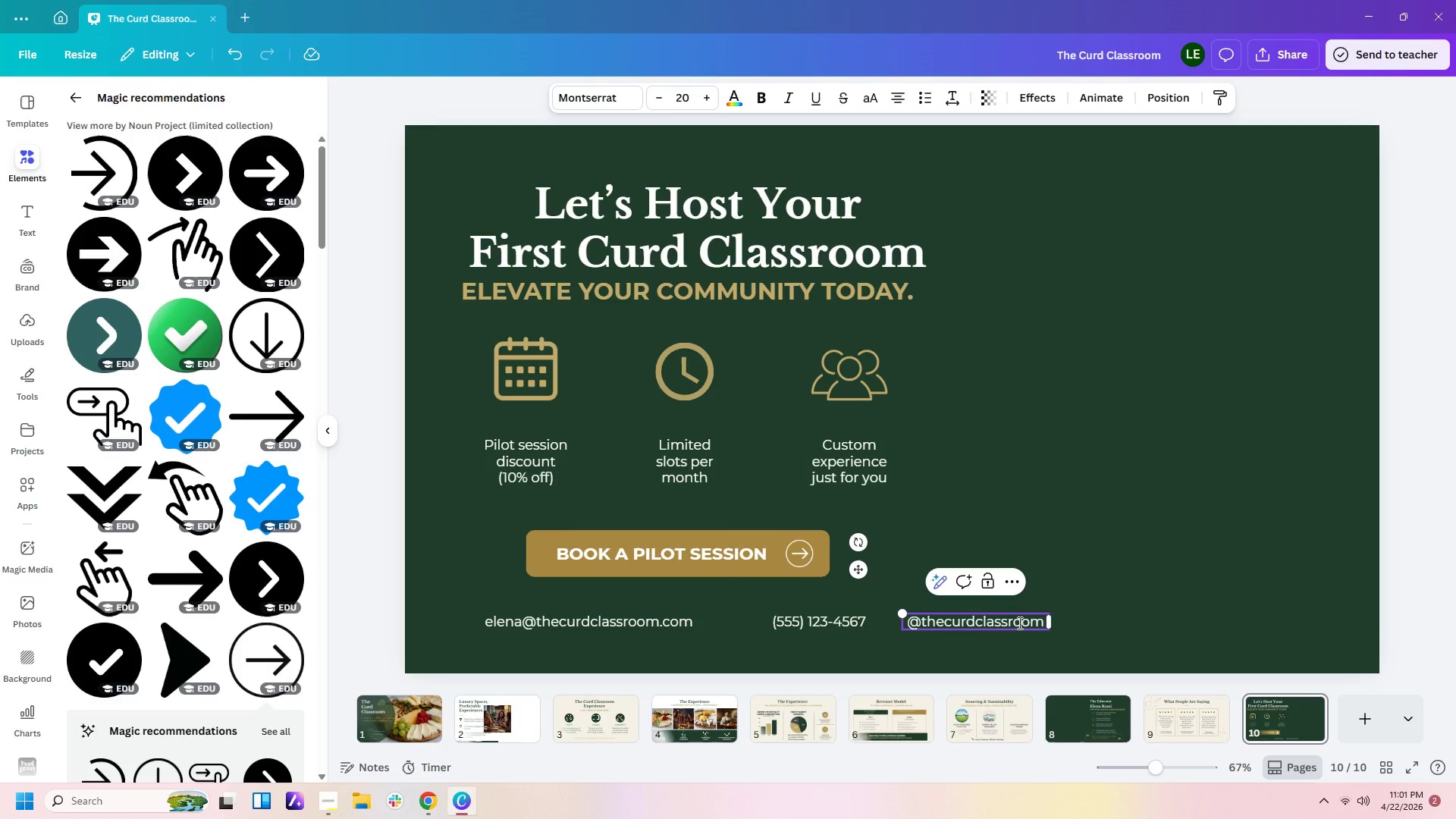 
wait(8.03)
 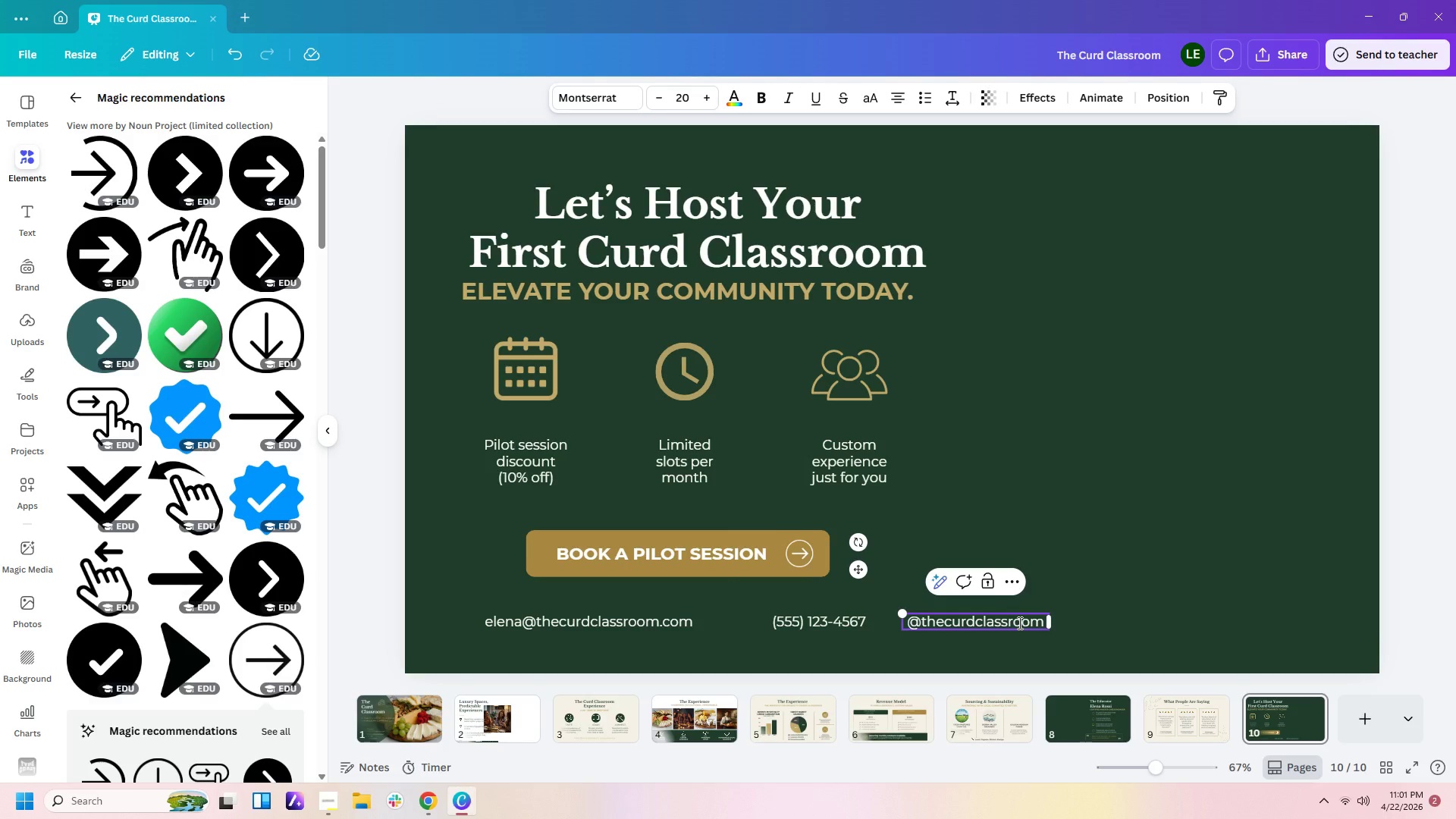 
left_click_drag(start_coordinate=[817, 623], to_coordinate=[792, 625])
 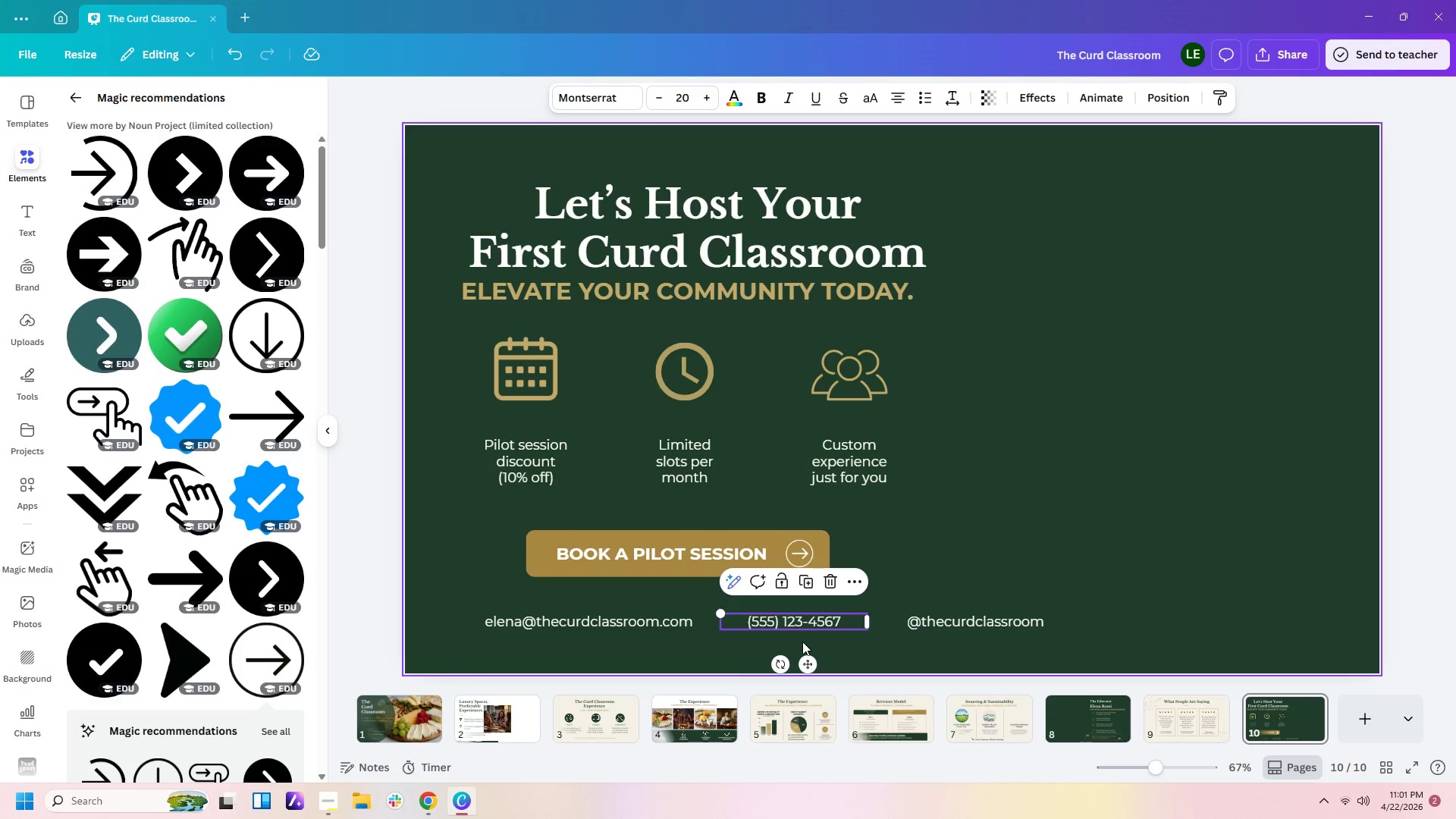 
left_click([802, 642])
 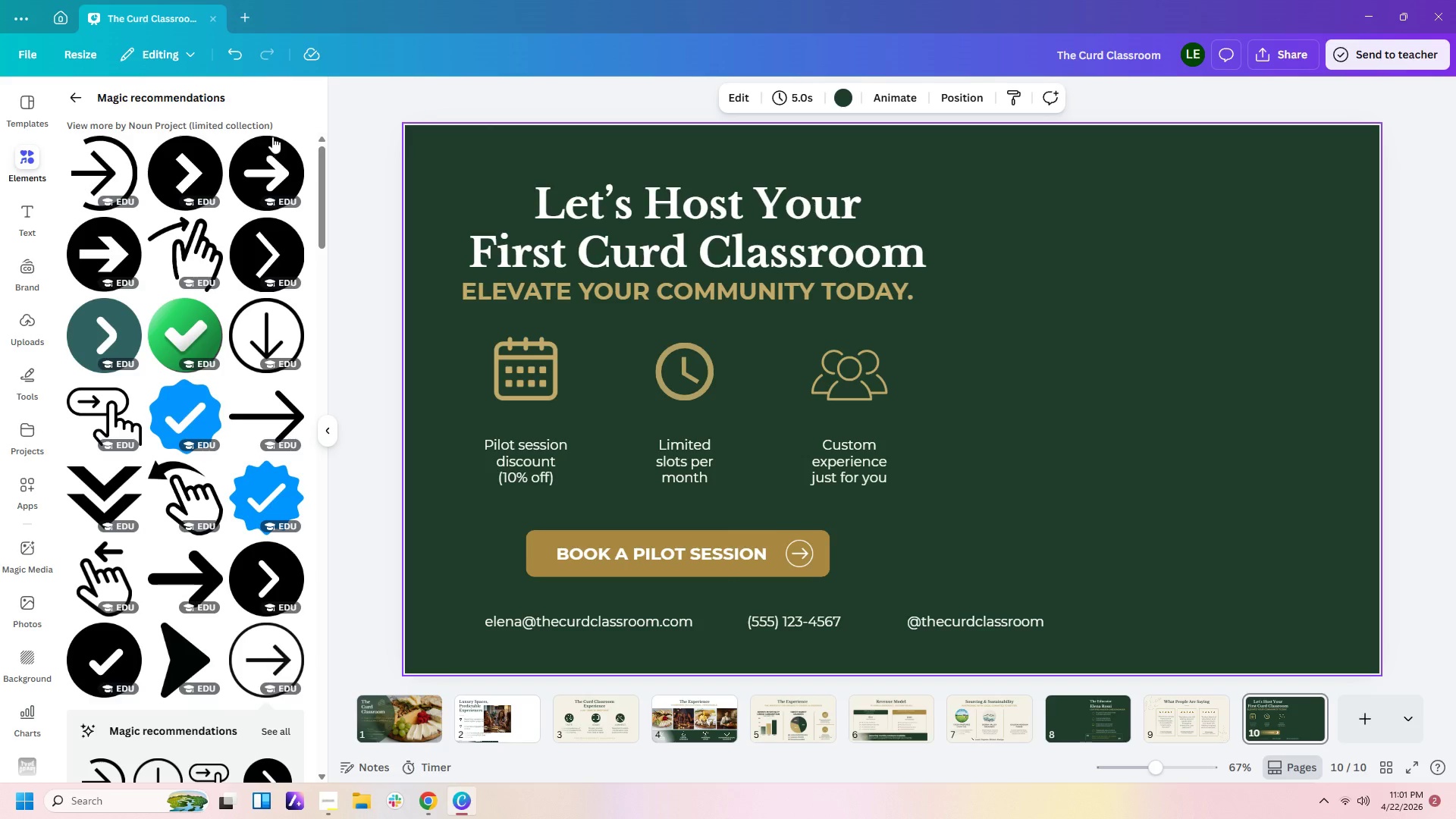 
left_click([397, 732])
 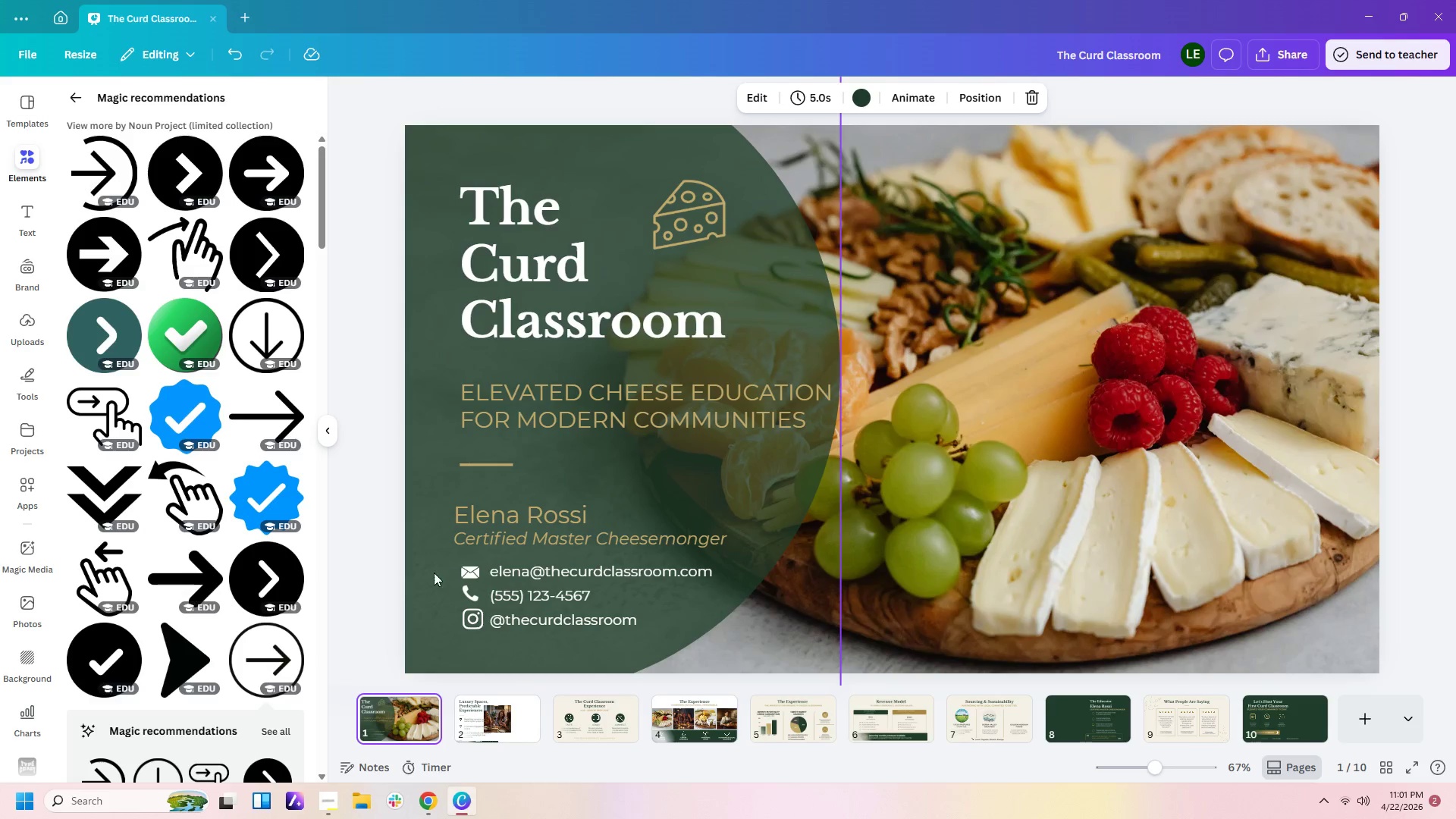 
left_click([464, 573])
 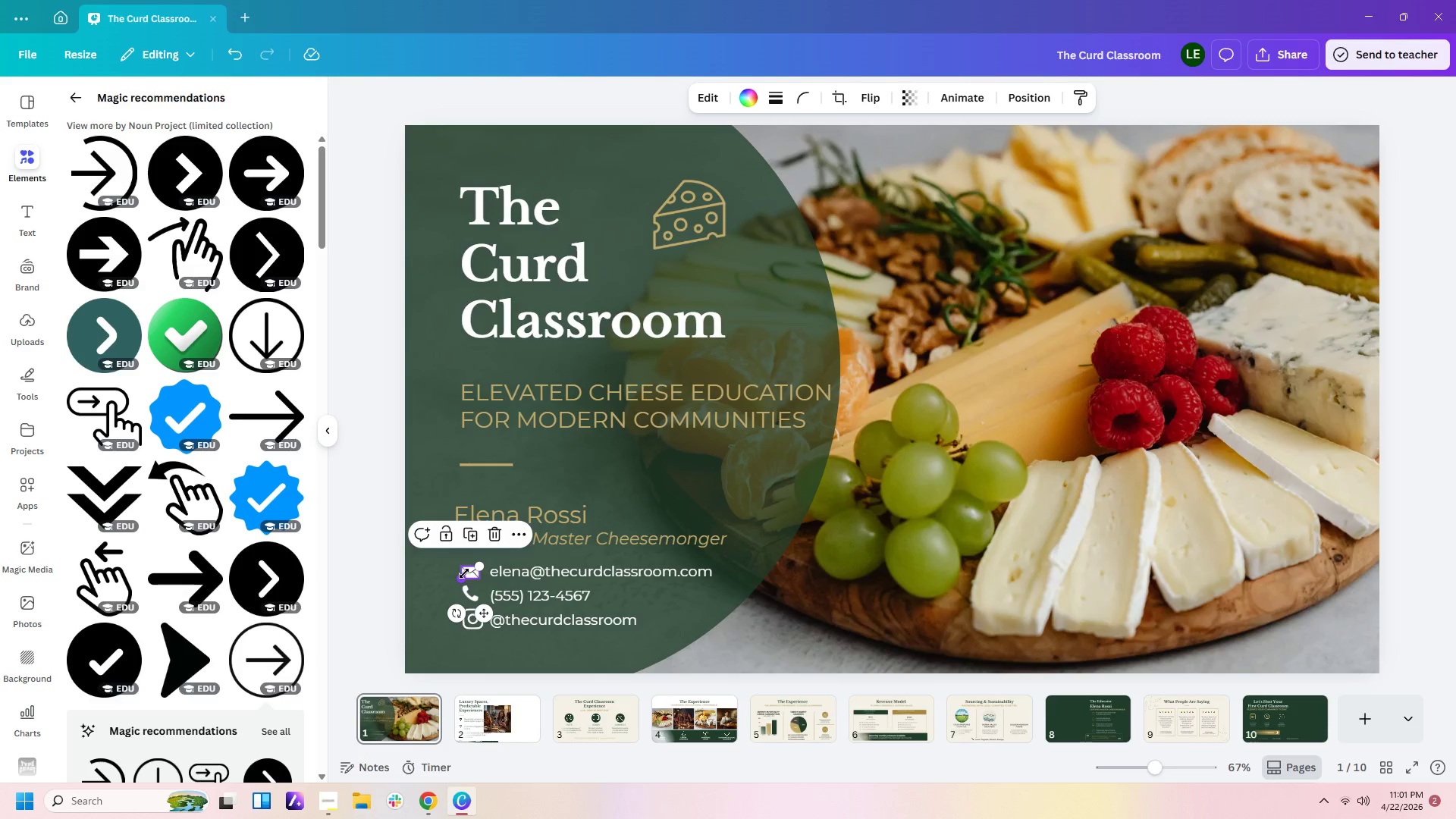 
key(Control+C)
 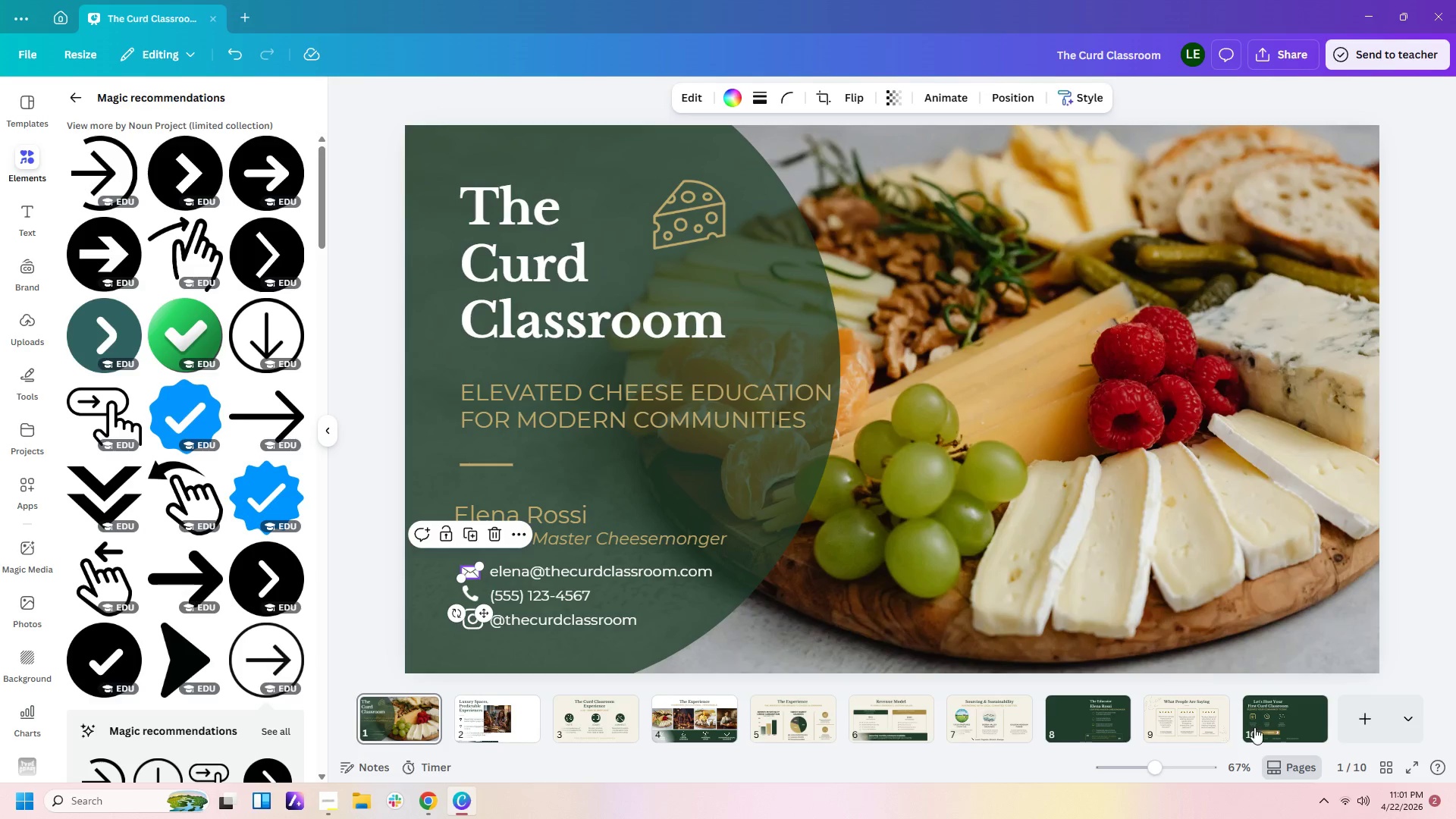 
left_click([1273, 725])
 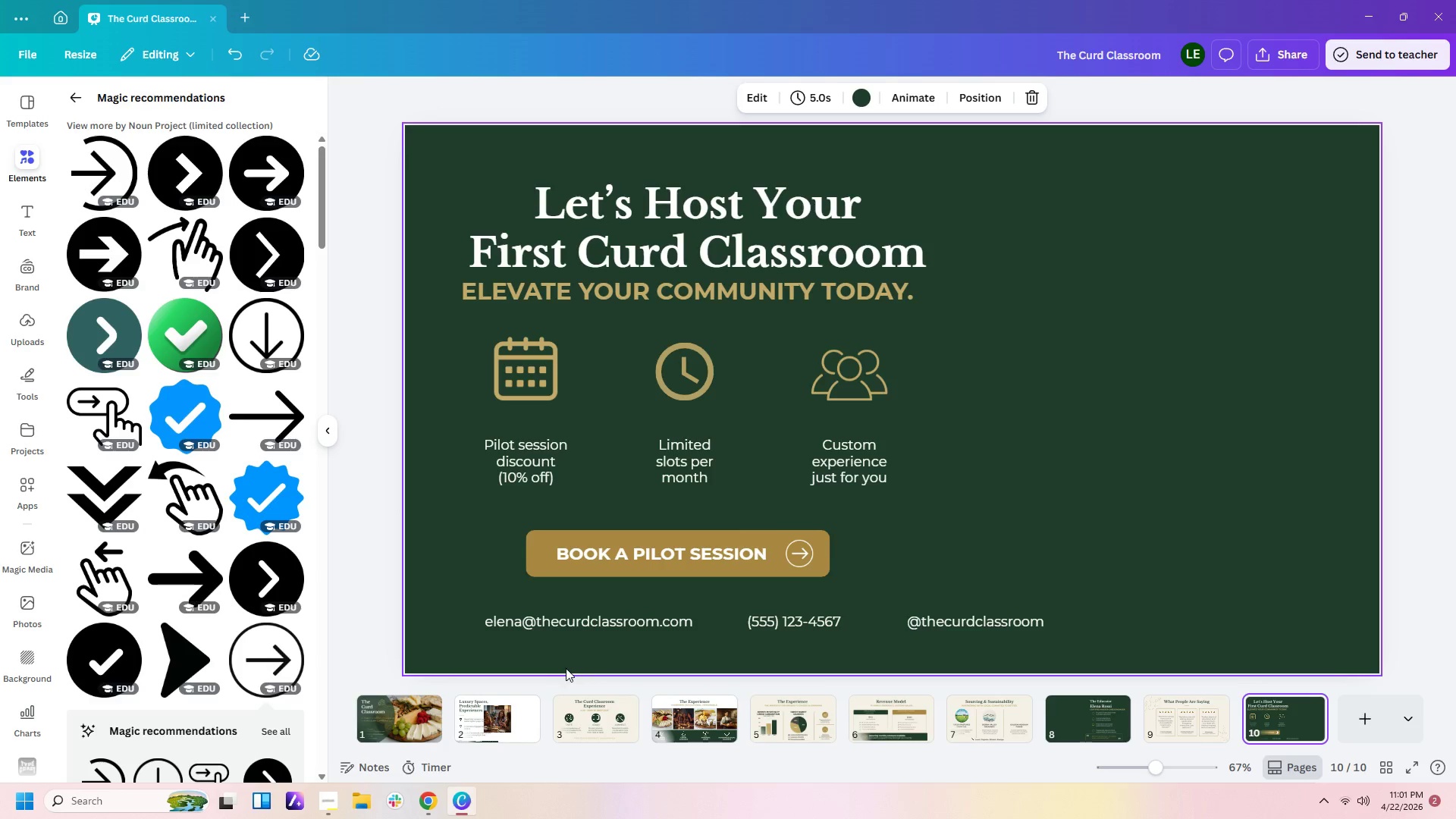 
key(Control+V)
 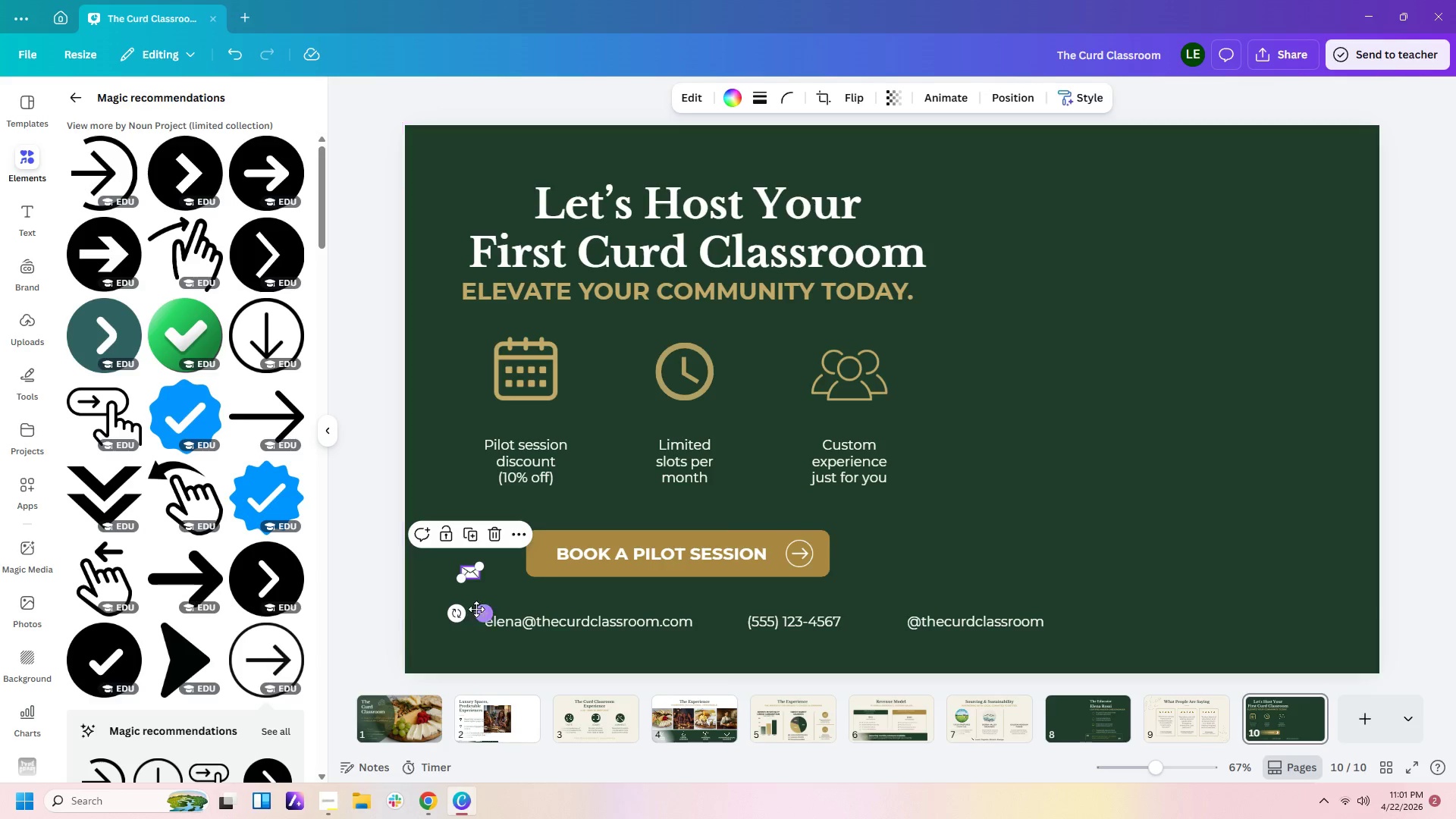 
left_click_drag(start_coordinate=[482, 612], to_coordinate=[482, 661])
 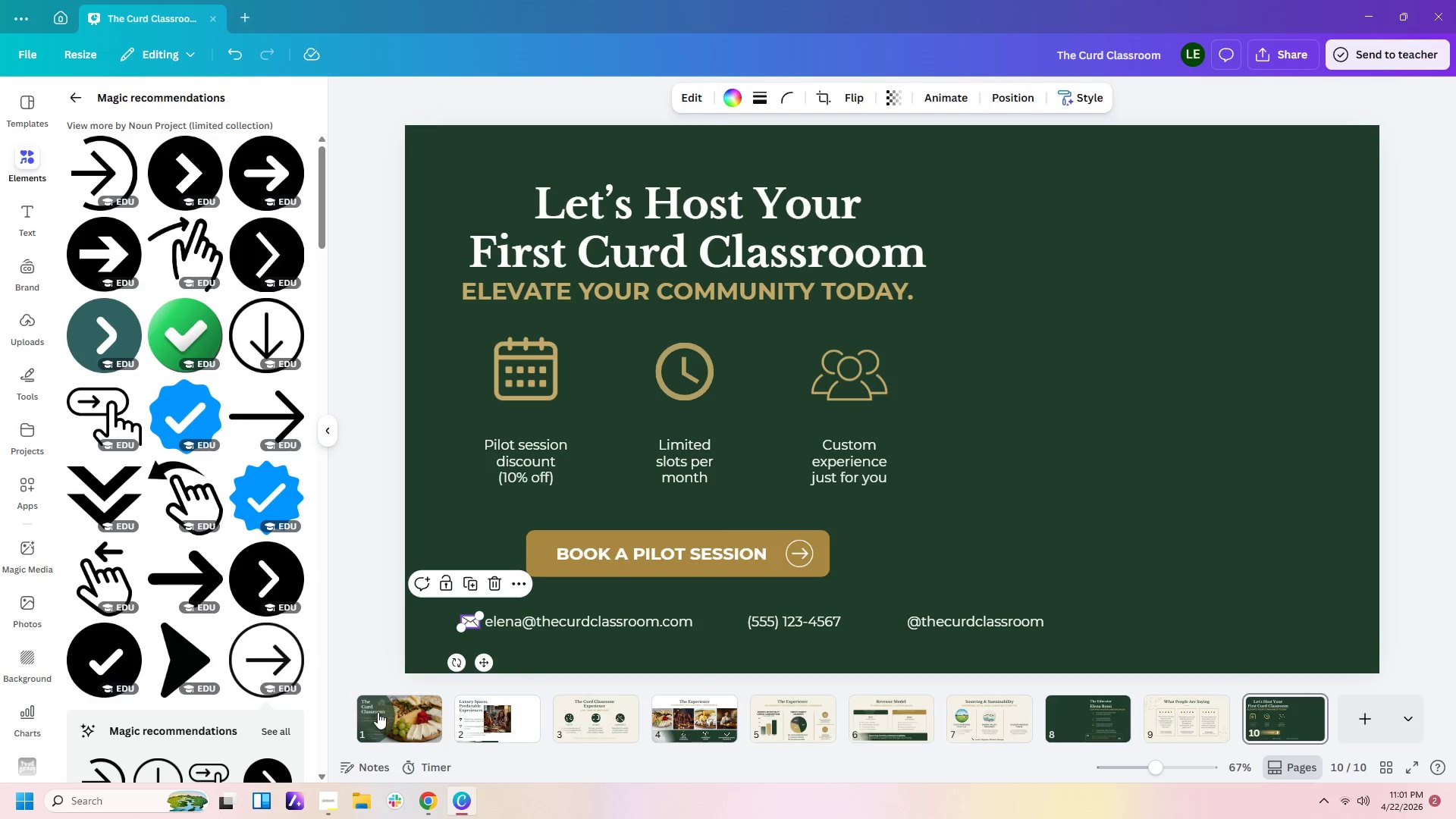 
left_click([372, 718])
 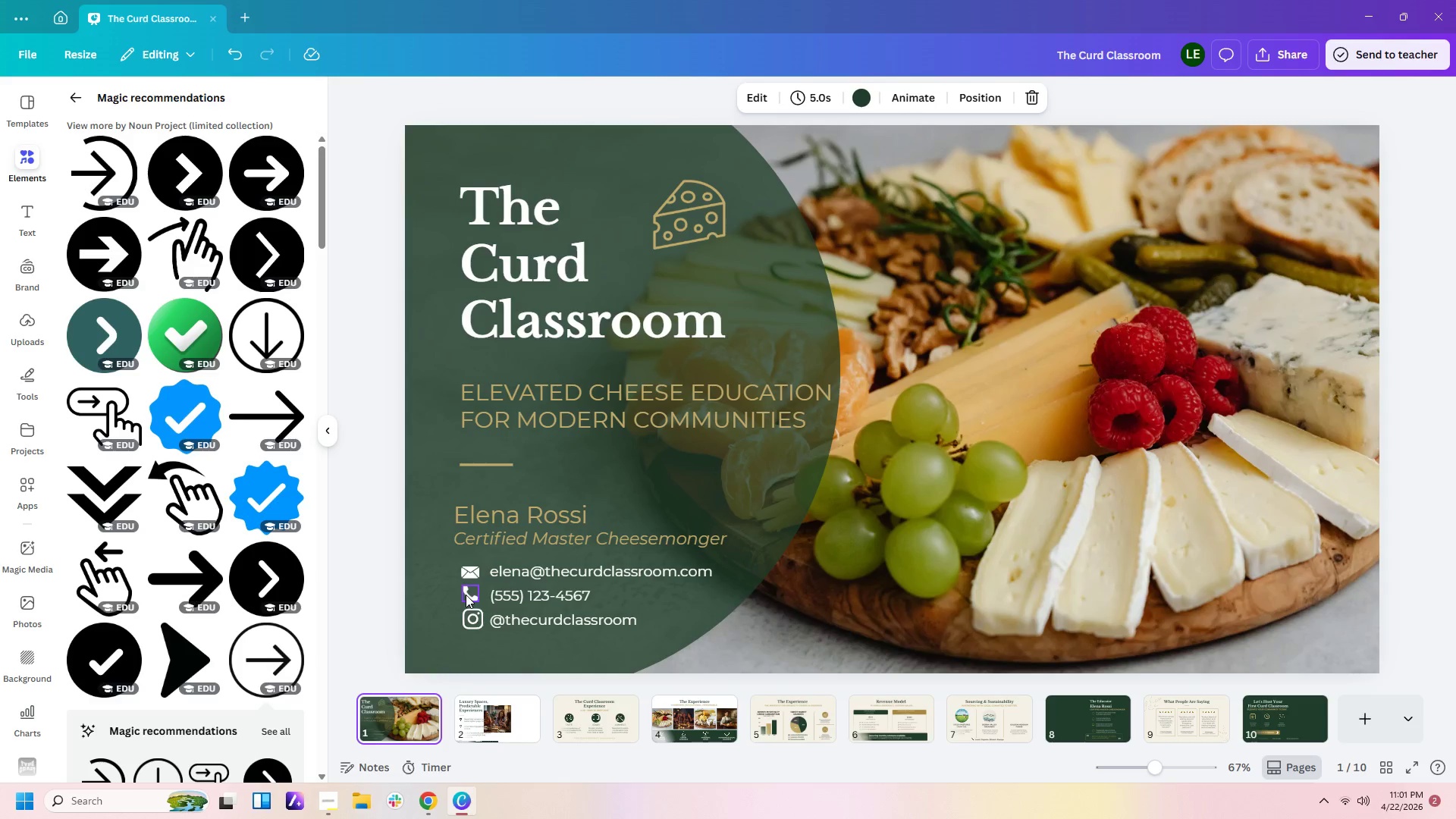 
left_click([464, 595])
 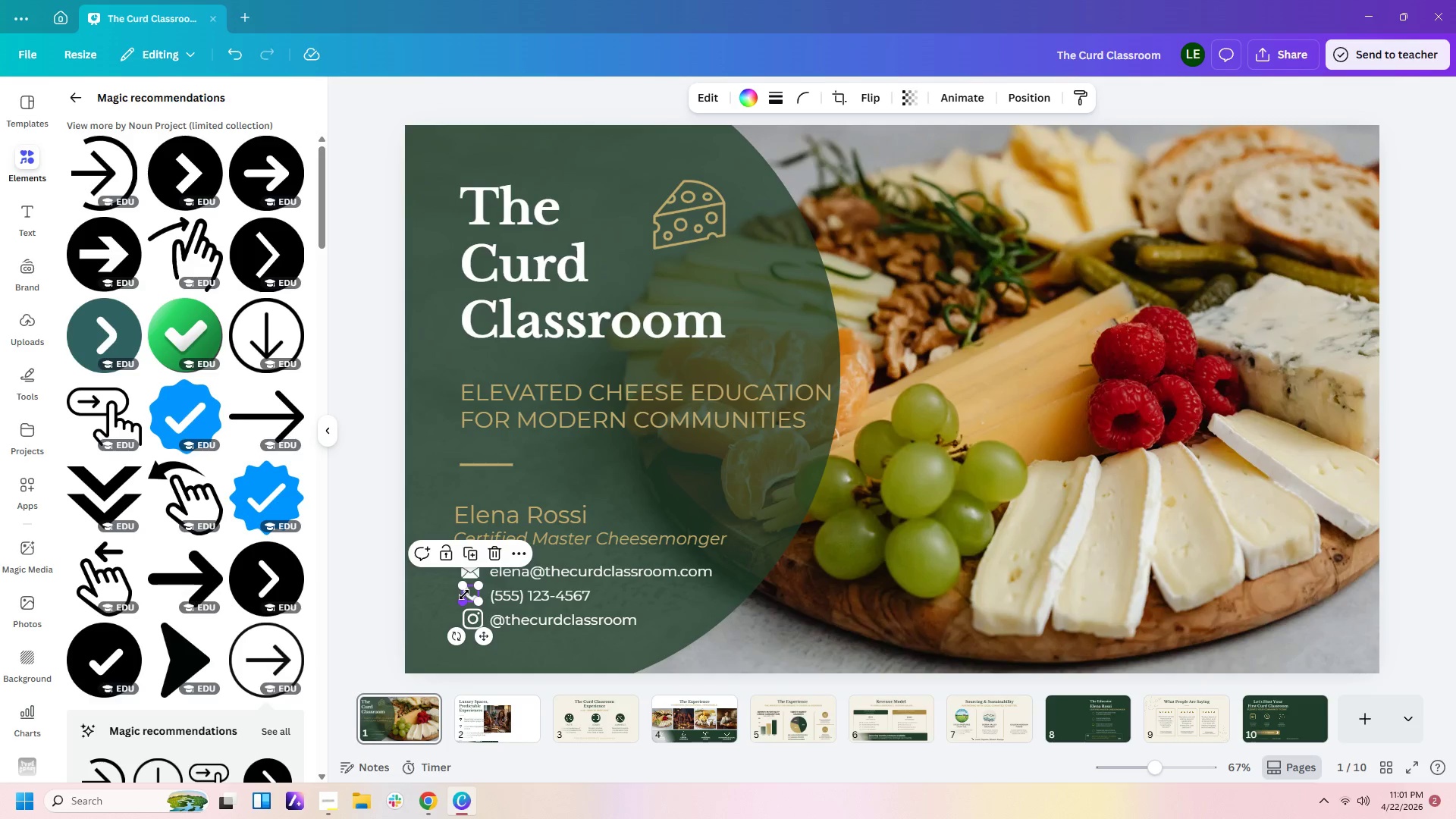 
key(Control+C)
 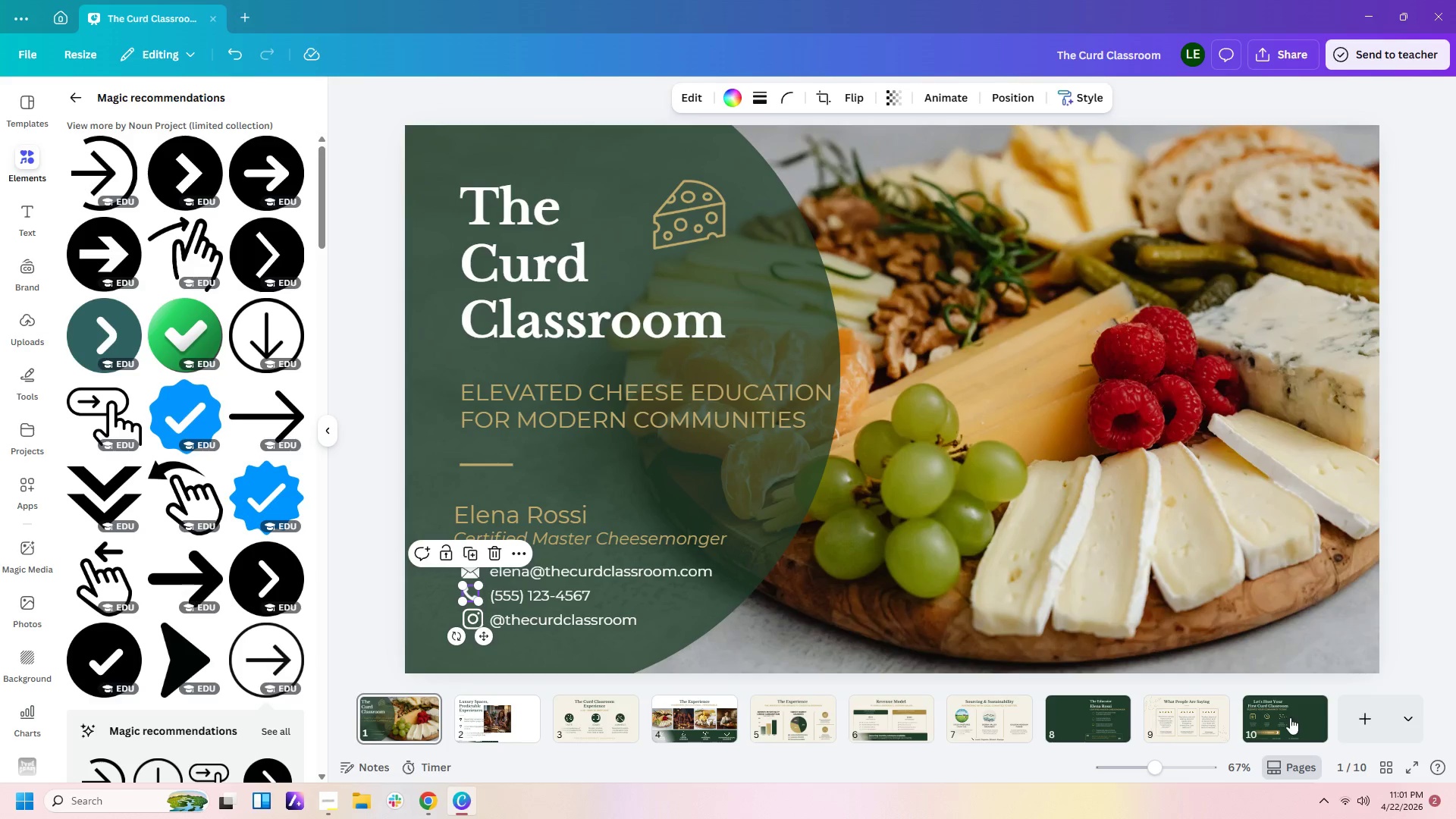 
left_click([1295, 714])
 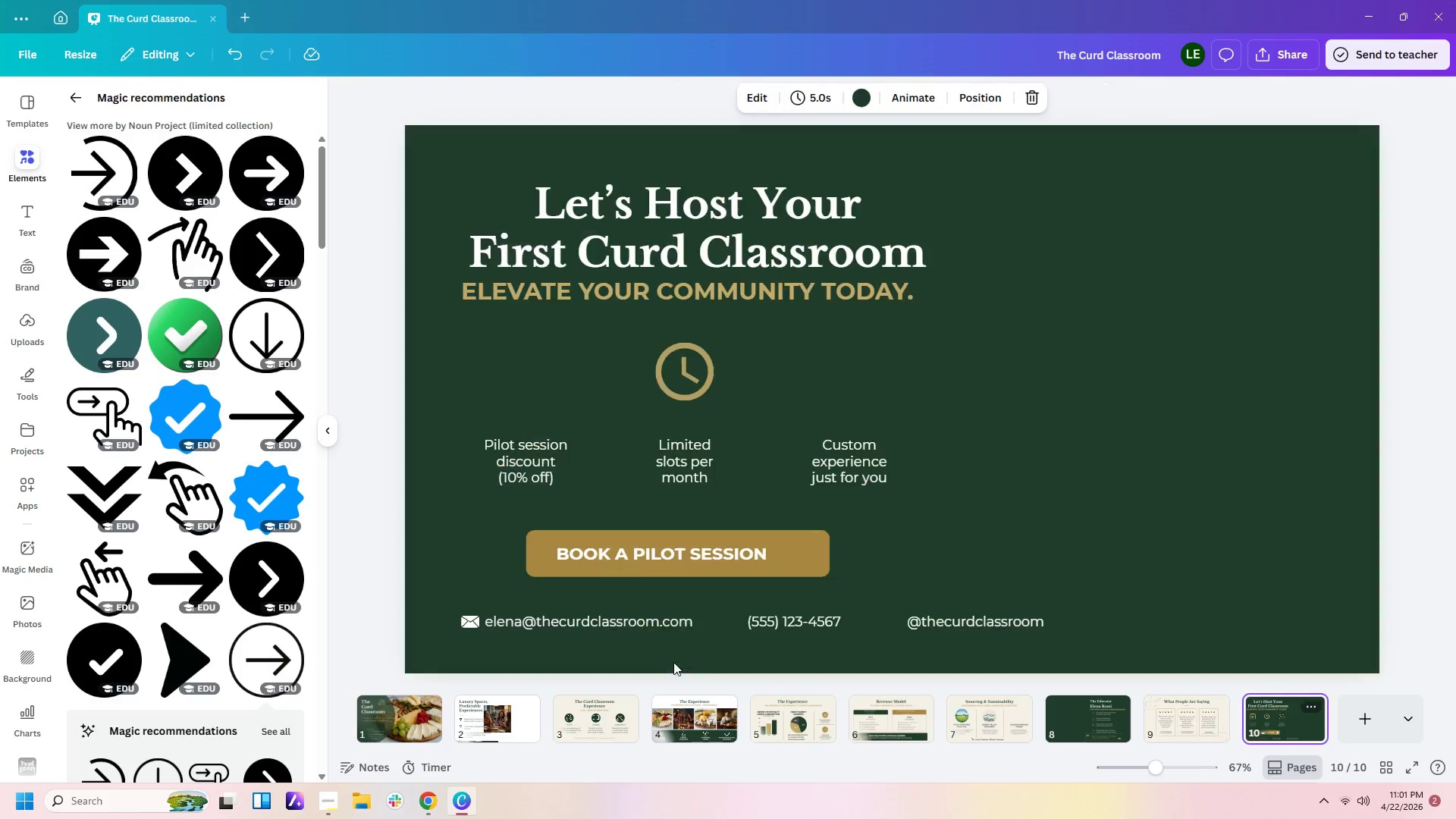 
key(Control+V)
 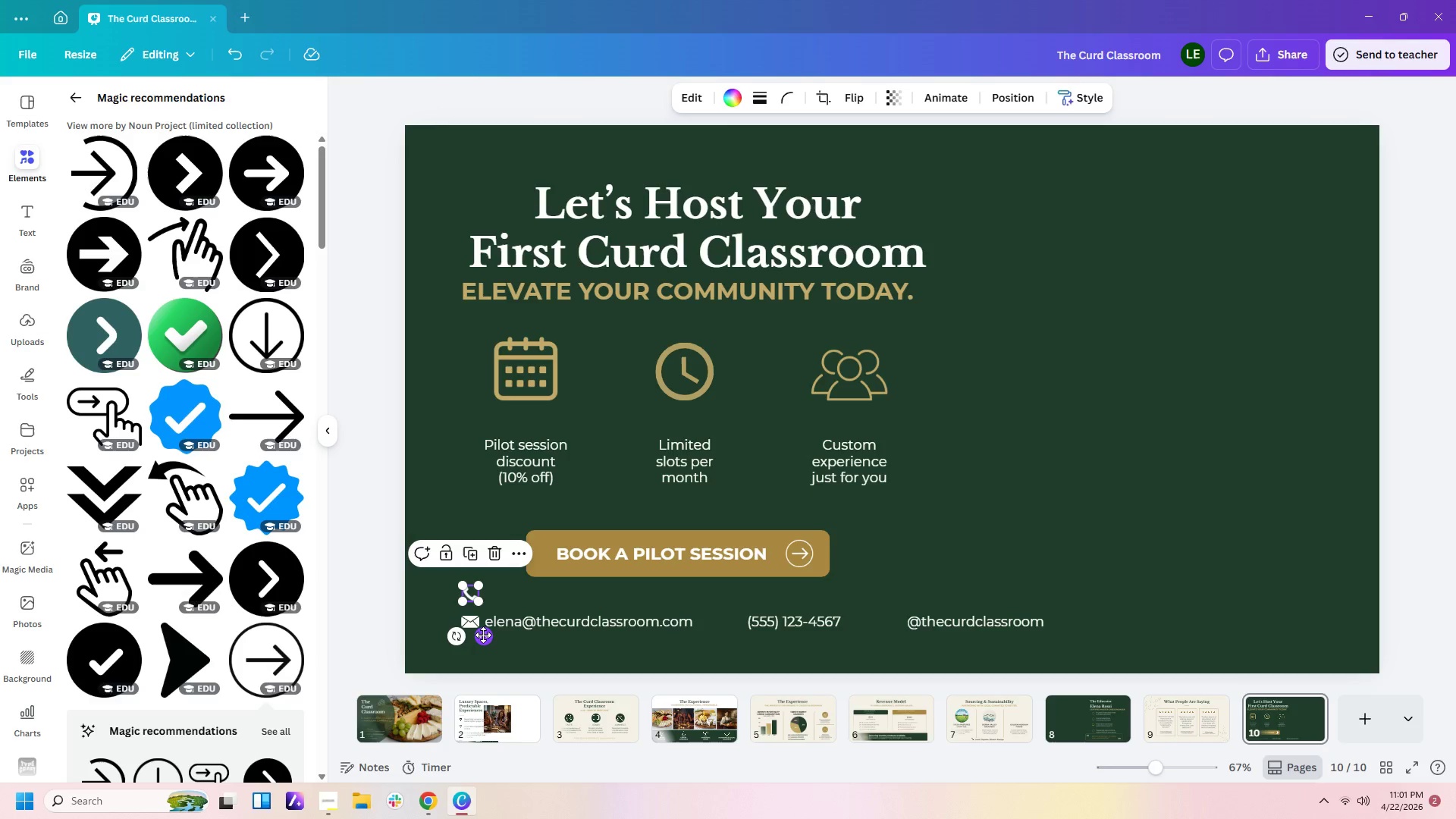 
left_click_drag(start_coordinate=[483, 635], to_coordinate=[748, 665])
 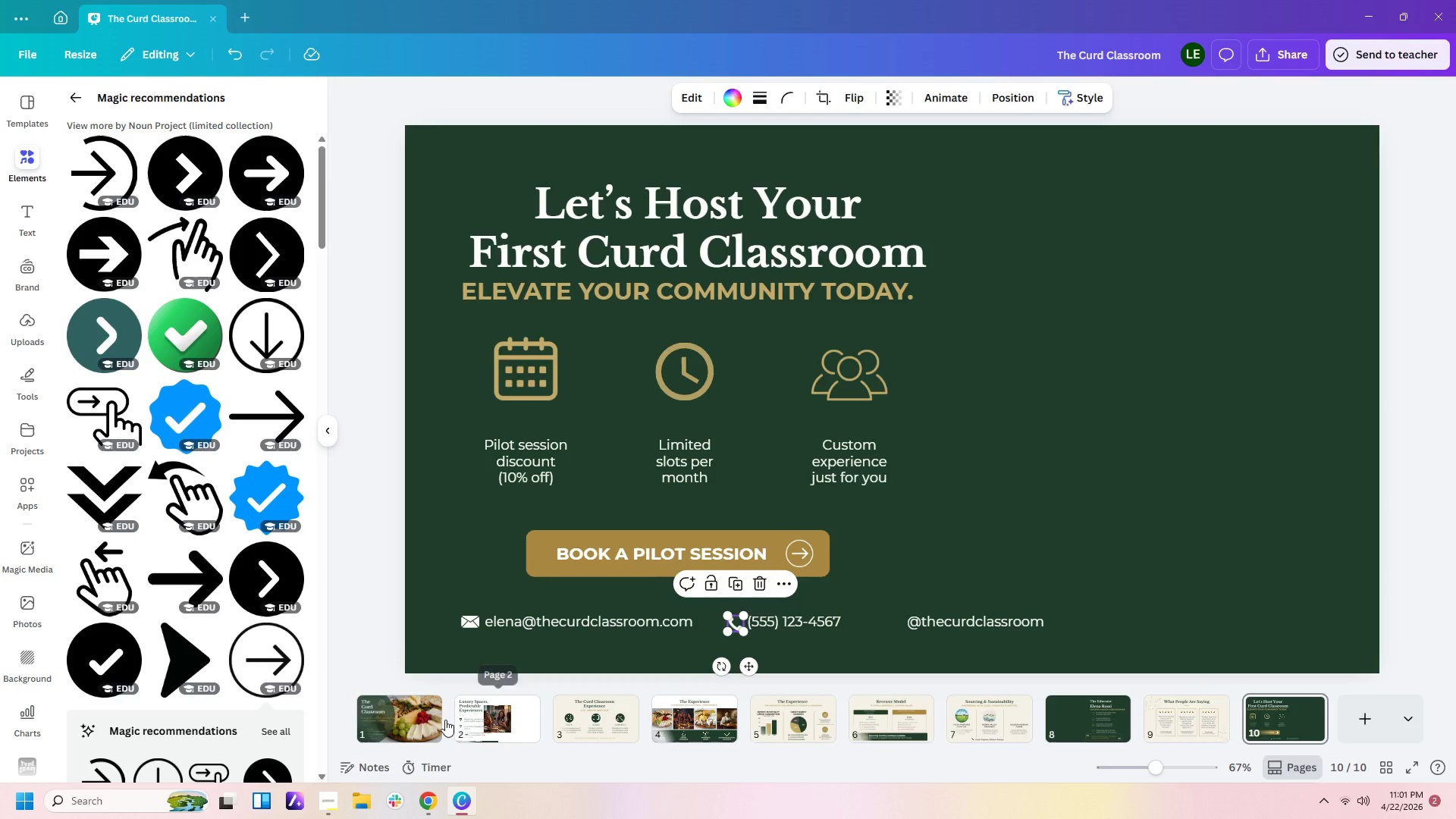 
left_click([420, 724])
 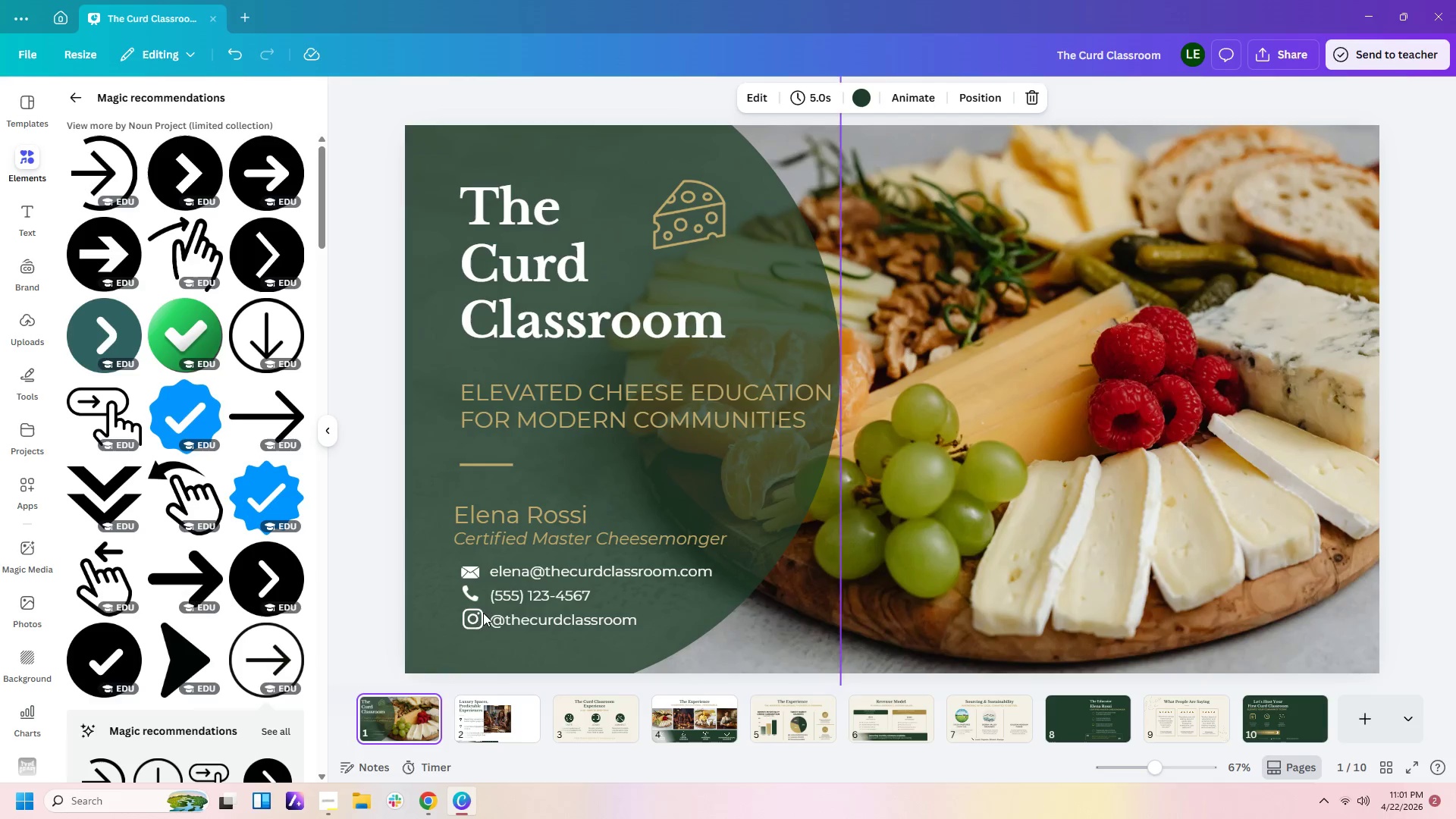 
left_click([475, 620])
 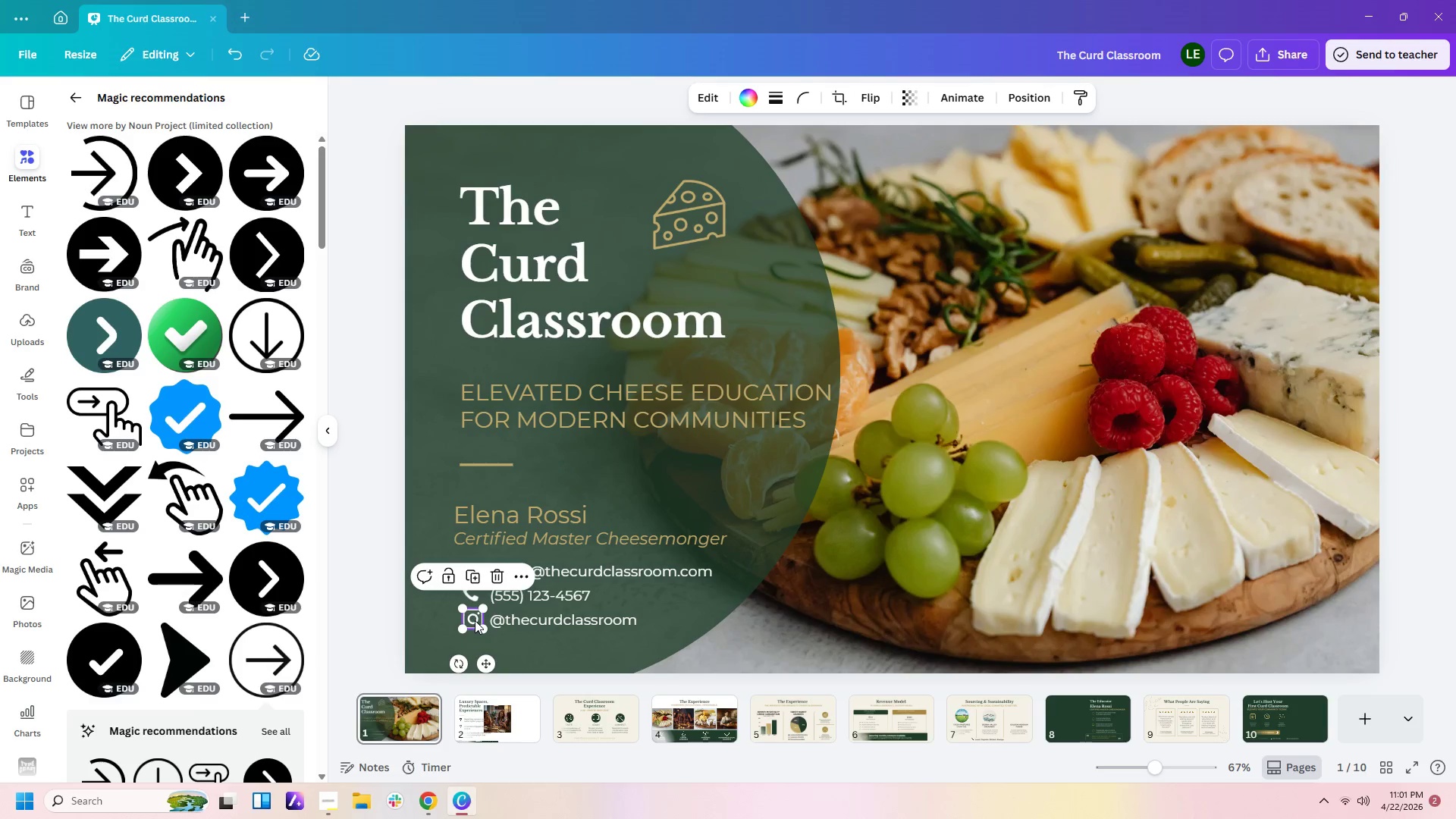 
key(Control+C)
 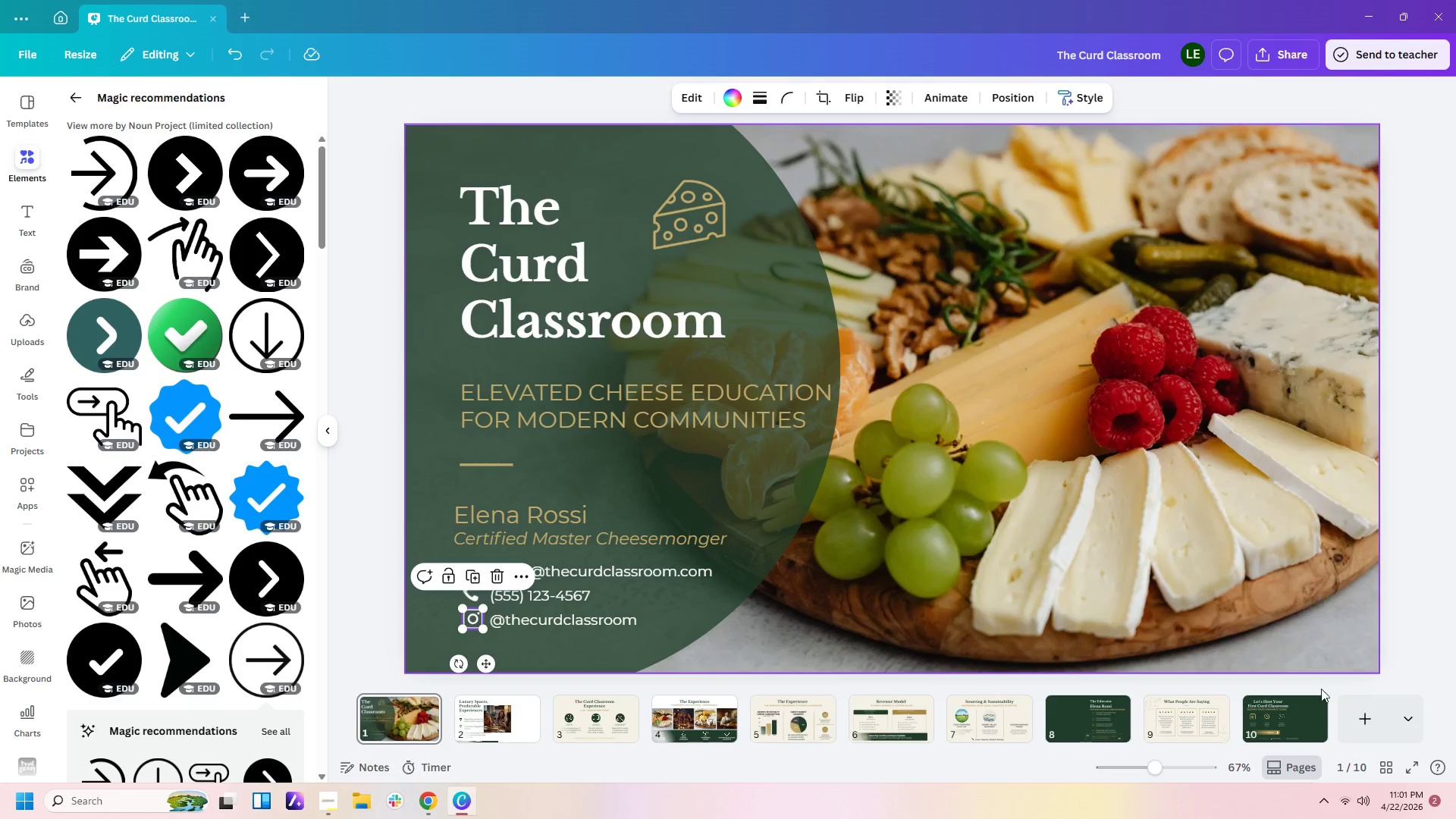 
left_click([1290, 727])
 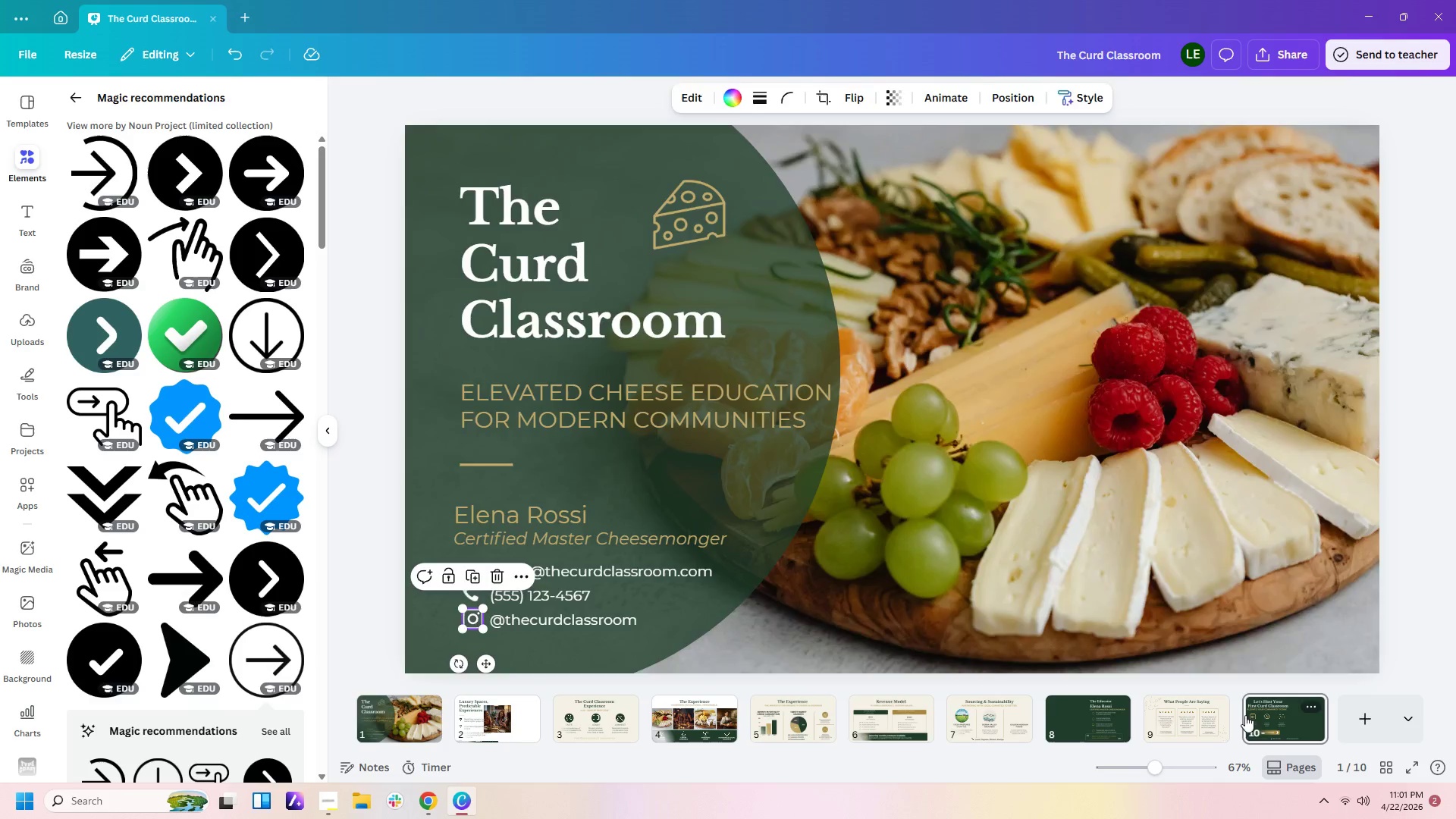 
key(Control+V)
 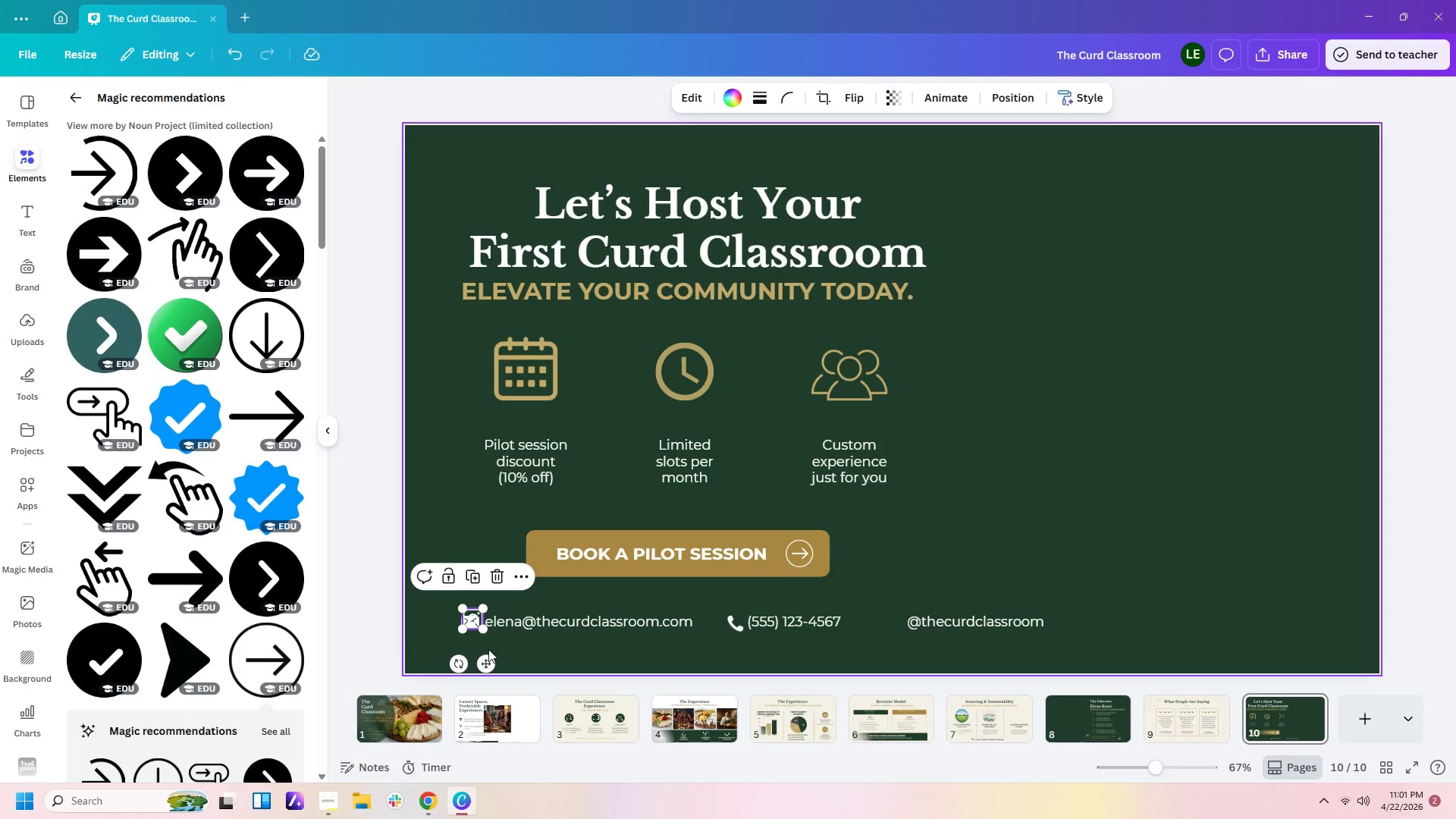 
left_click_drag(start_coordinate=[485, 658], to_coordinate=[902, 663])
 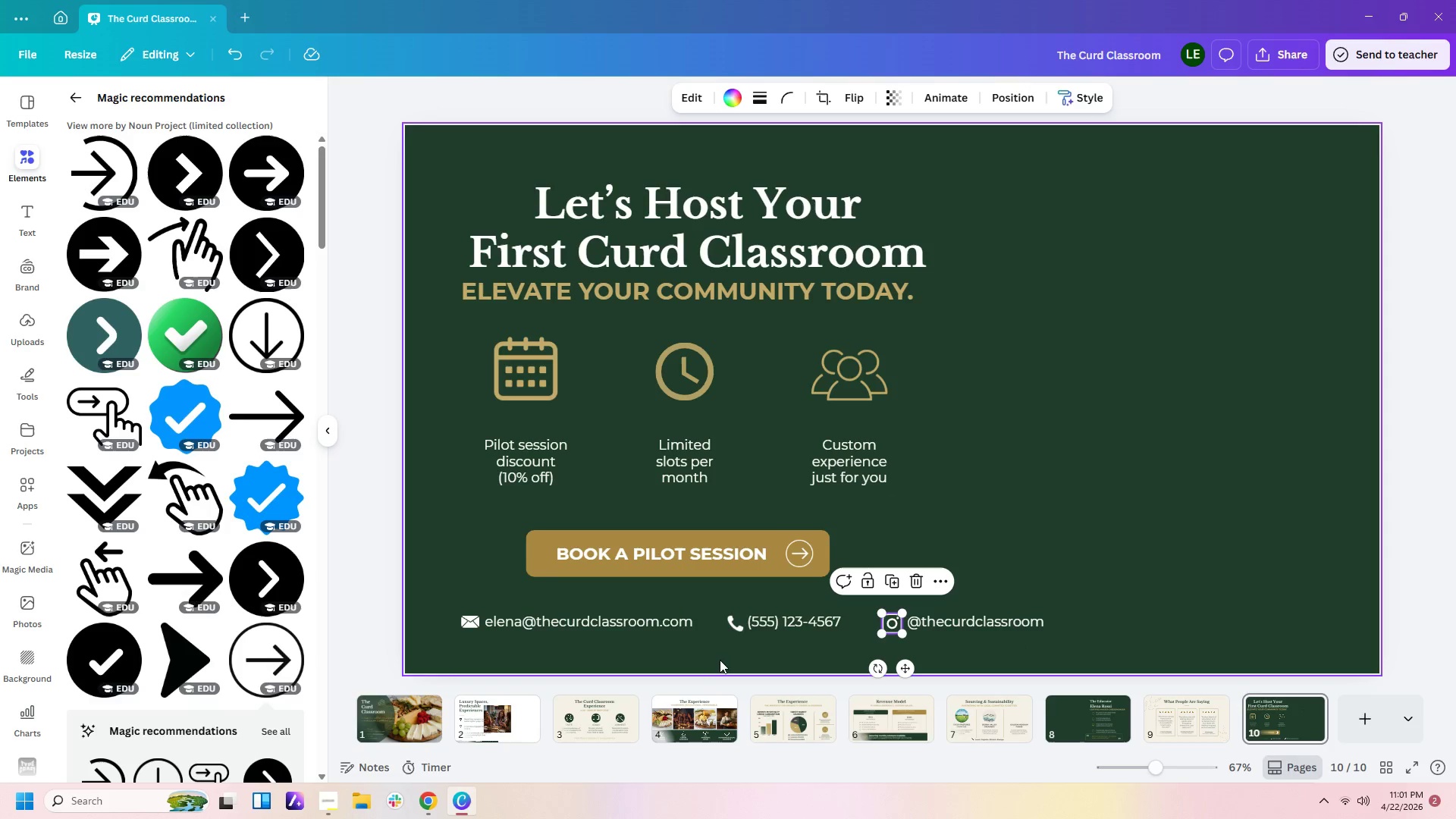 
left_click([720, 659])
 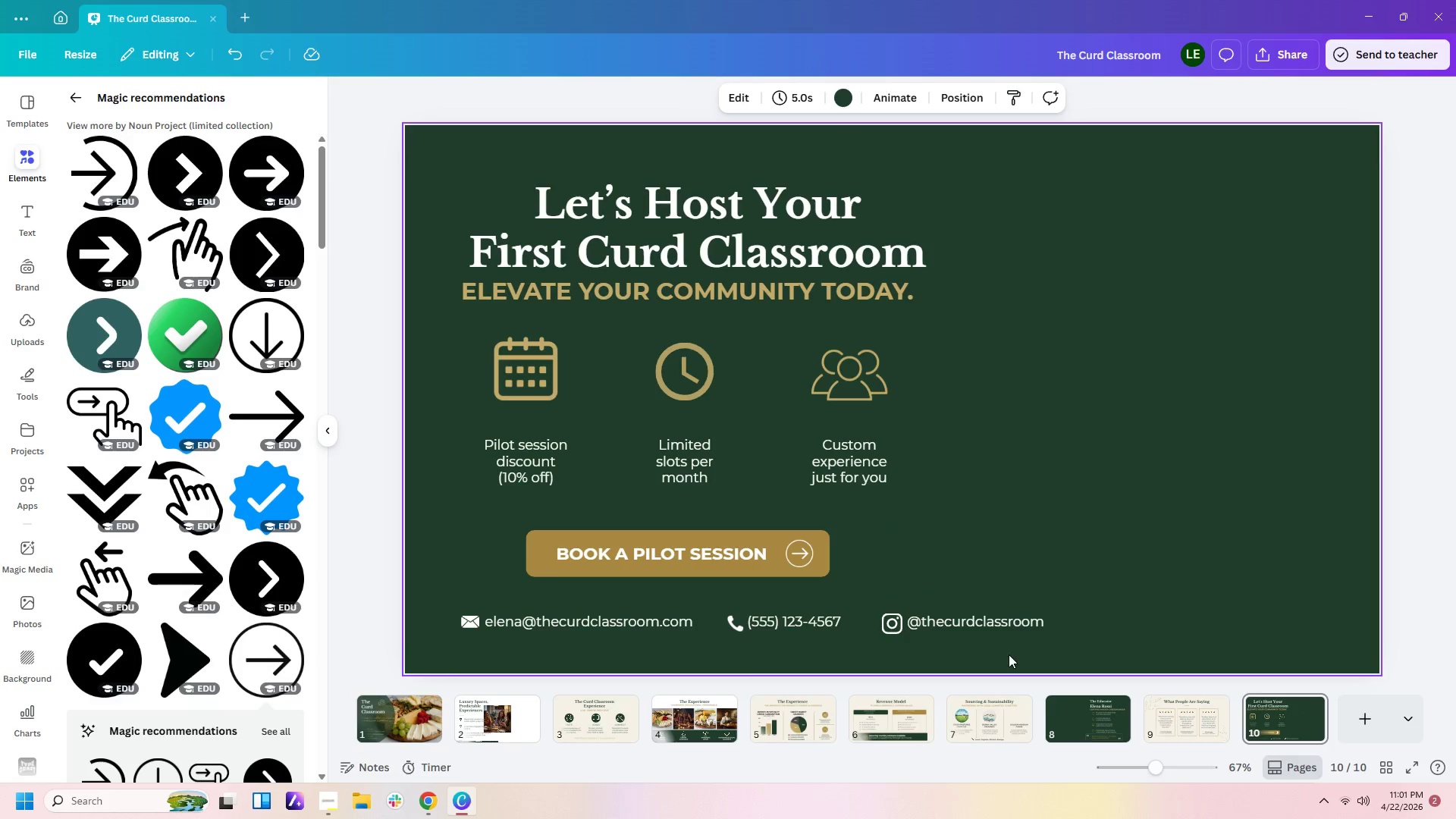 
left_click_drag(start_coordinate=[1009, 654], to_coordinate=[1012, 654])
 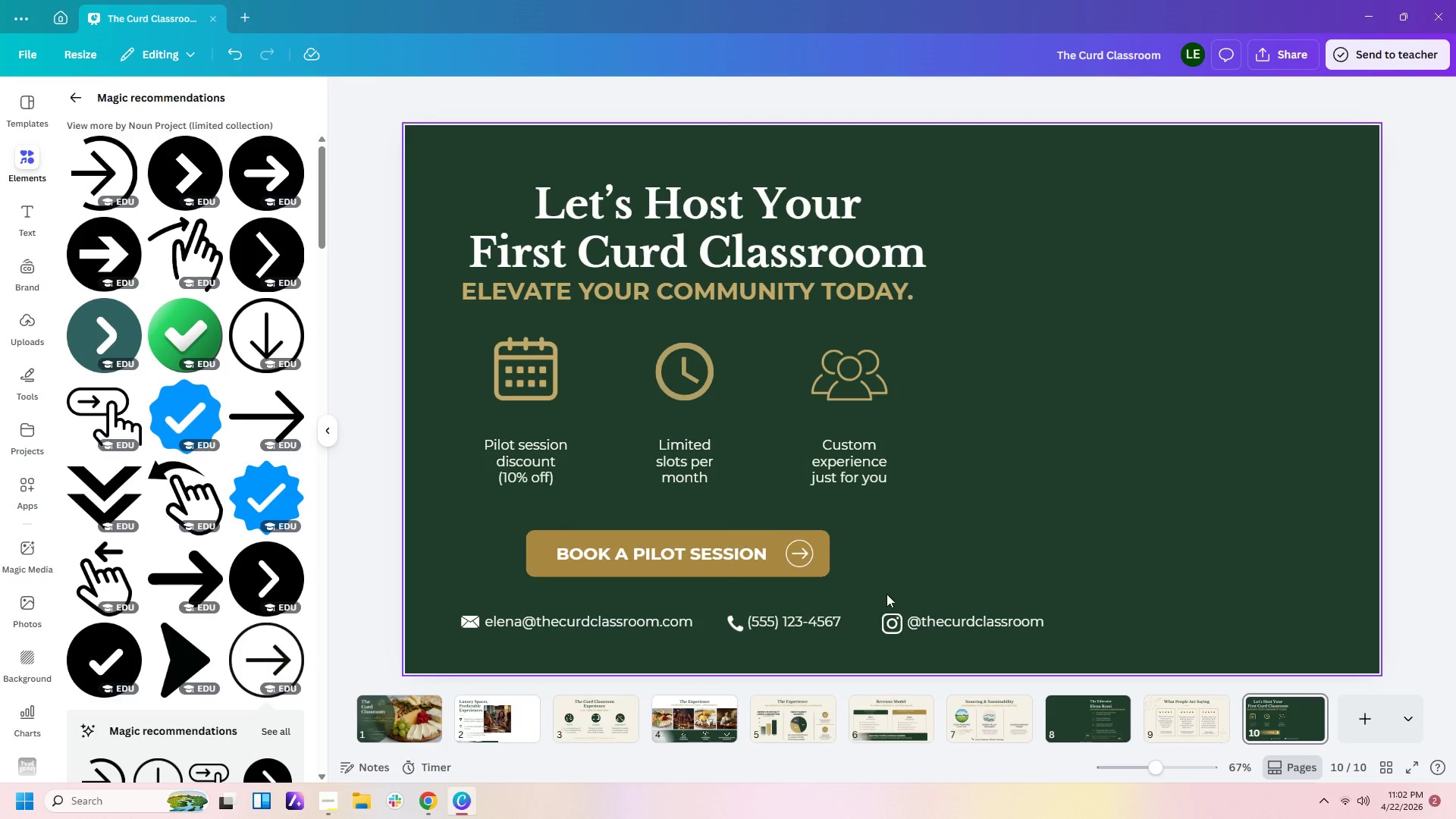 
wait(14.97)
 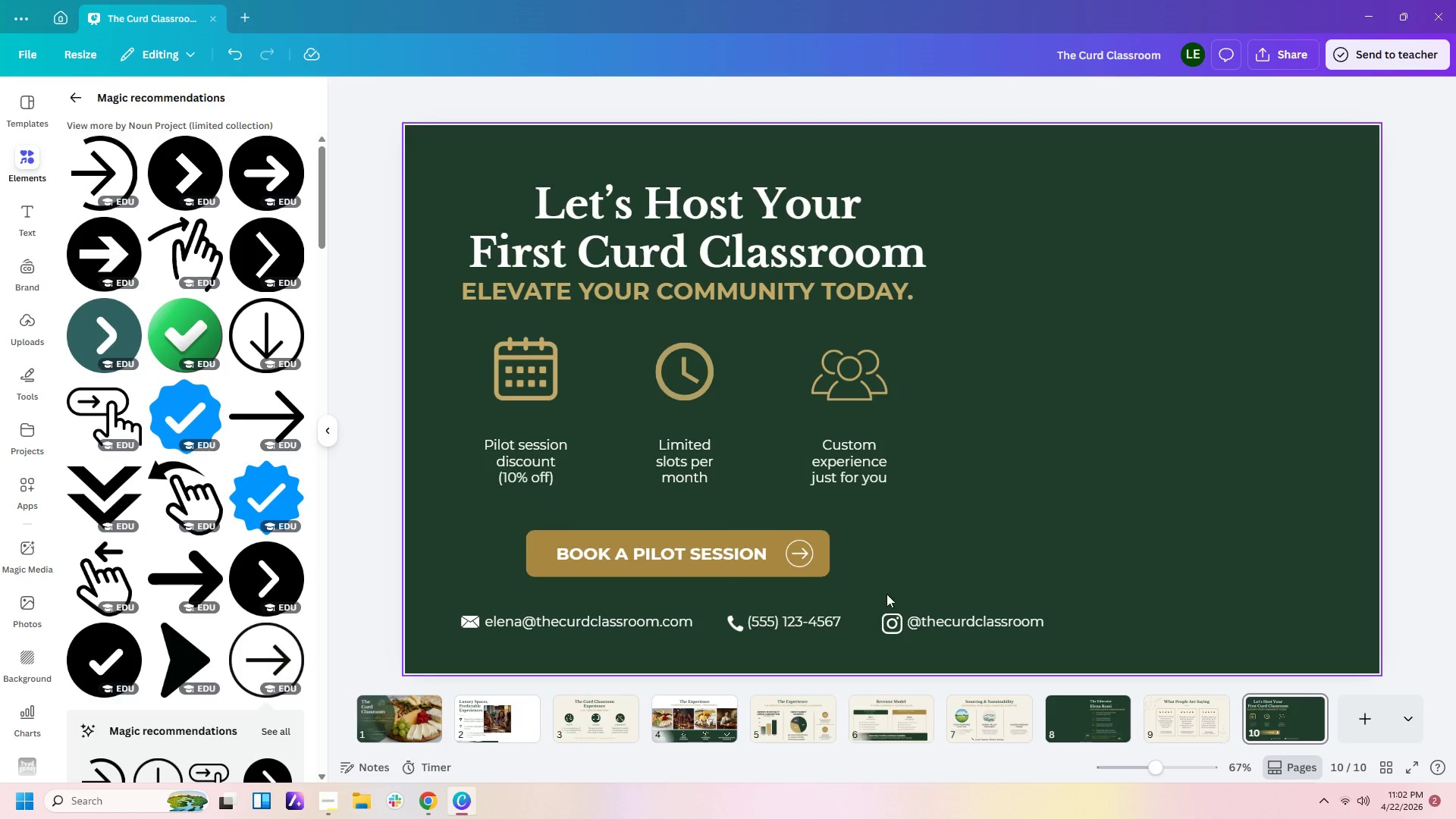 
left_click([24, 169])
 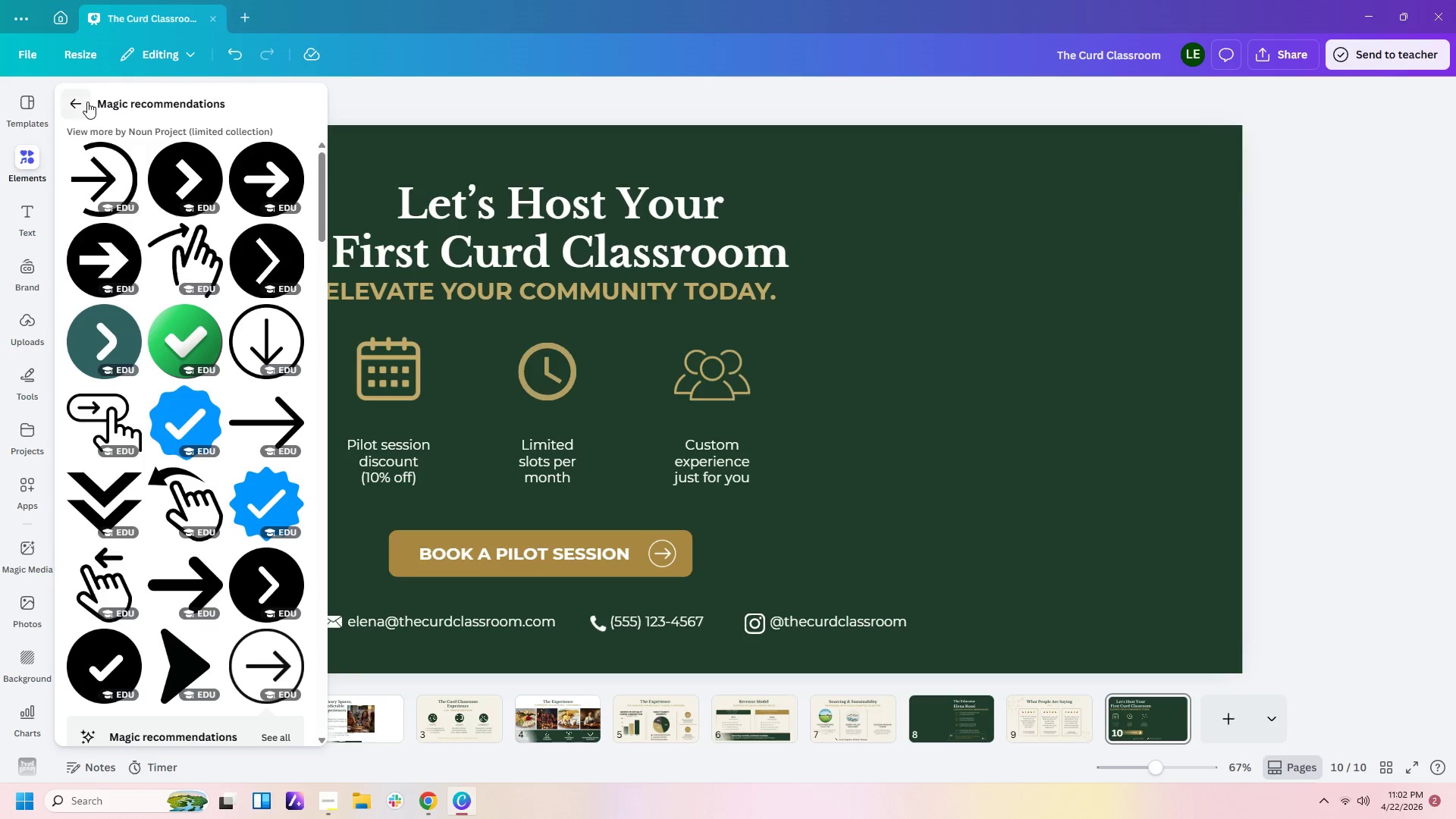 
left_click([73, 102])
 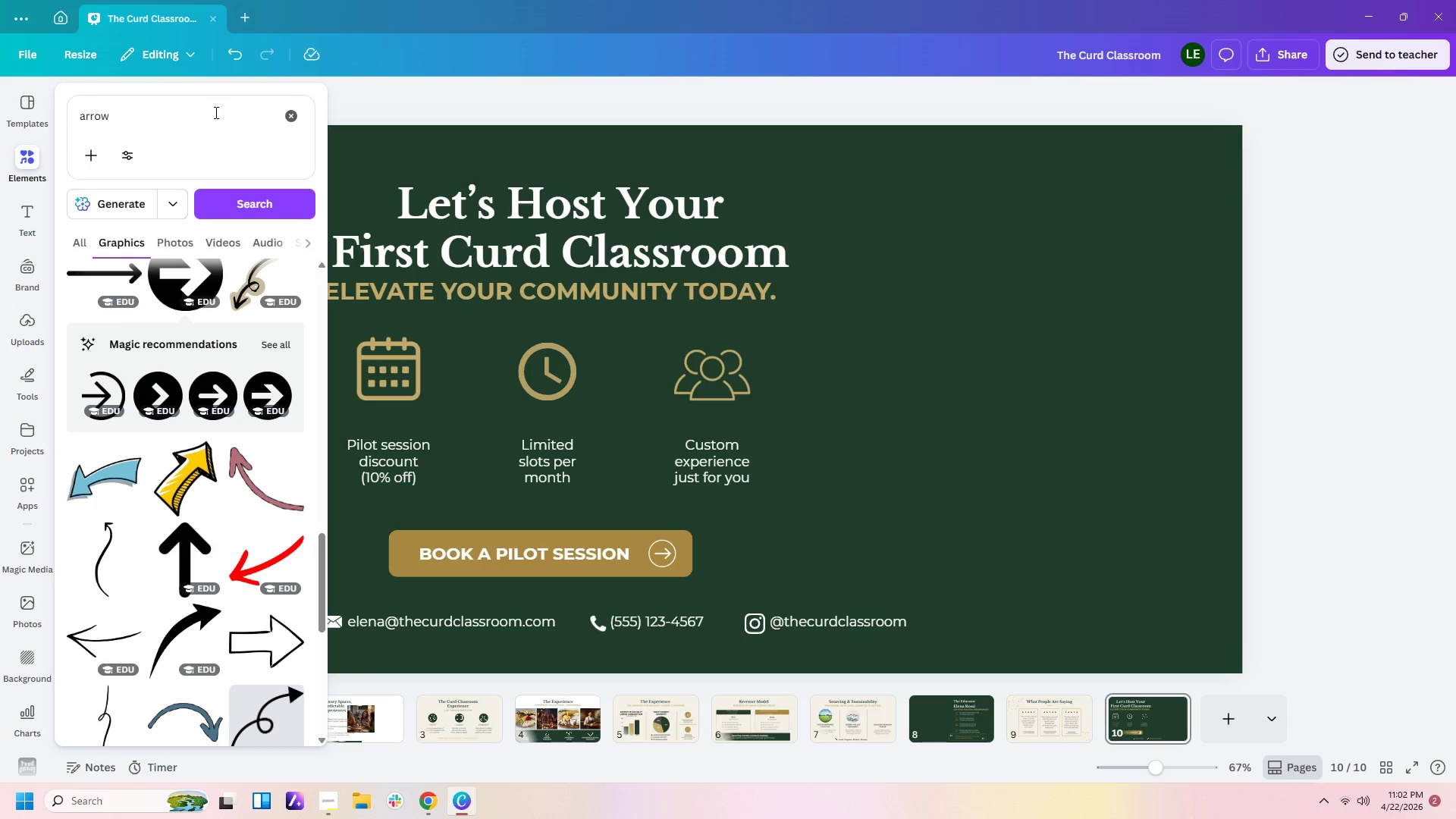 
left_click_drag(start_coordinate=[216, 112], to_coordinate=[0, 114])
 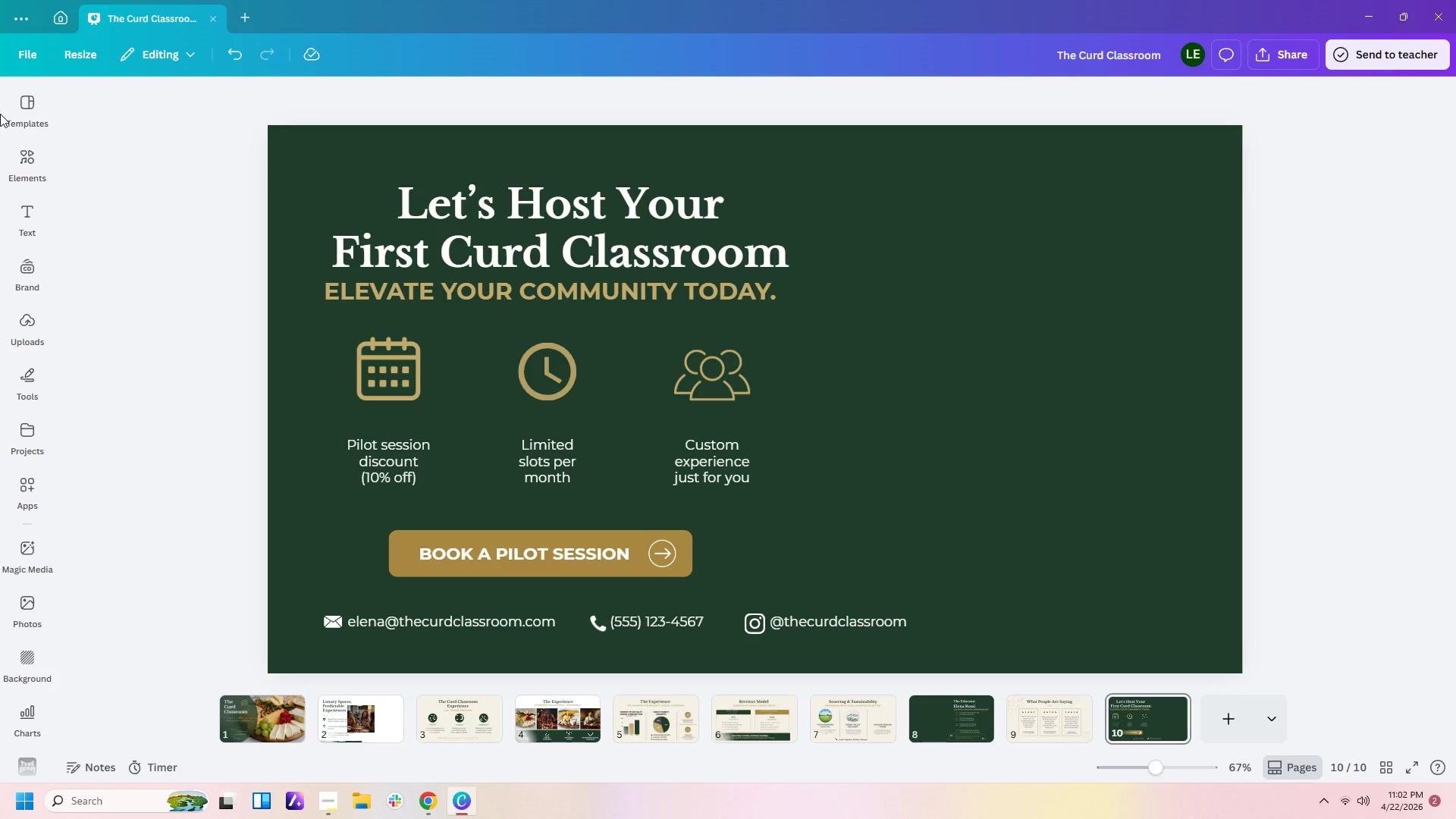 
type(cheese)
 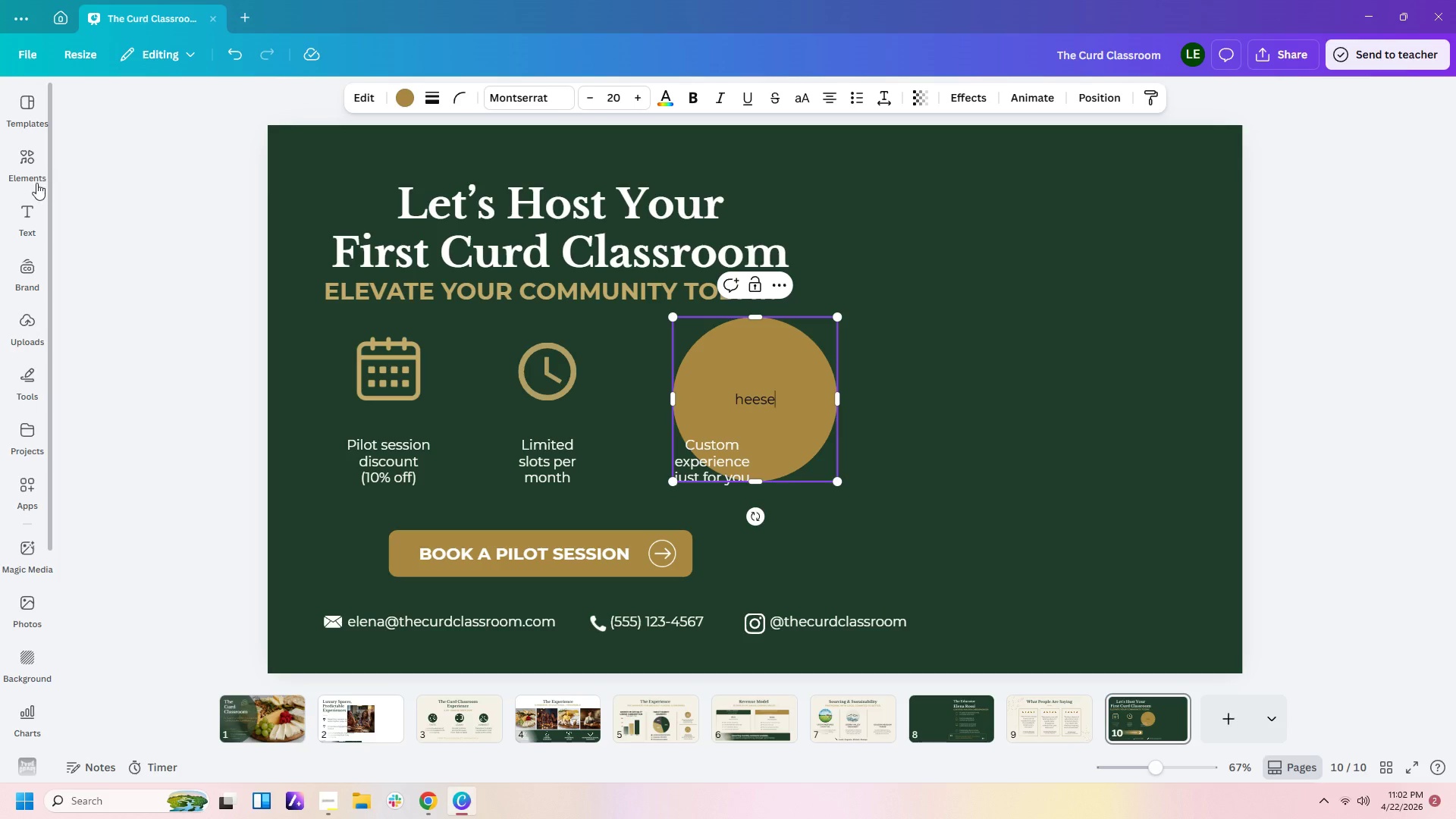 
left_click([27, 172])
 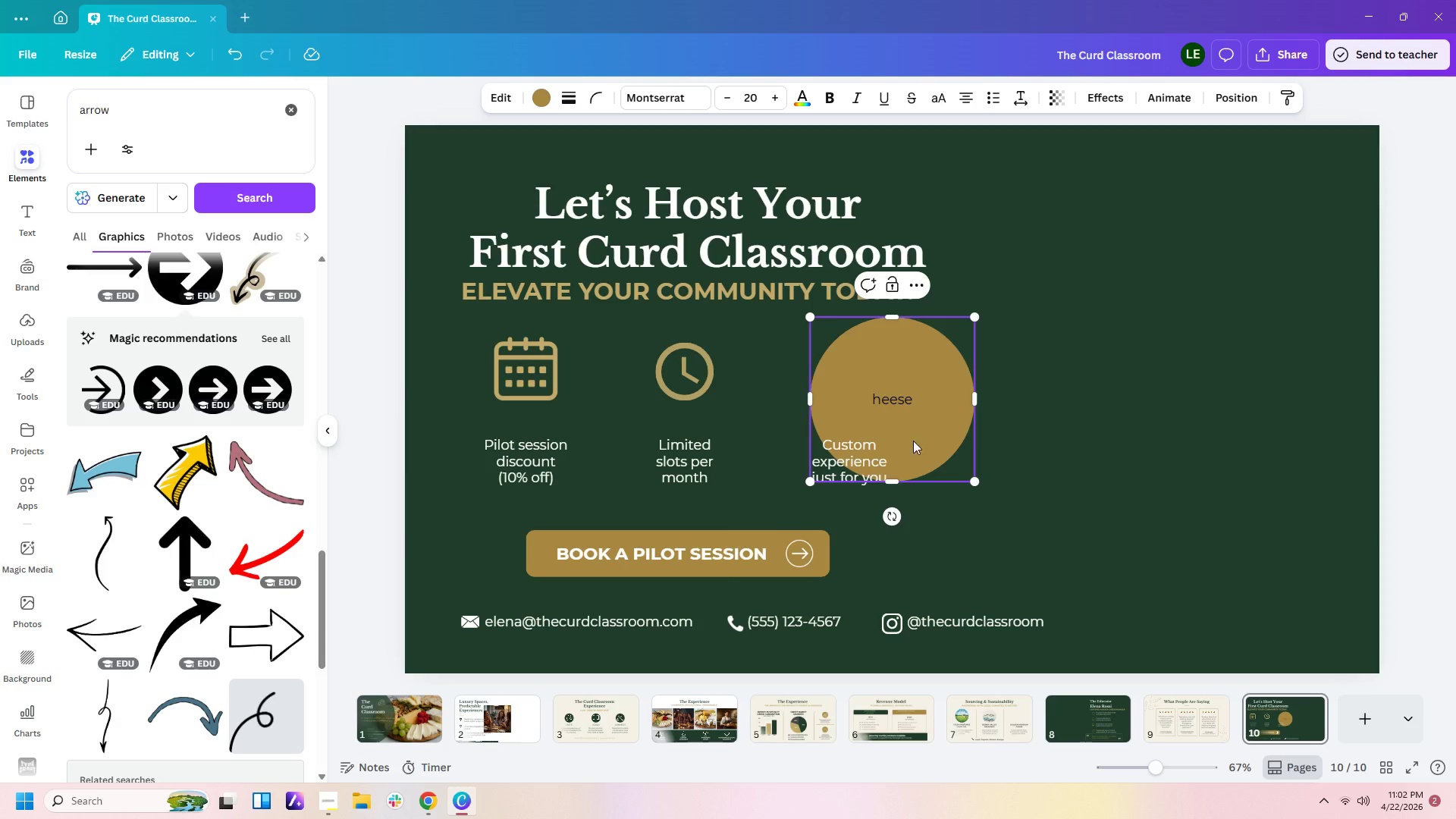 
left_click([931, 447])
 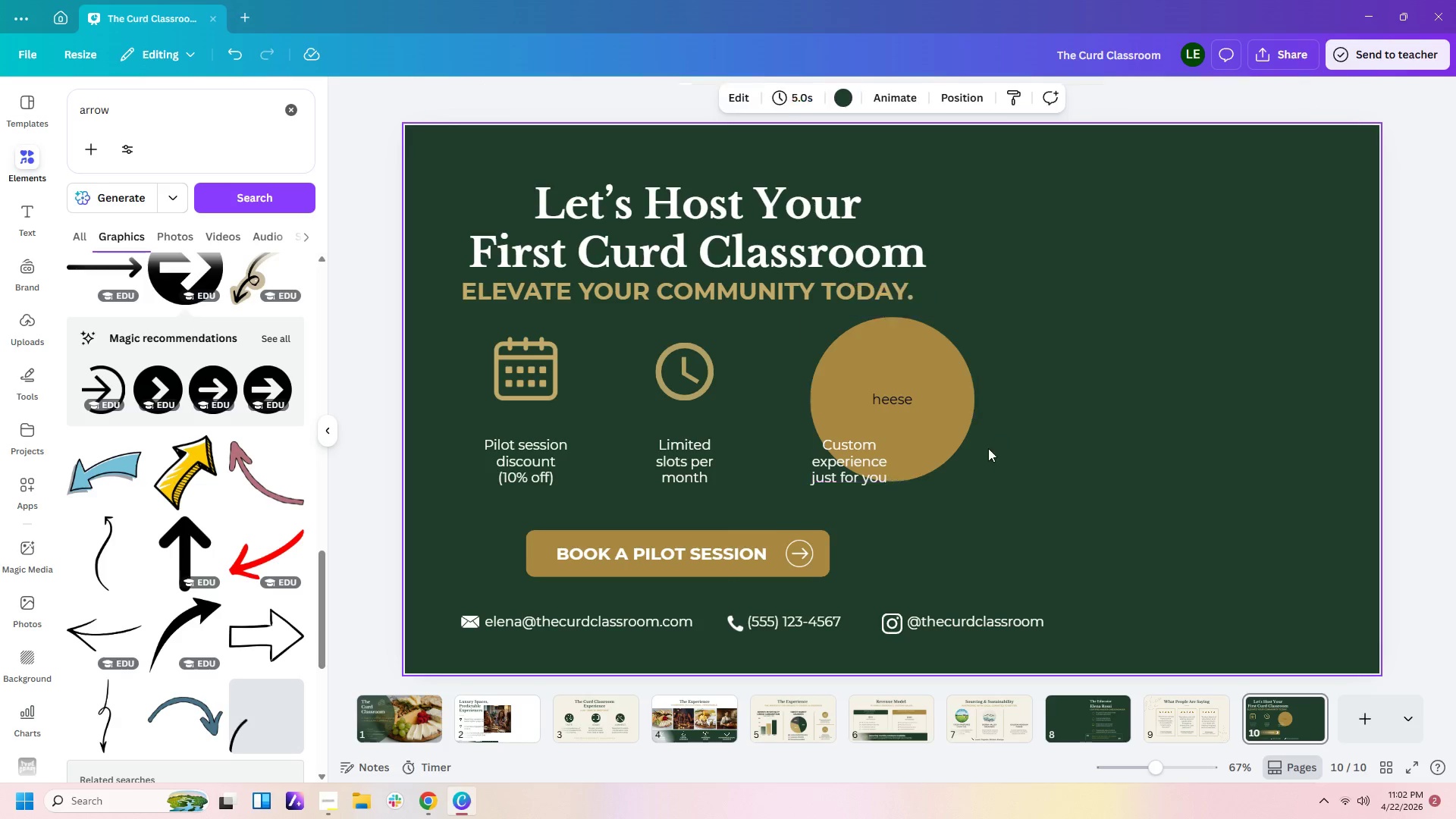 
double_click([946, 441])
 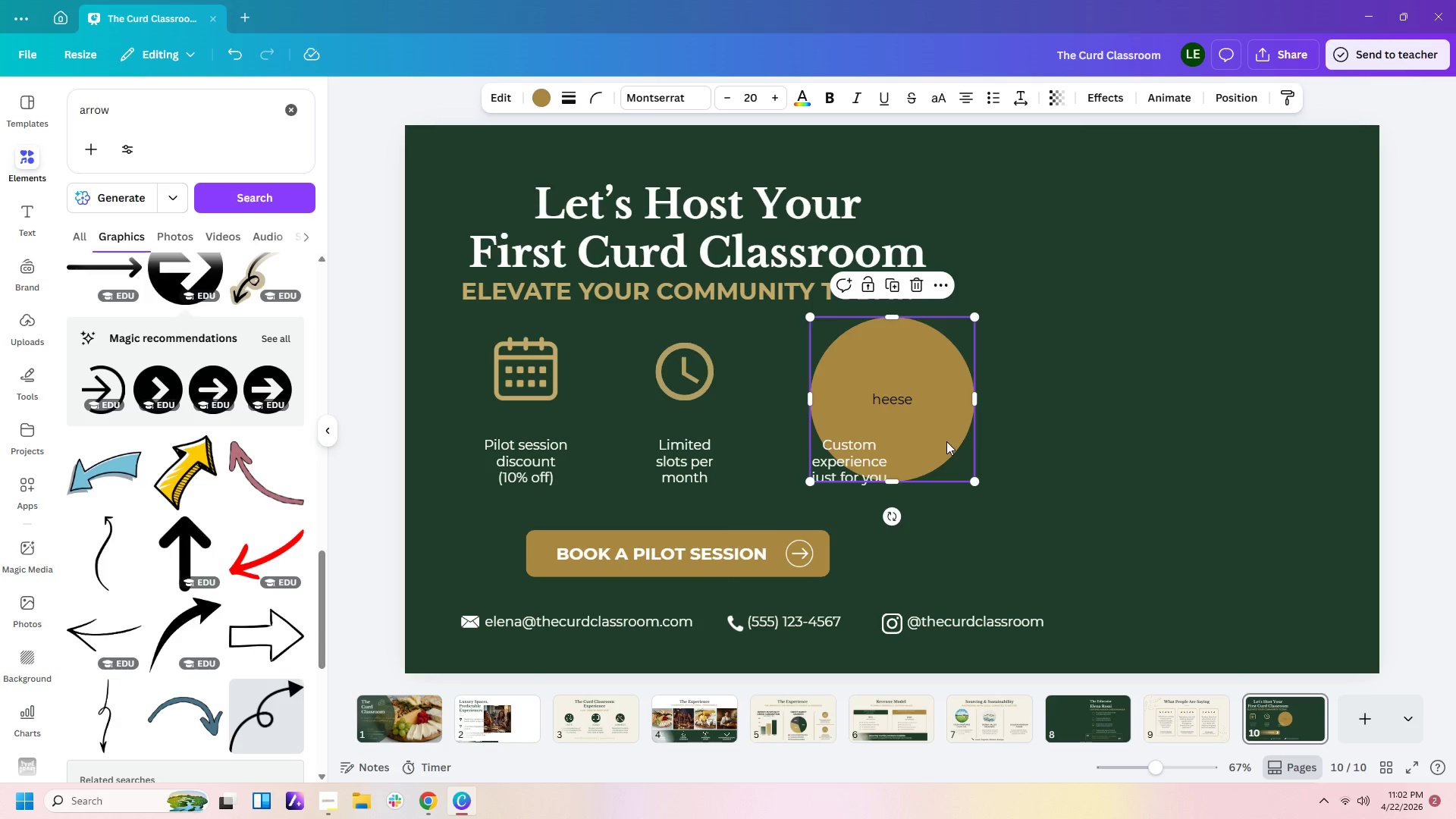 
key(Delete)
 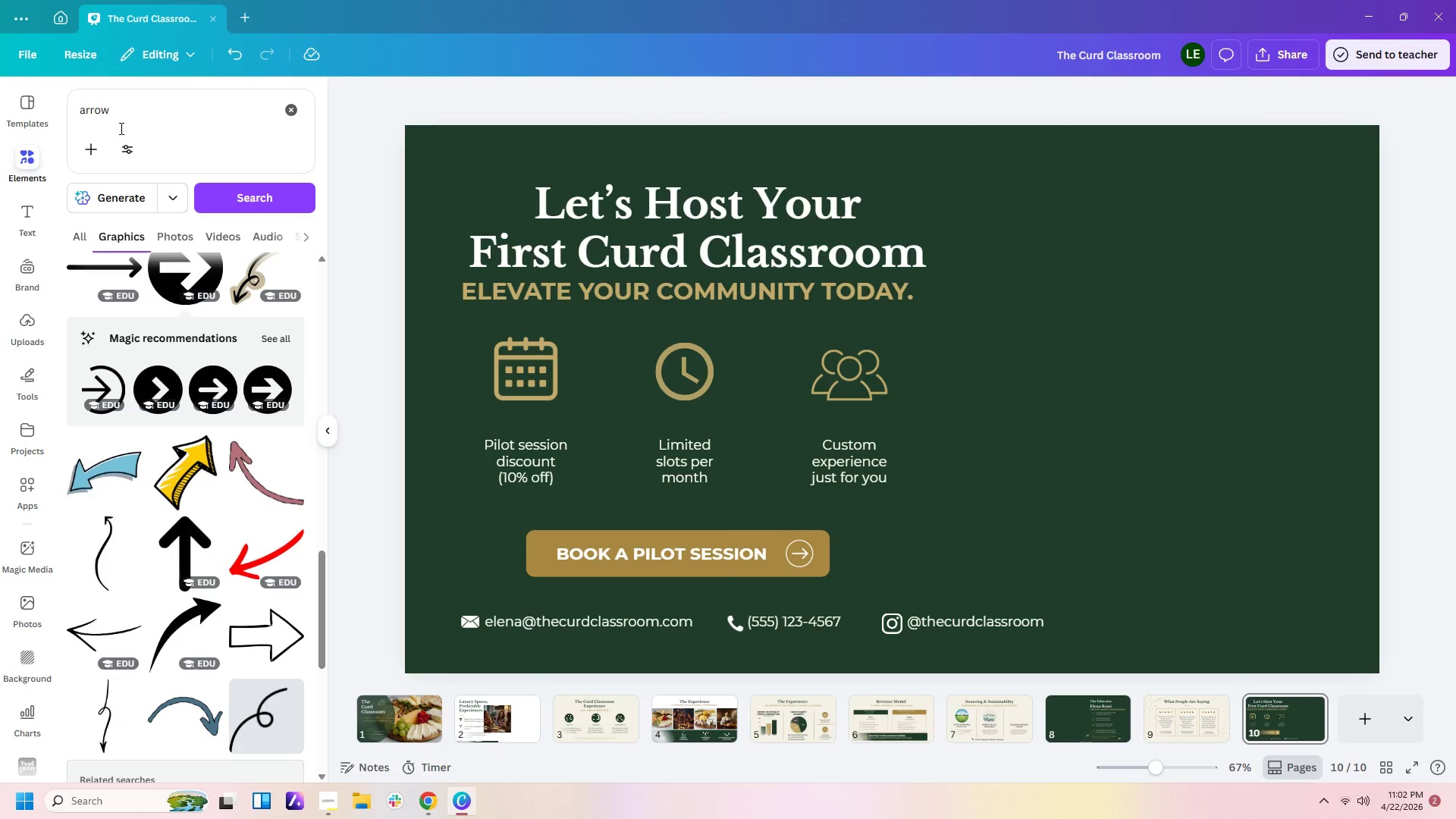 
left_click_drag(start_coordinate=[122, 116], to_coordinate=[16, 112])
 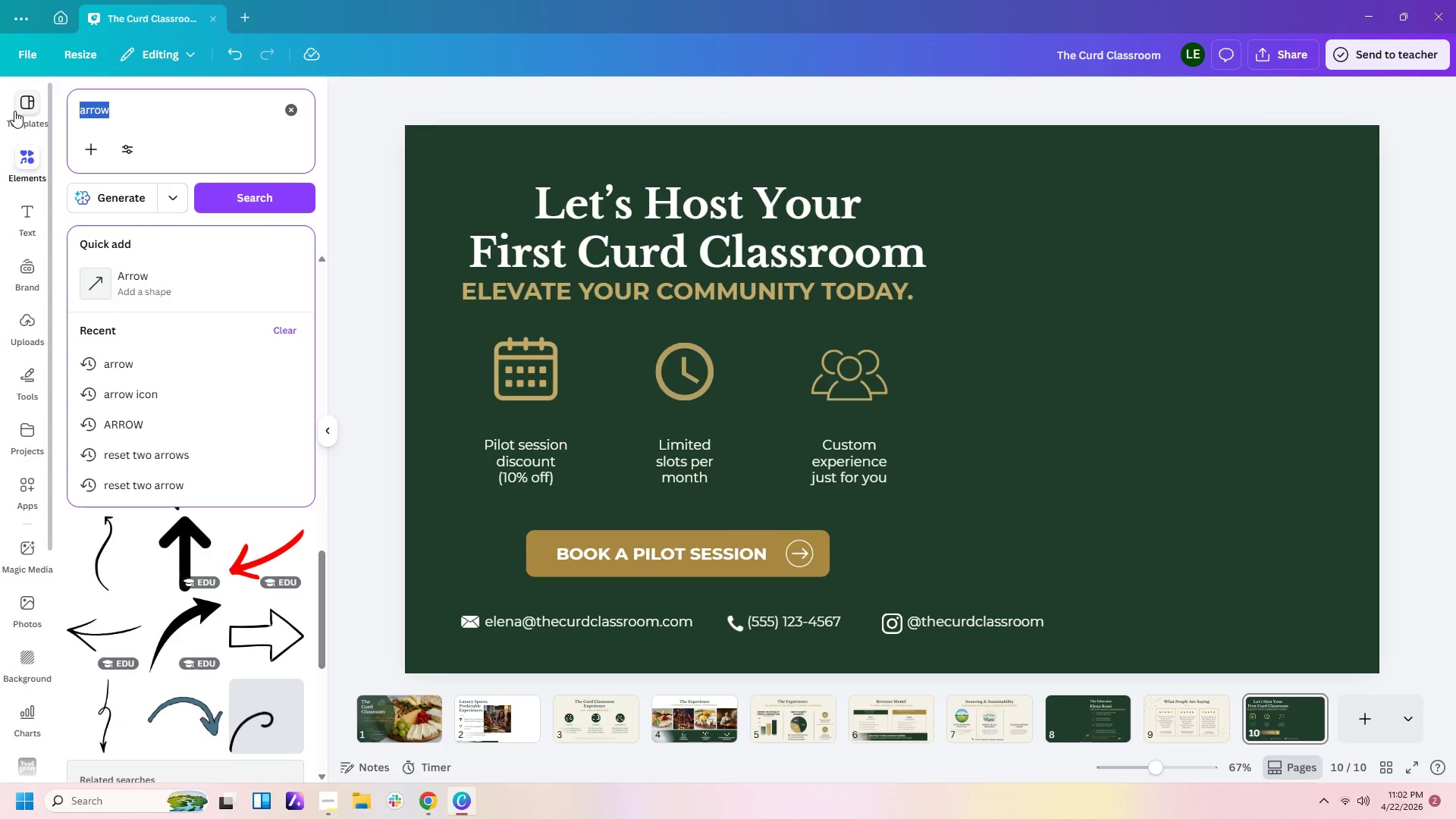 
type(cheese board, rustov)
key(Backspace)
key(Backspace)
type(ic table)
 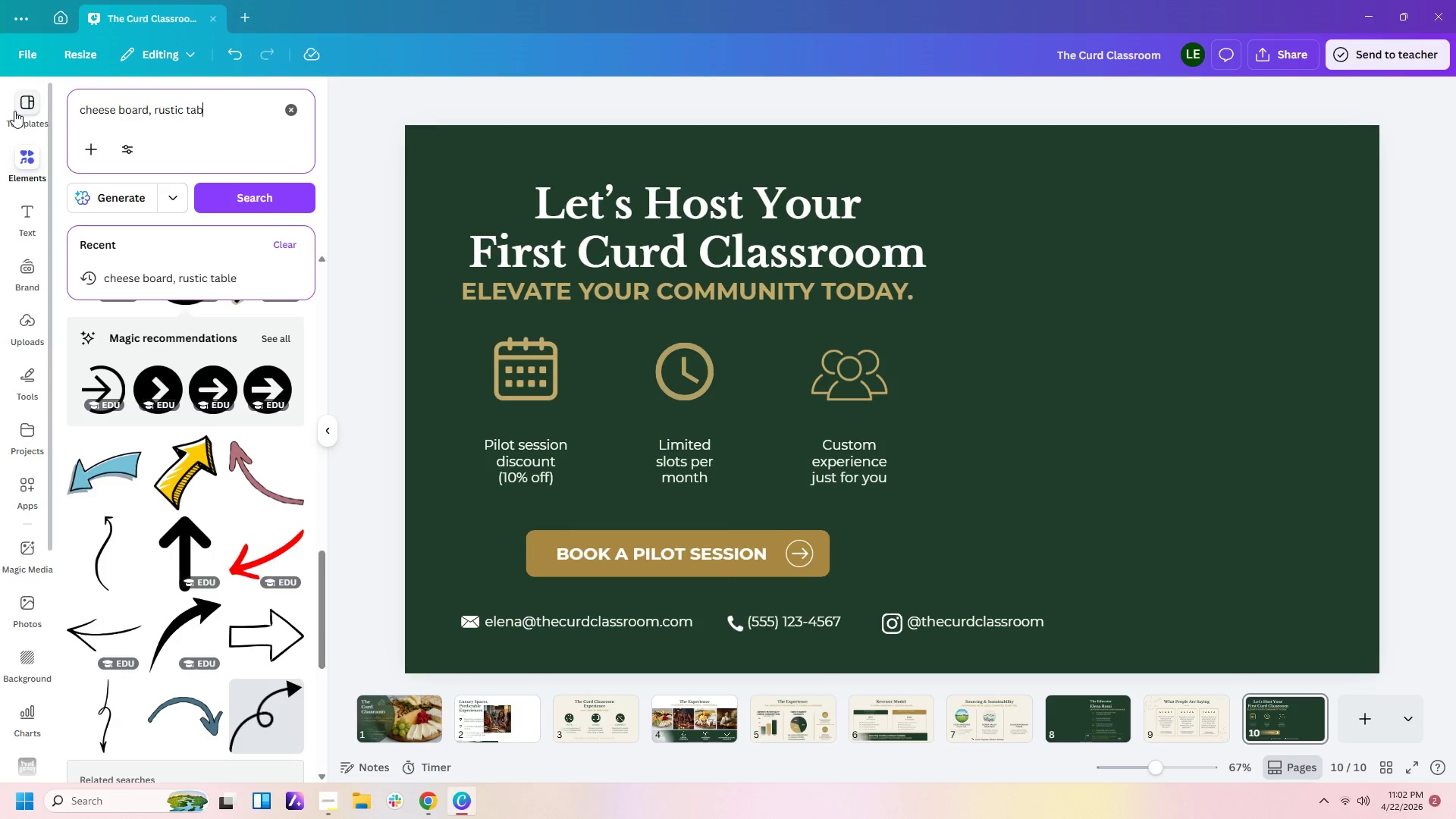 
key(Enter)
 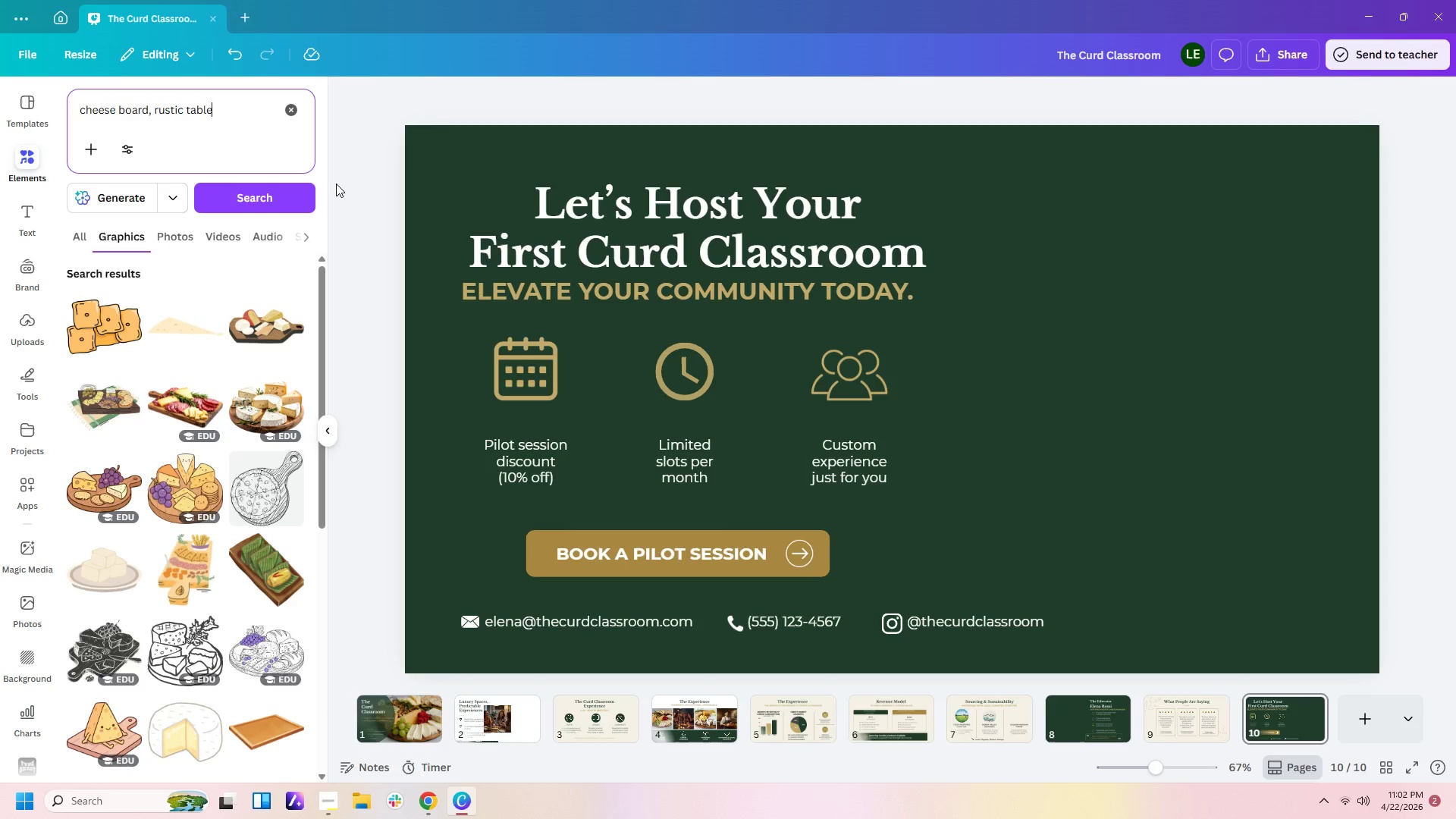 
left_click([181, 228])
 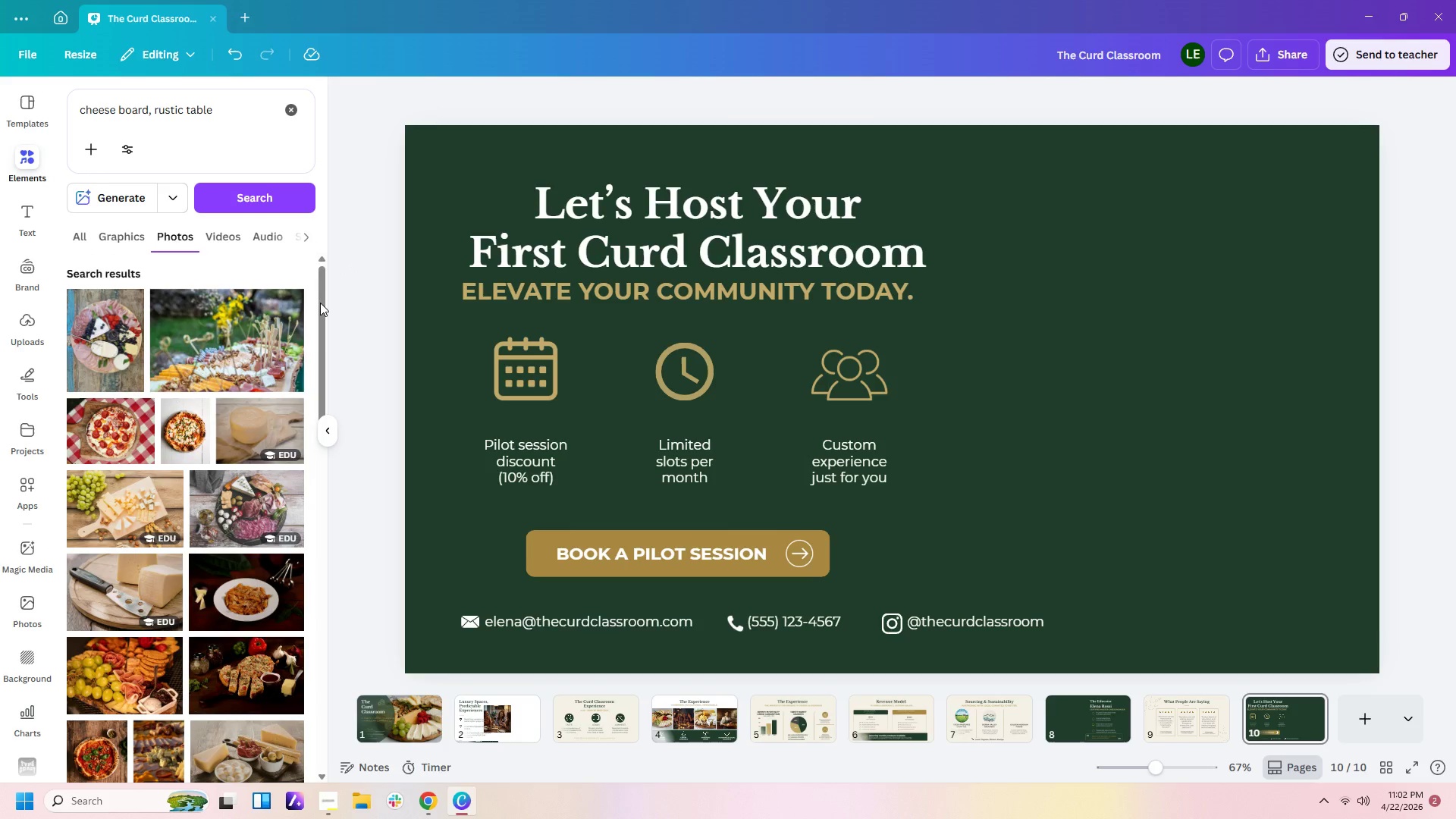 
scroll: coordinate [243, 425], scroll_direction: down, amount: 5.0
 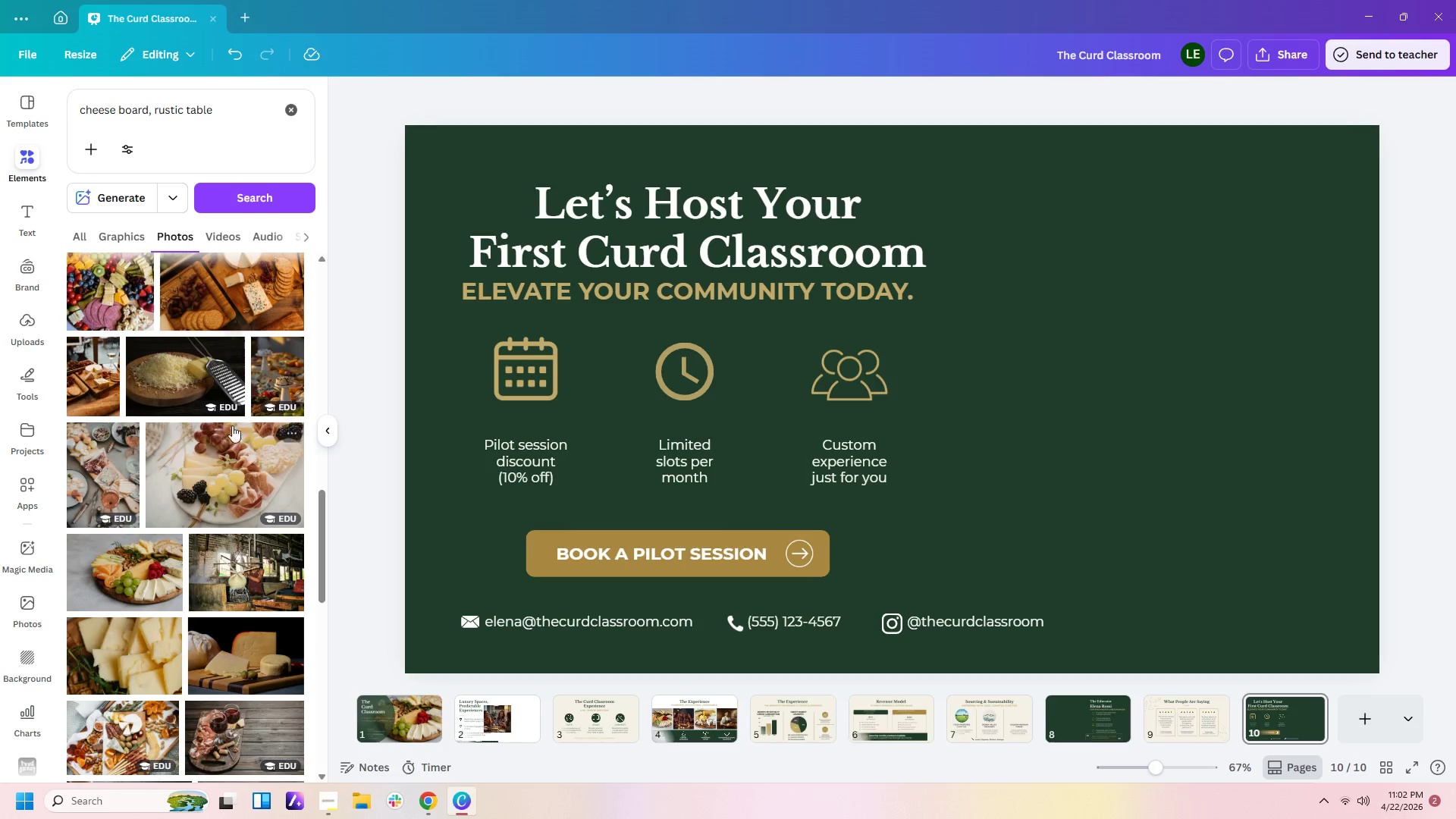 
mouse_move([168, 562])
 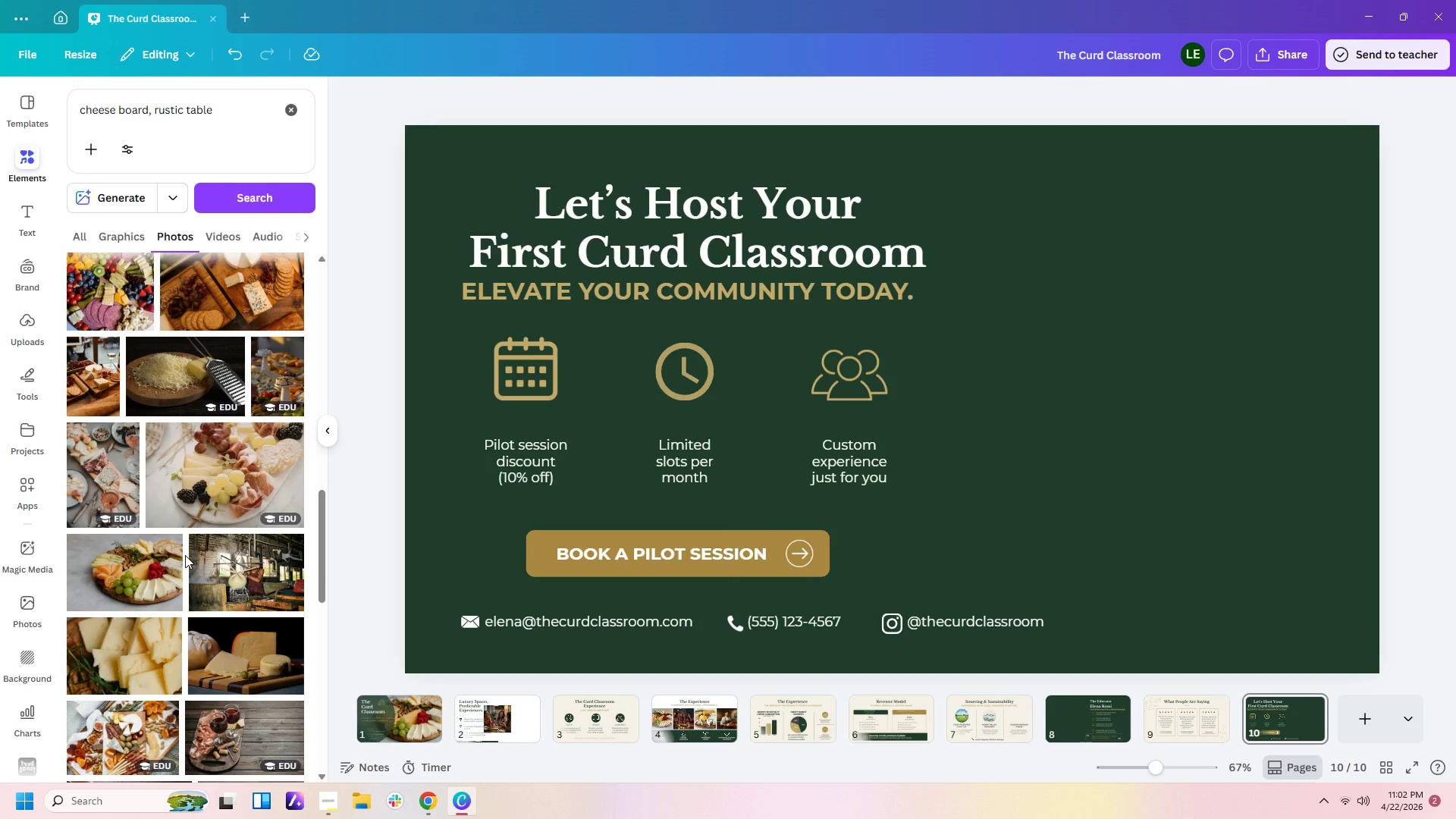 
scroll: coordinate [185, 555], scroll_direction: down, amount: 4.0
 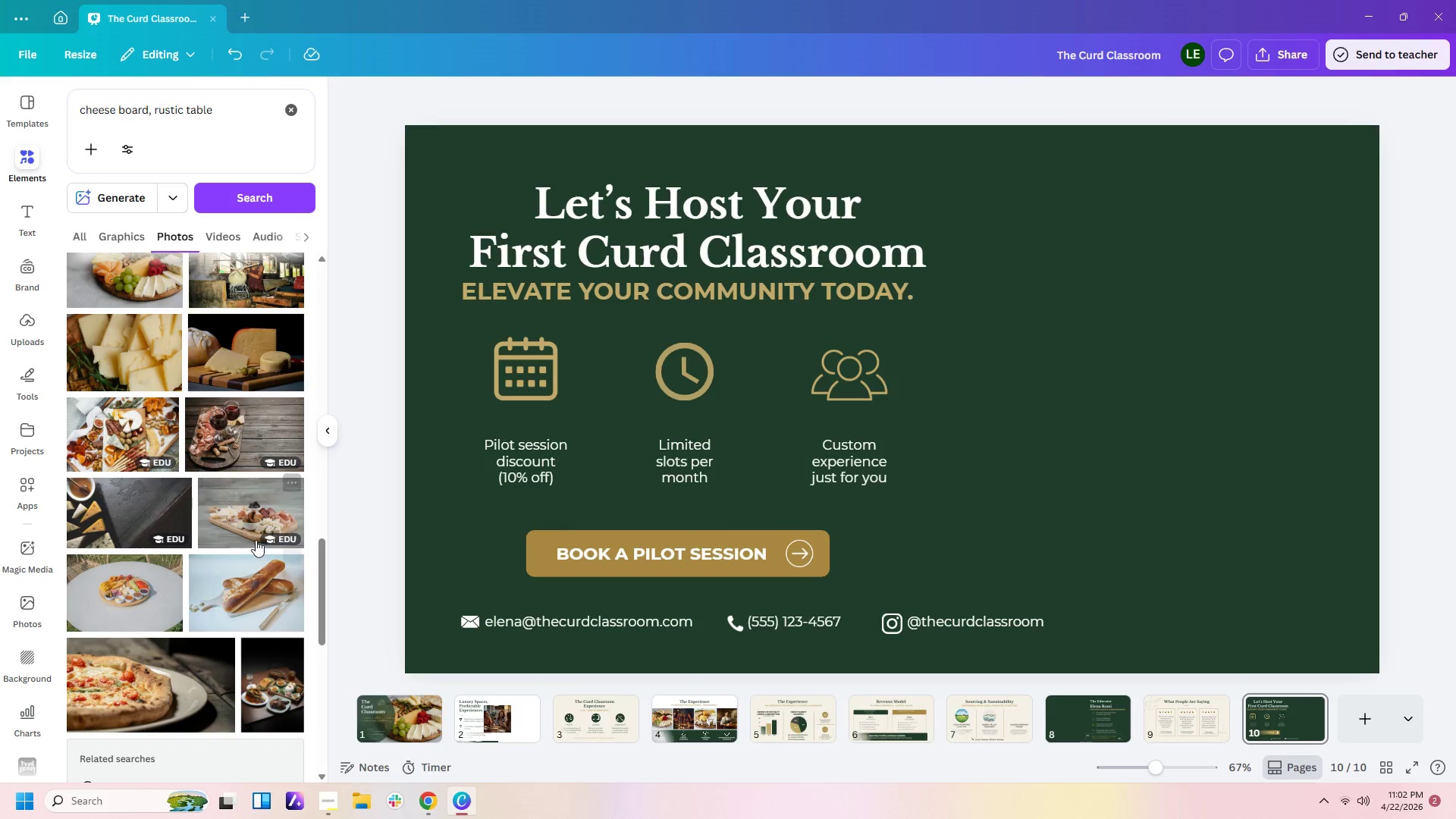 
left_click([255, 531])
 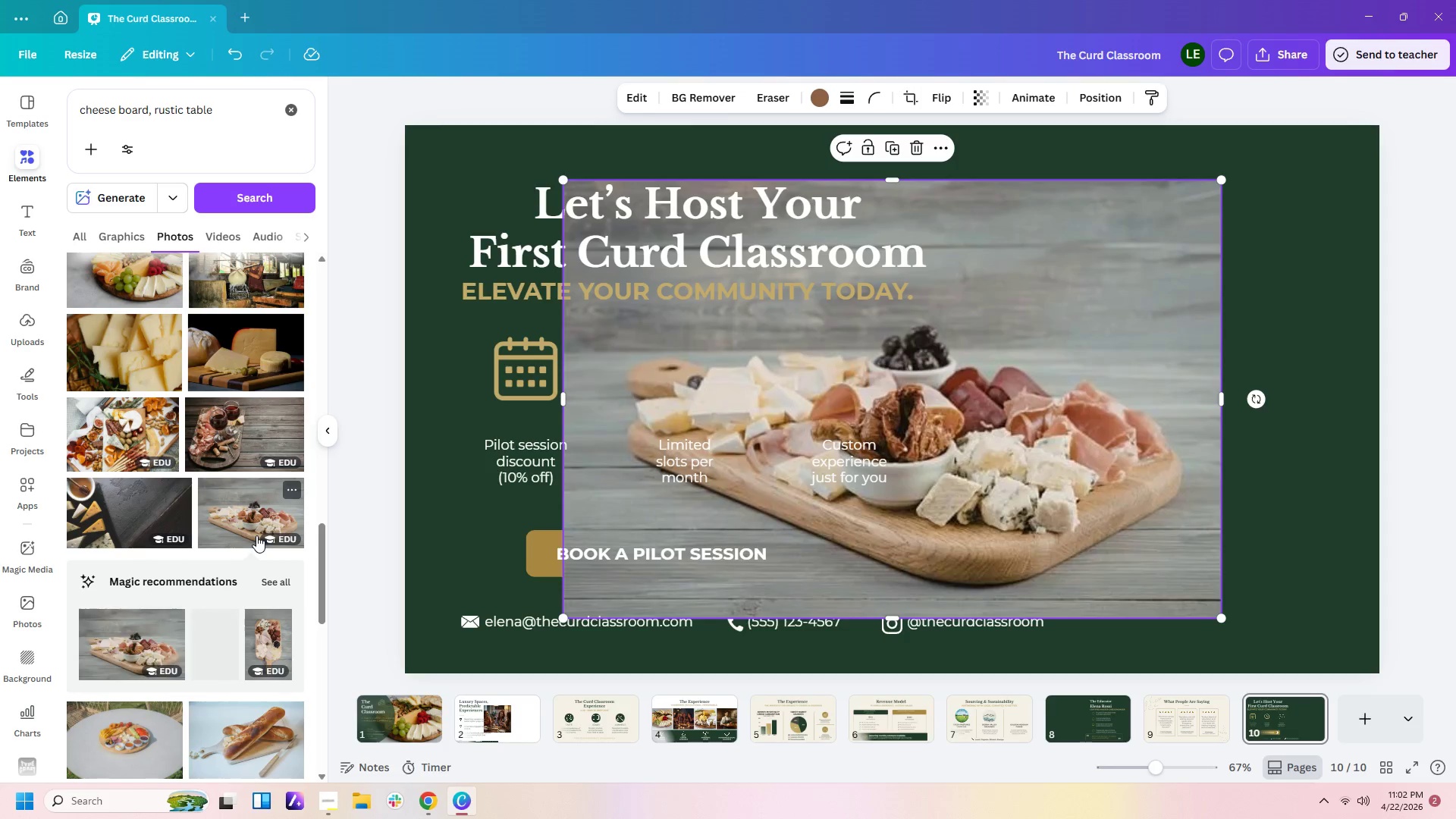 
key(Delete)
 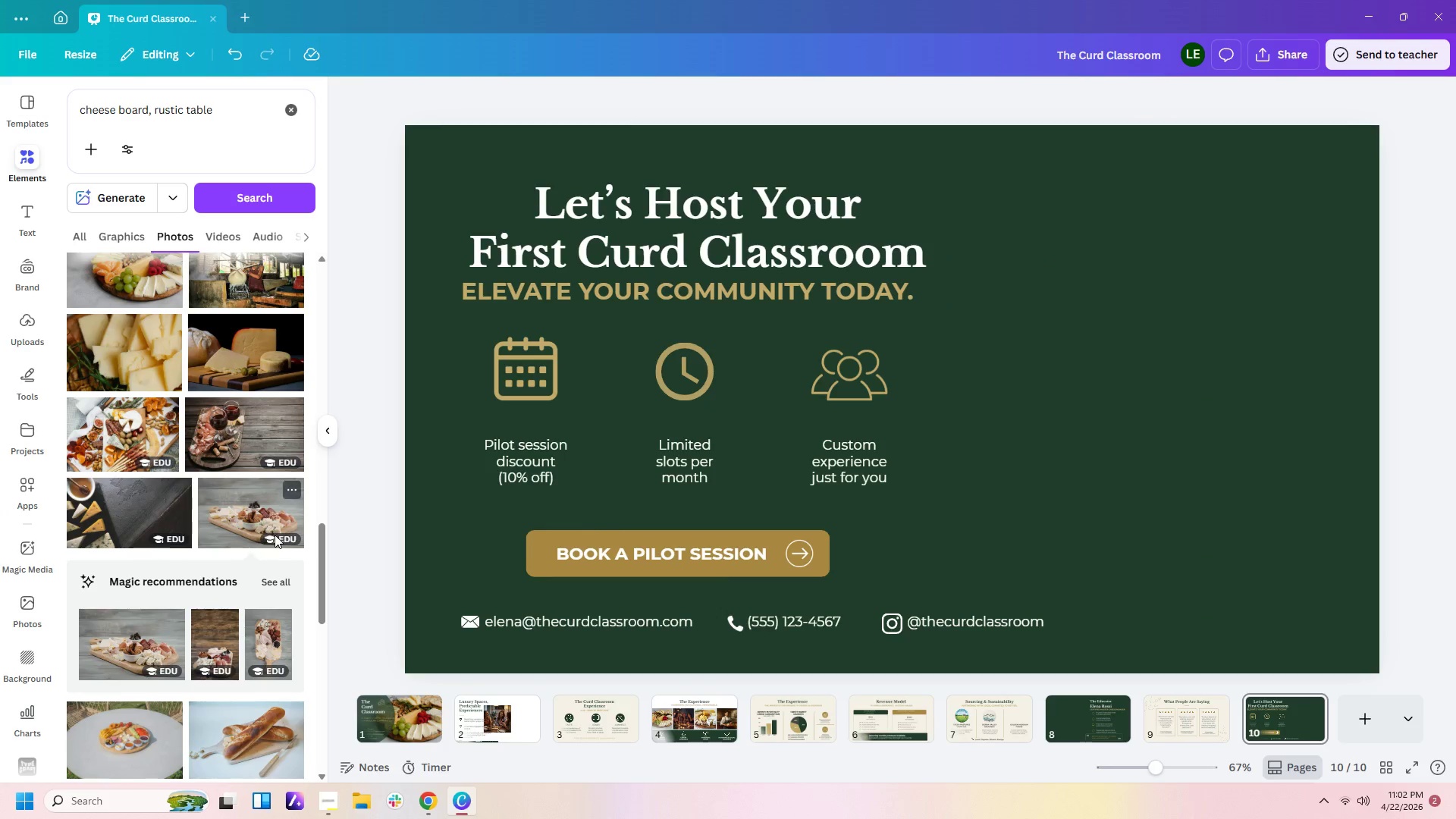 
scroll: coordinate [275, 535], scroll_direction: down, amount: 2.0
 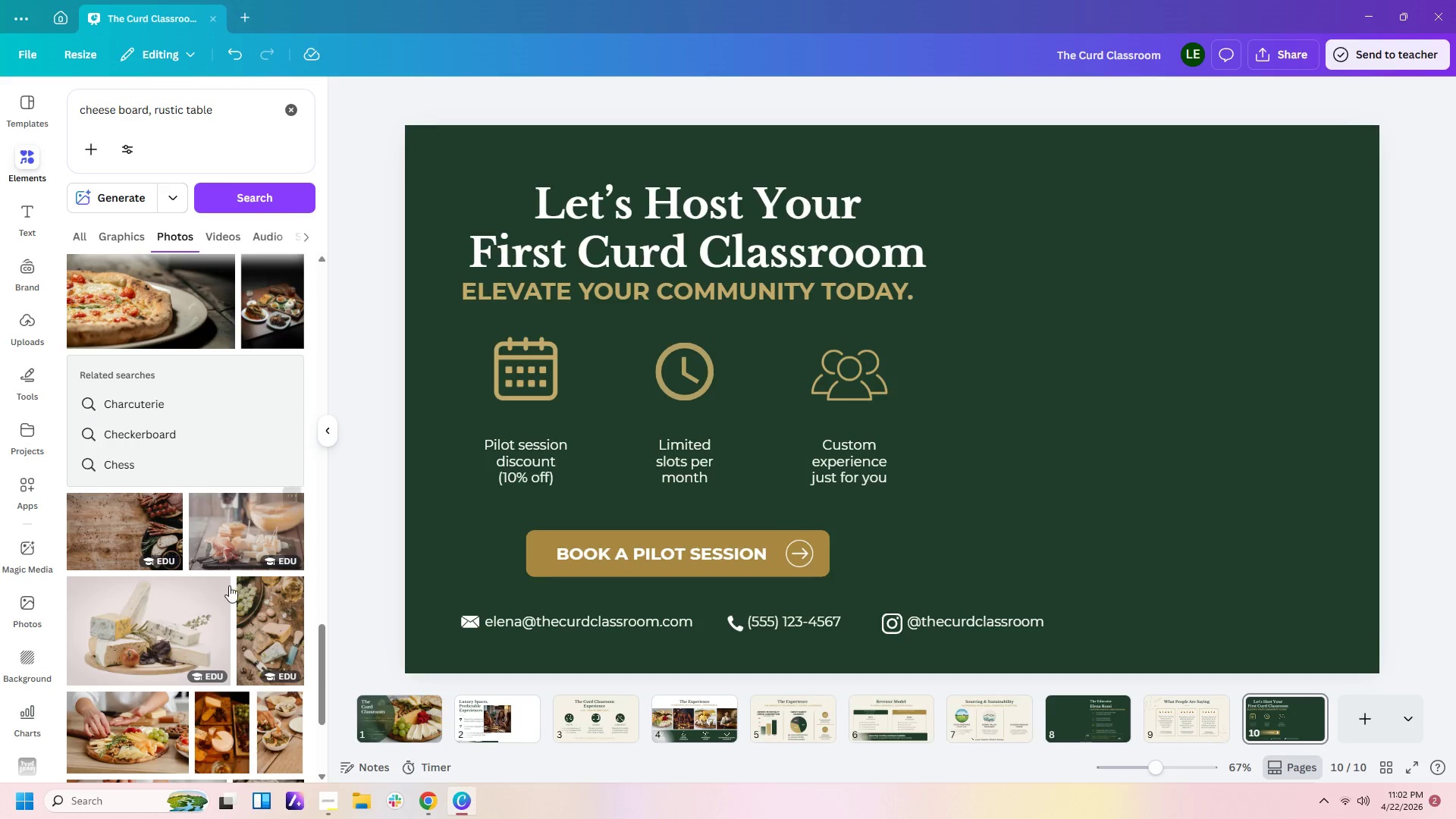 
left_click([184, 627])
 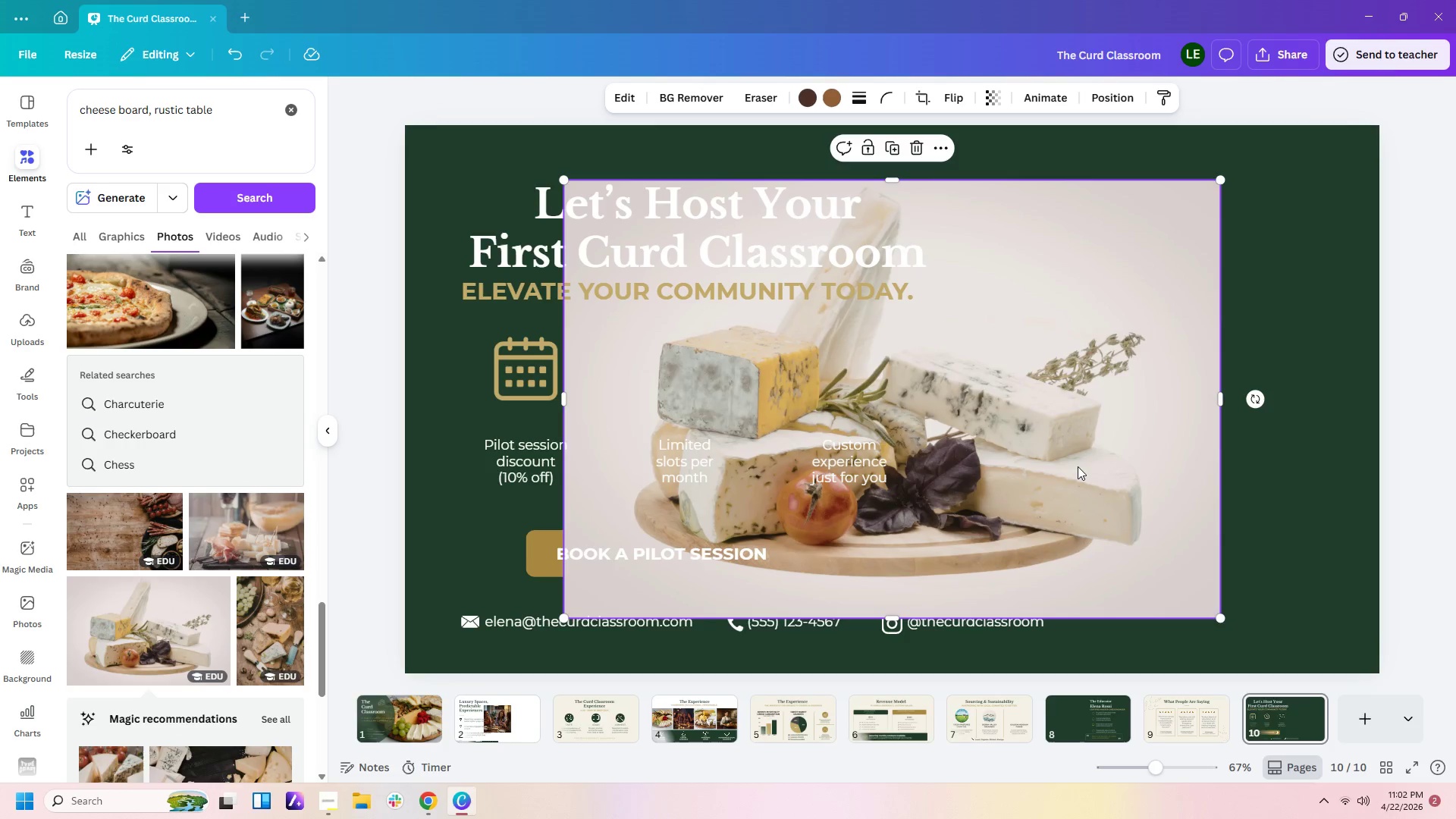 
left_click([1078, 466])
 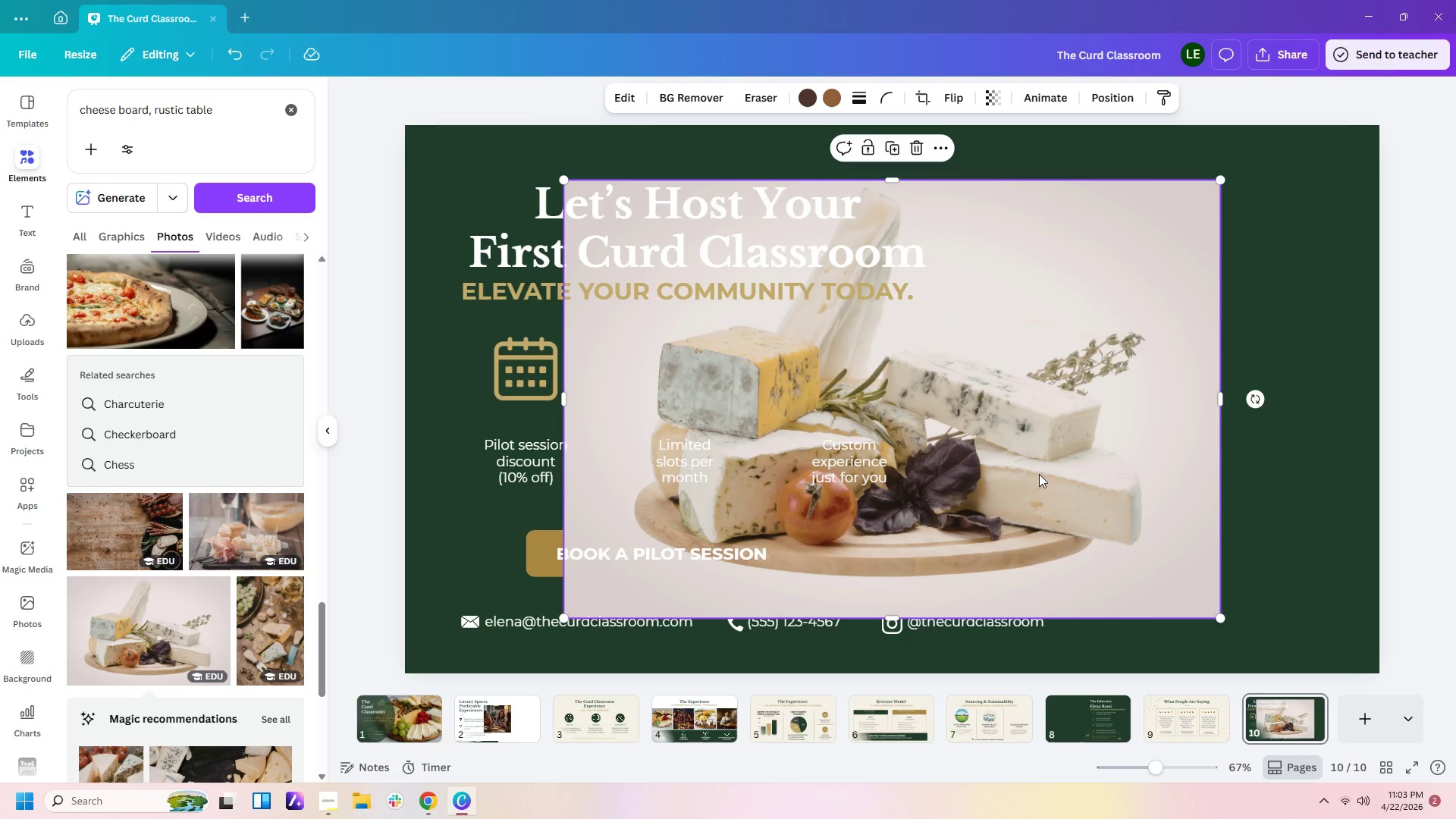 
left_click_drag(start_coordinate=[1036, 475], to_coordinate=[1269, 463])
 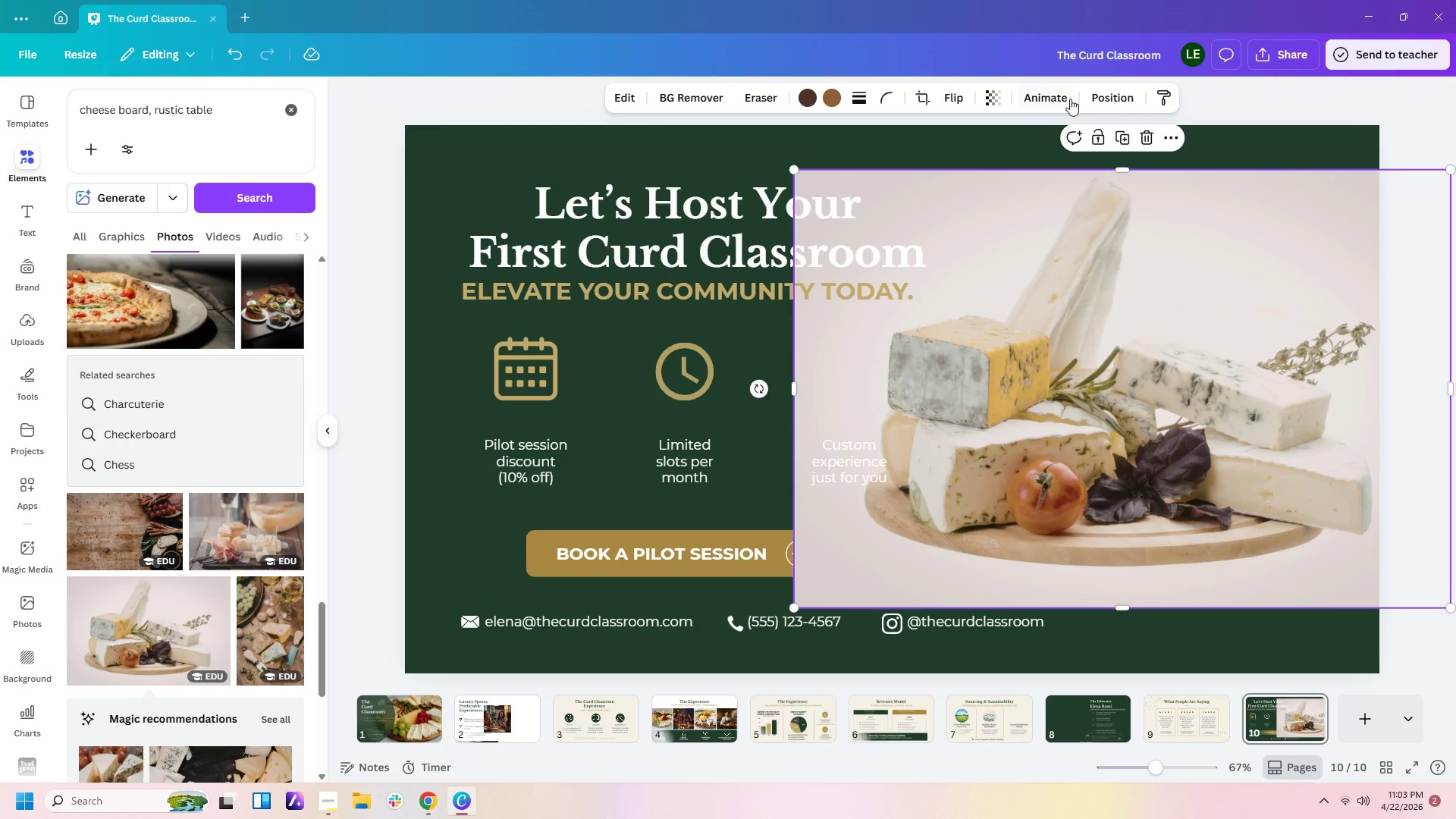 
left_click([1115, 104])
 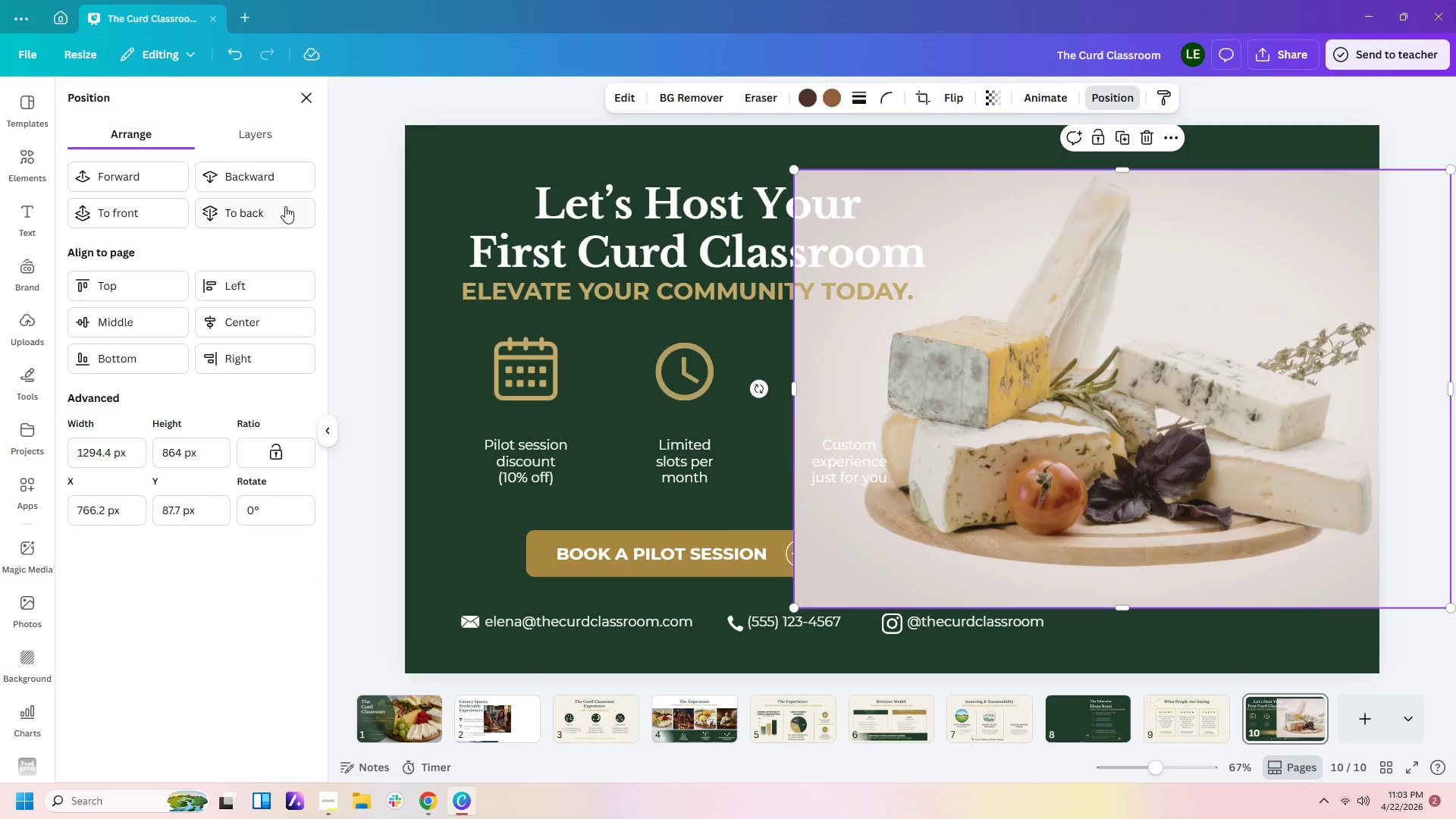 
left_click([273, 212])
 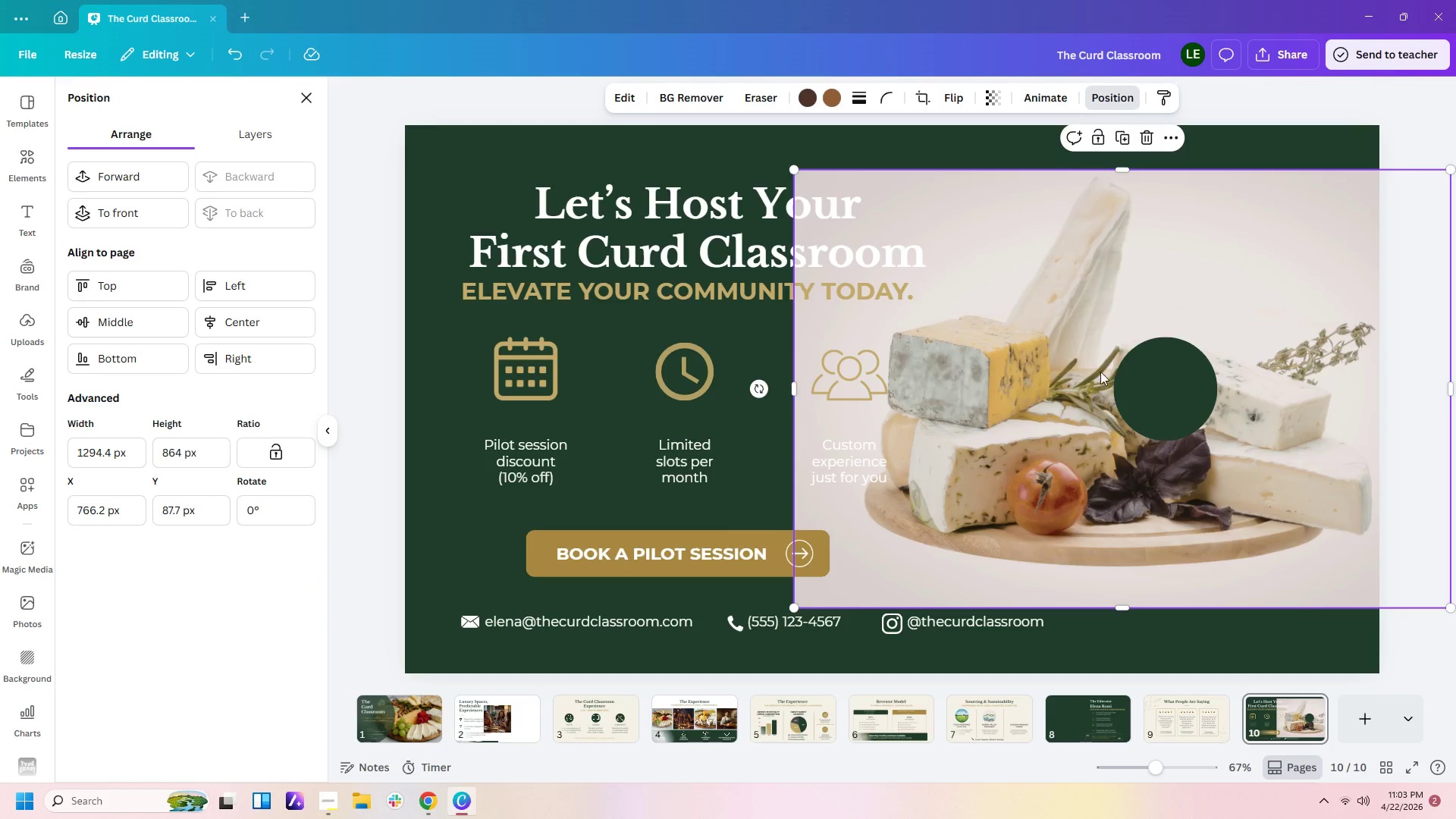 
left_click([1172, 398])
 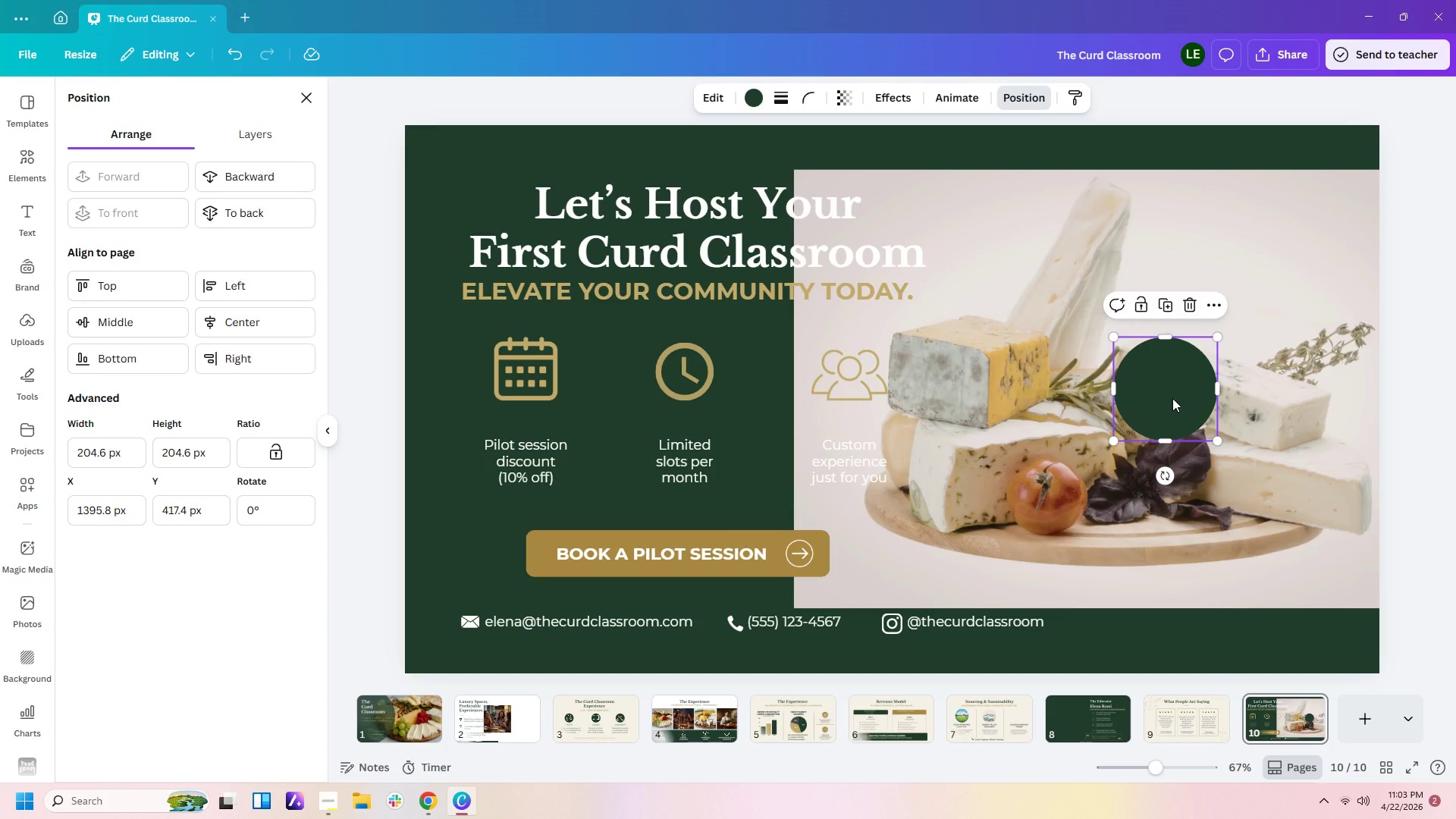 
key(Delete)
 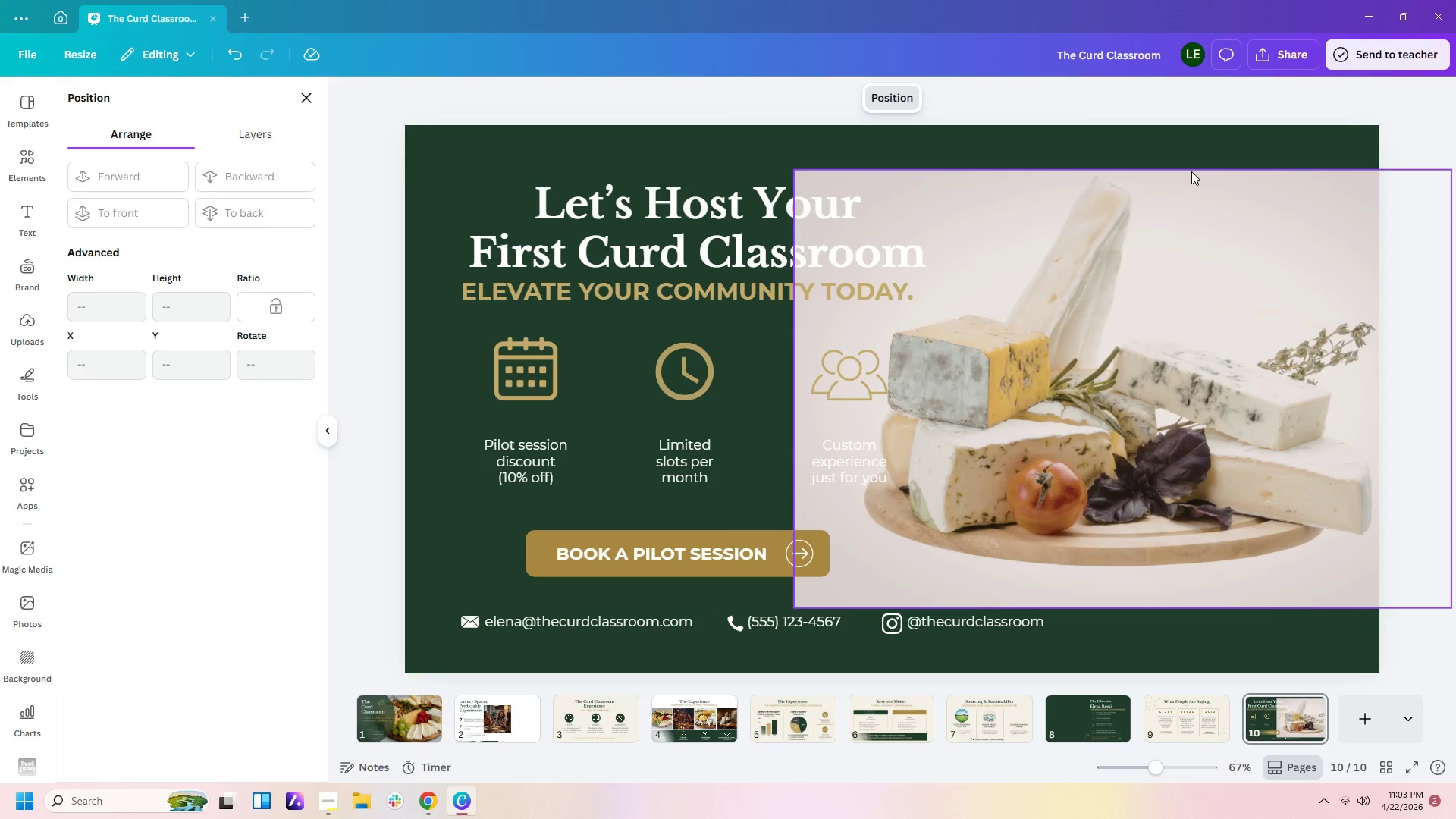 
left_click([1203, 351])
 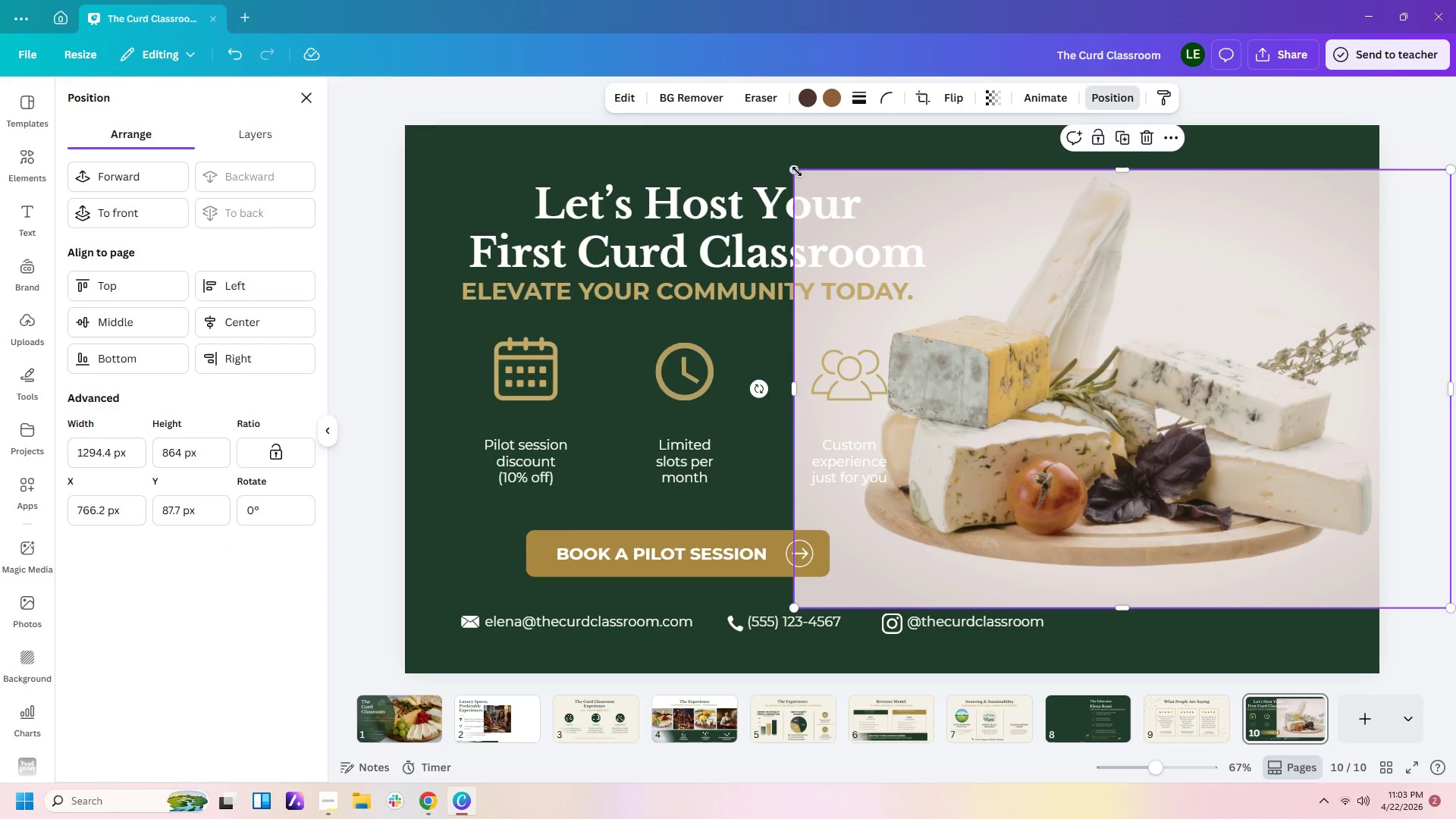 
left_click_drag(start_coordinate=[790, 166], to_coordinate=[997, 282])
 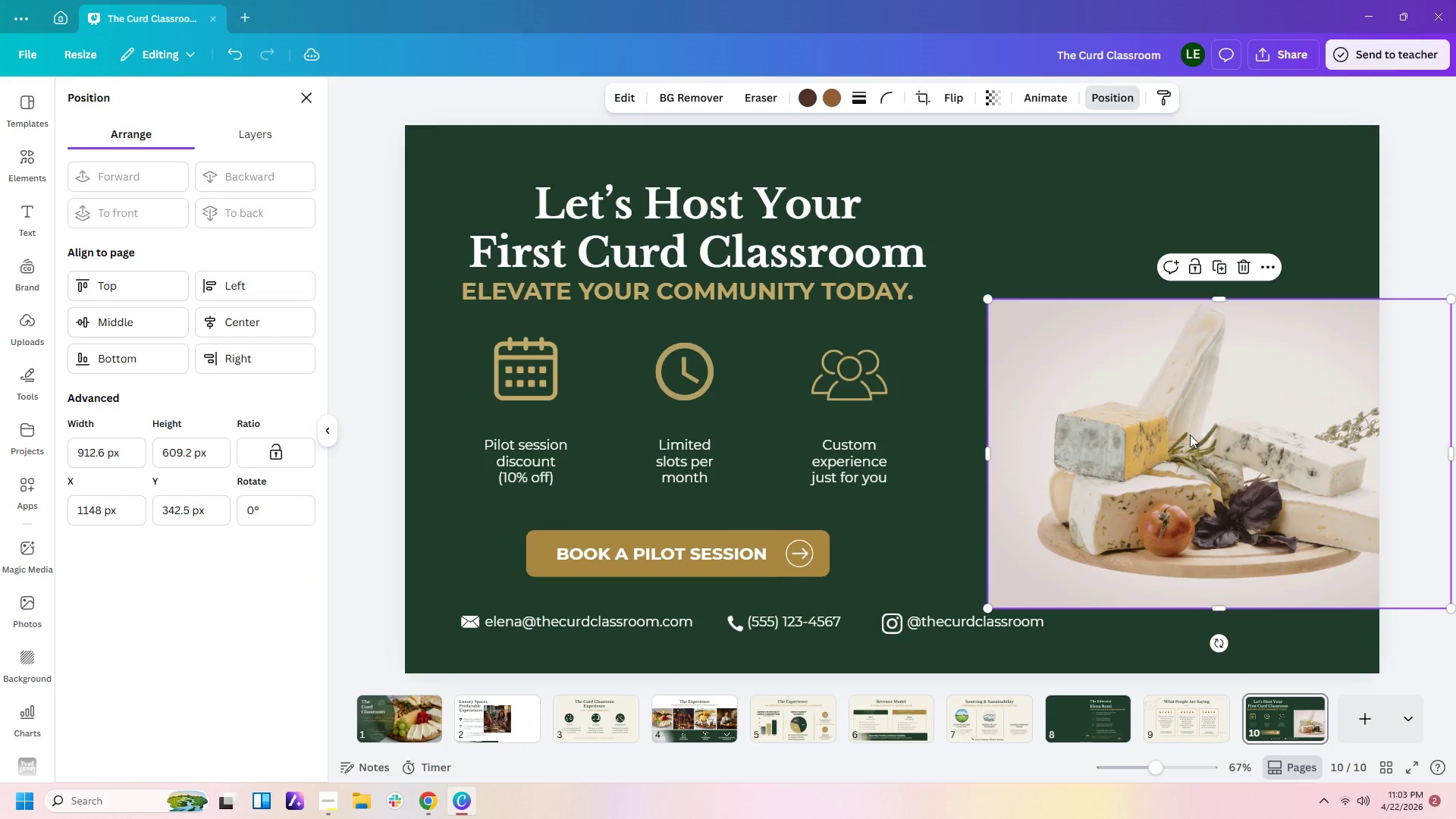 
left_click_drag(start_coordinate=[1190, 435], to_coordinate=[1118, 421])
 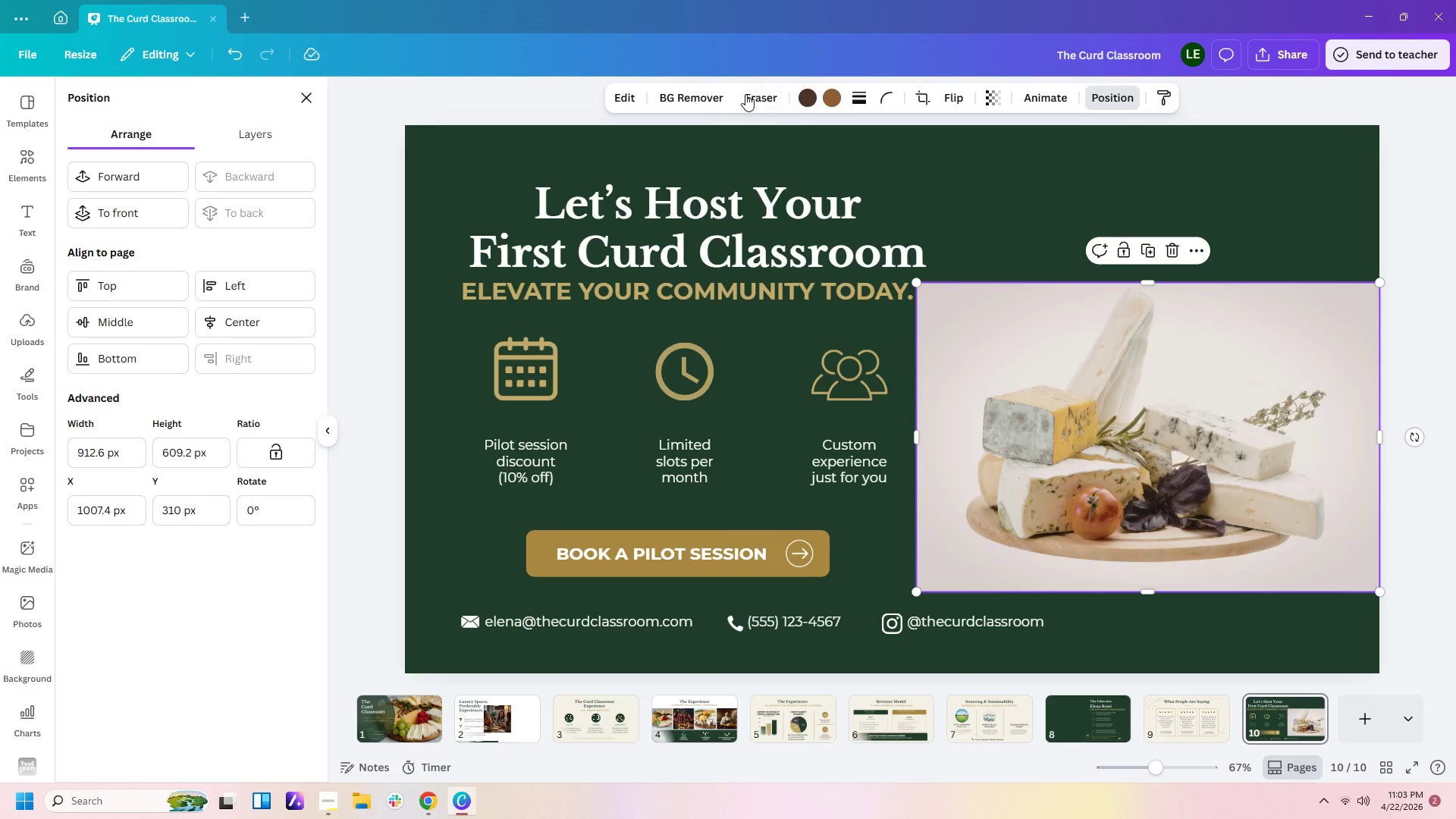 
left_click([690, 96])
 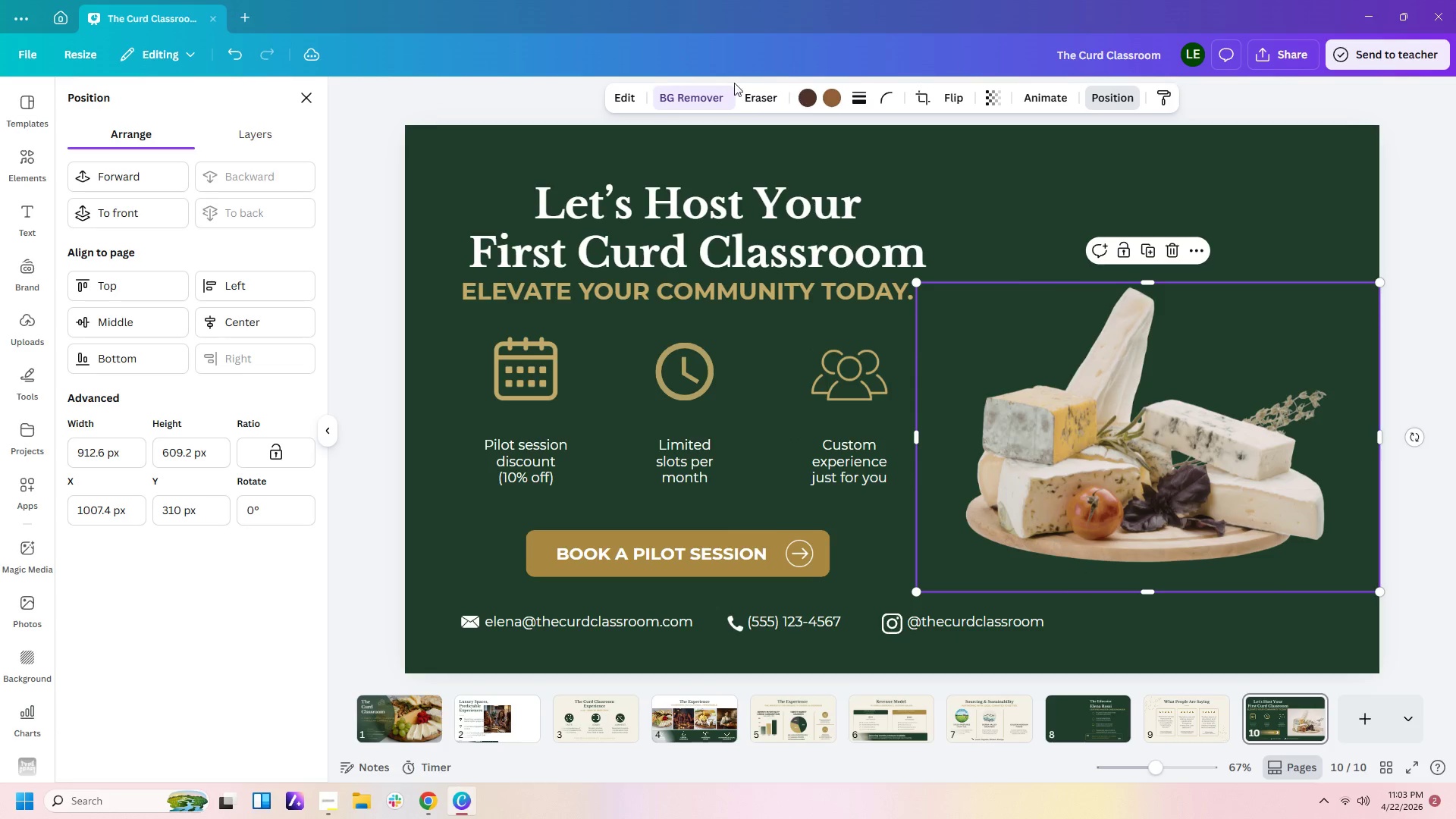 
wait(5.52)
 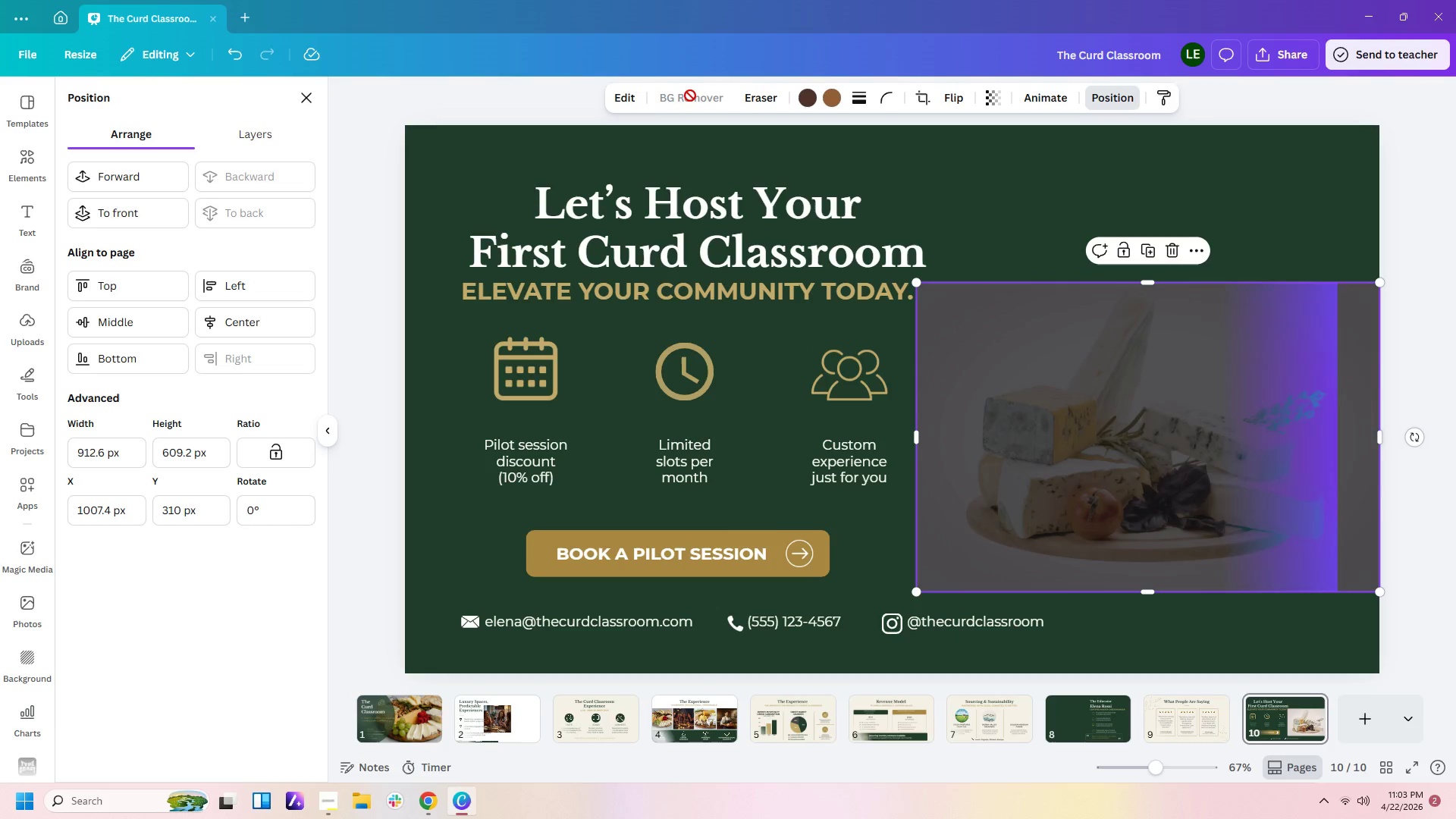 
hold_key(key=ControlLeft, duration=0.48)
 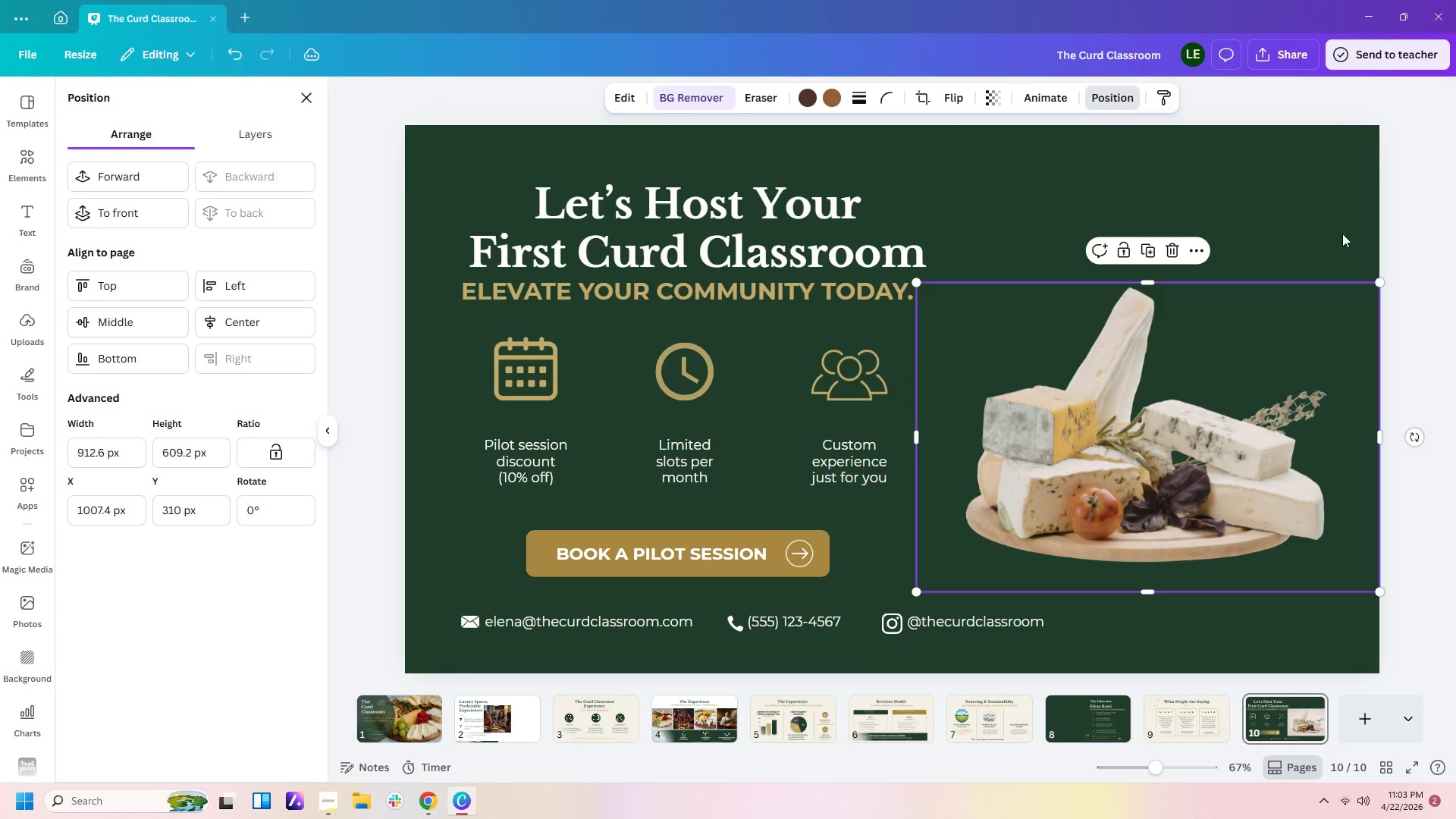 
left_click([1303, 217])
 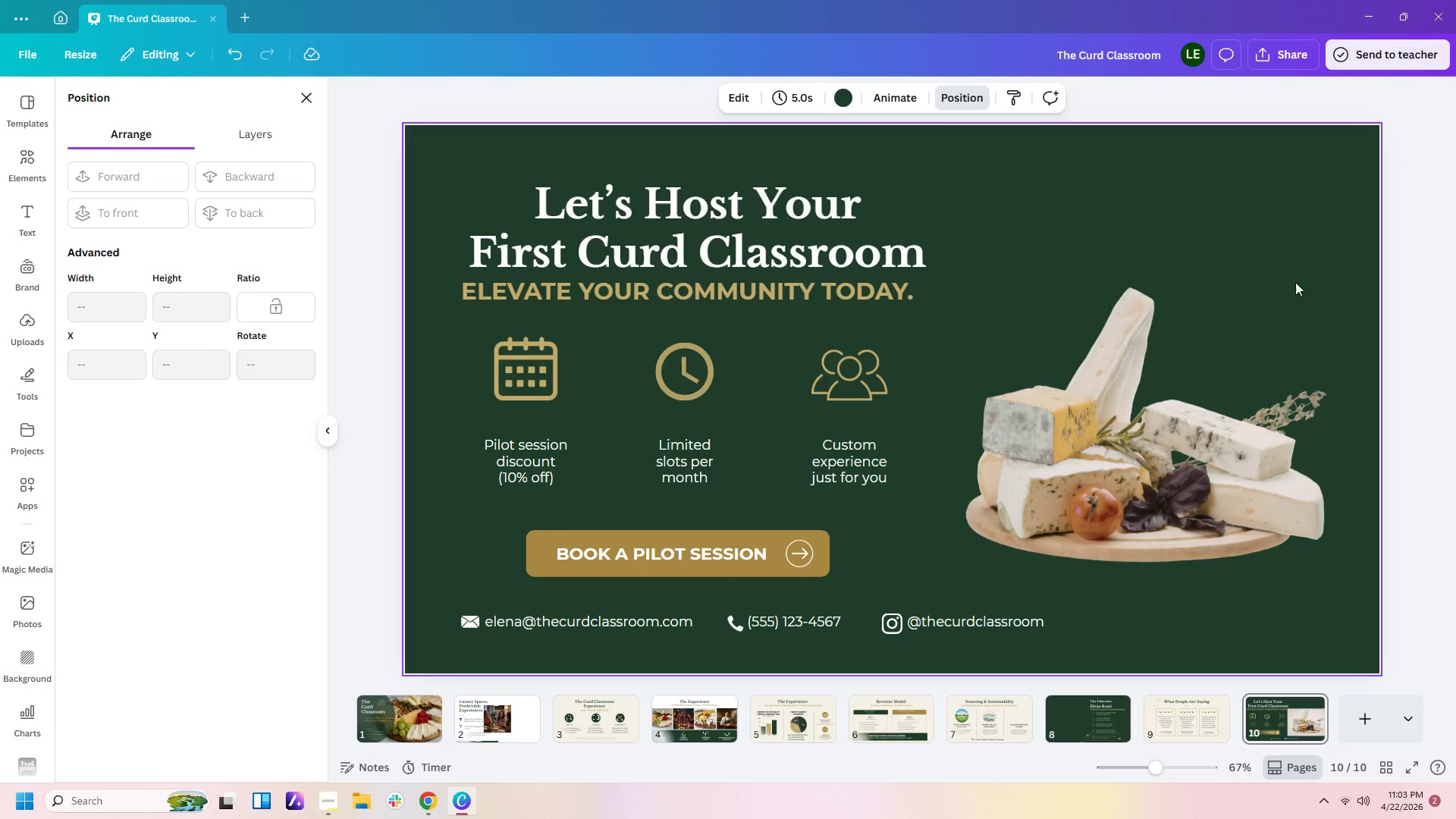 
left_click([1236, 424])
 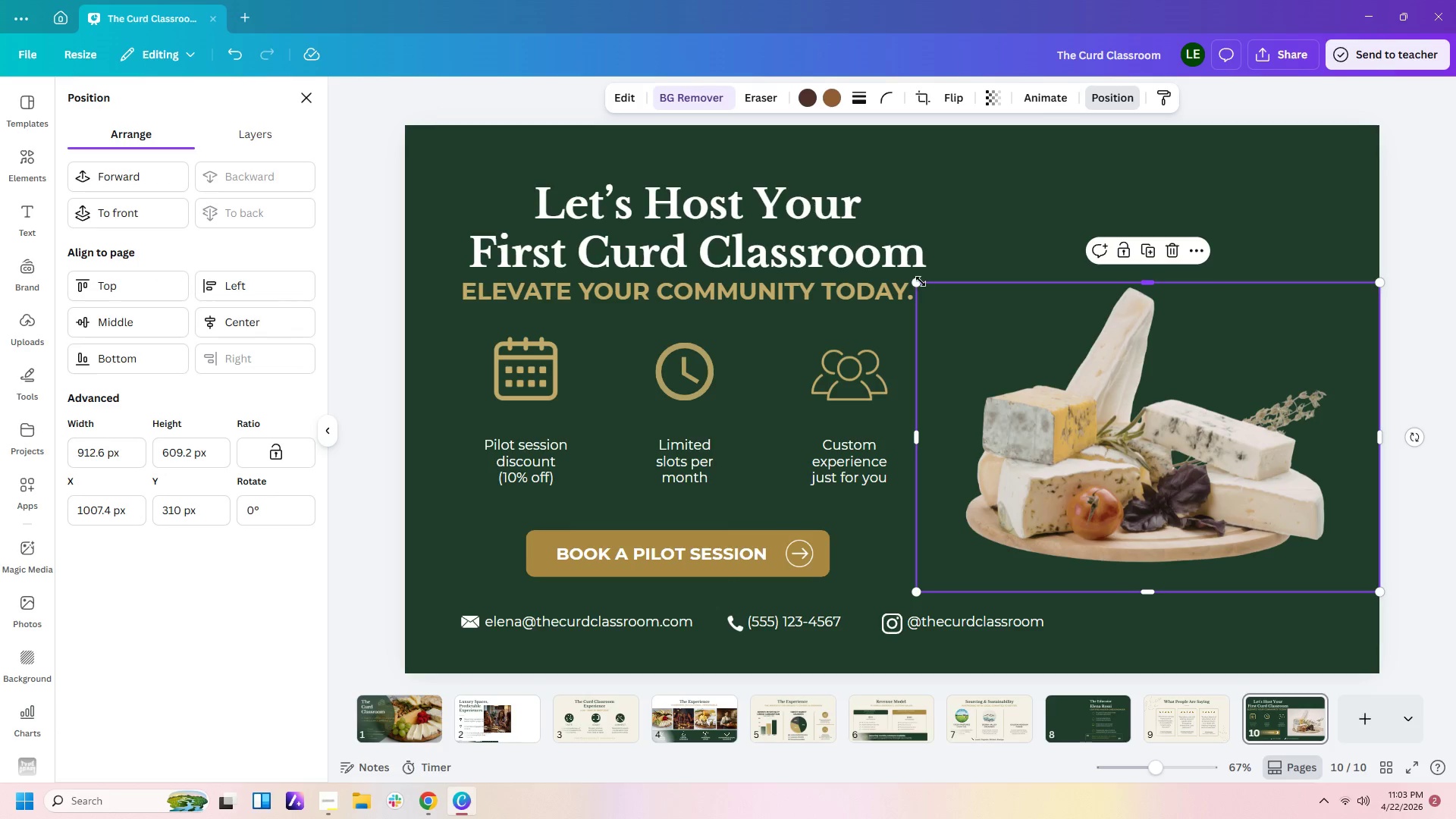 
left_click_drag(start_coordinate=[917, 281], to_coordinate=[669, 19])
 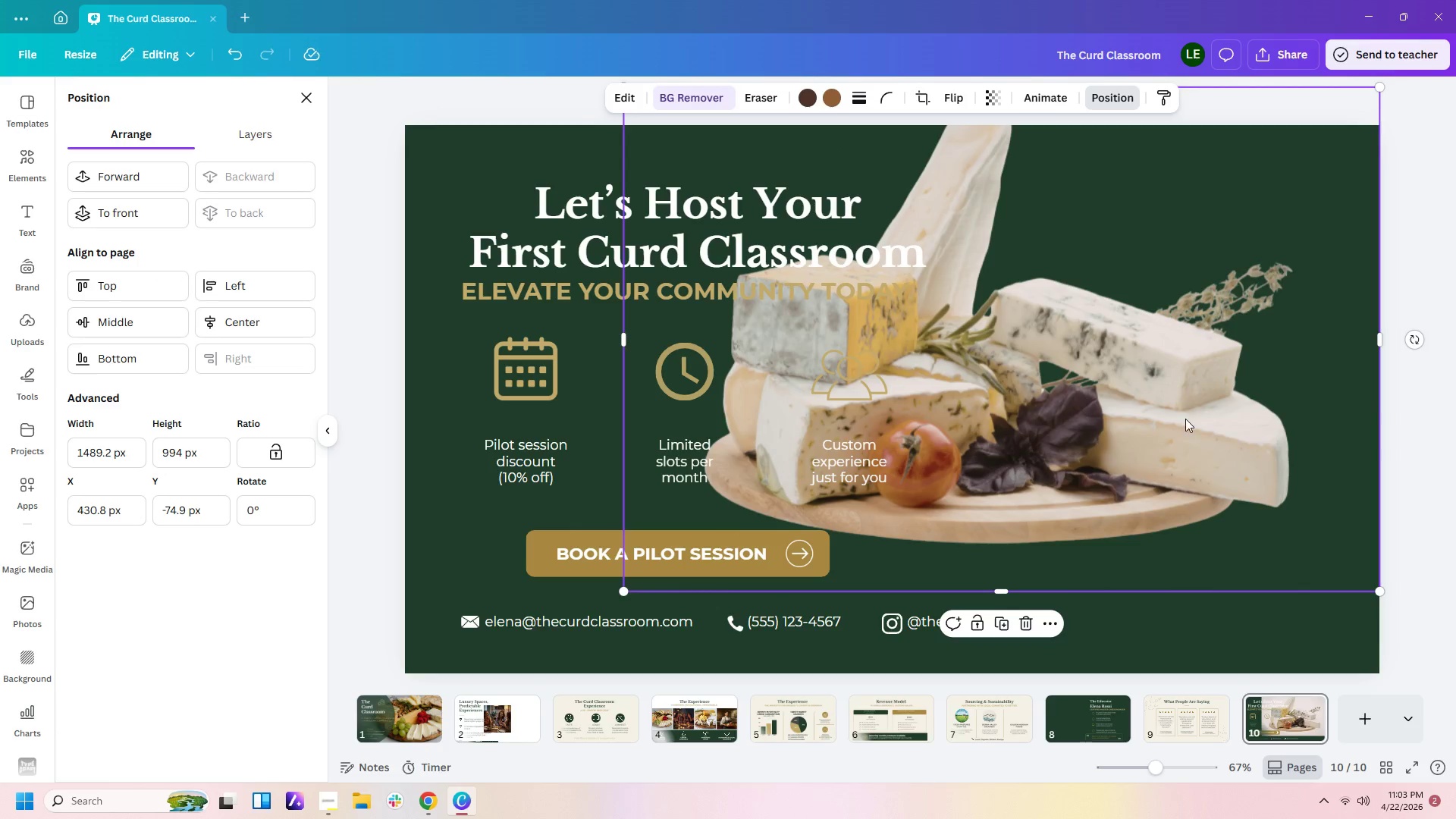 
left_click_drag(start_coordinate=[1185, 419], to_coordinate=[1311, 501])
 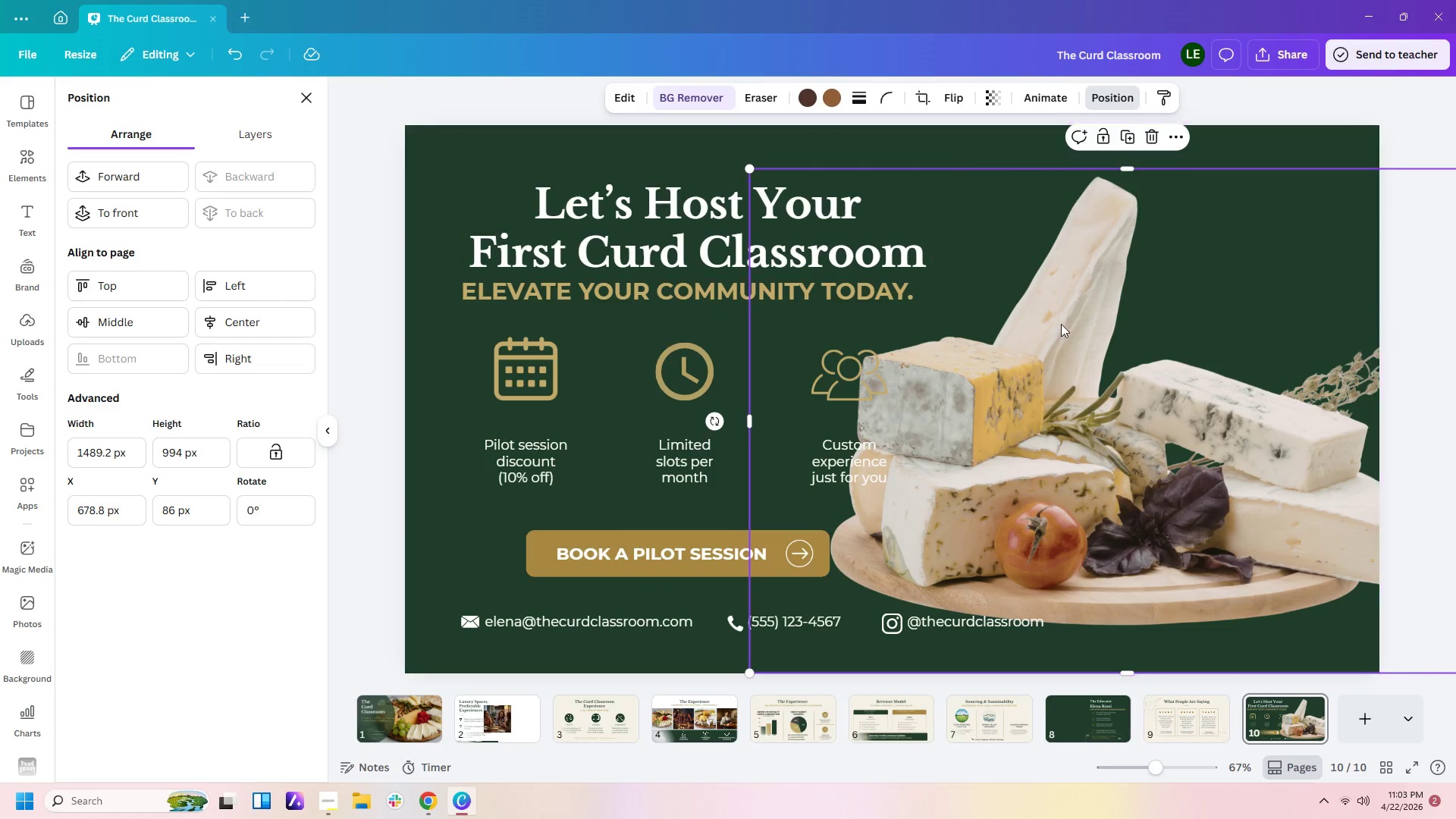 
key(Control+Z)
 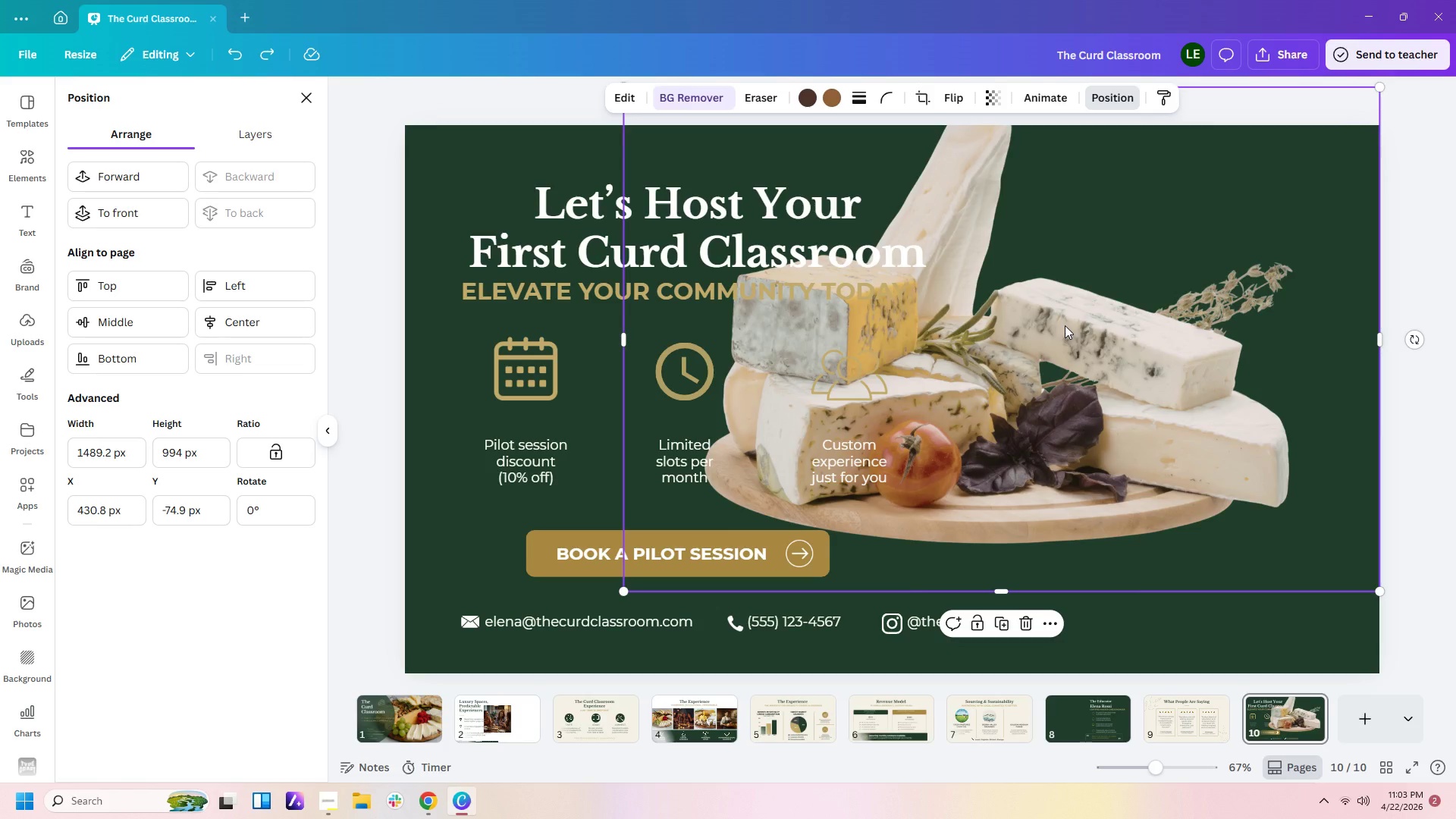 
key(Control+Z)
 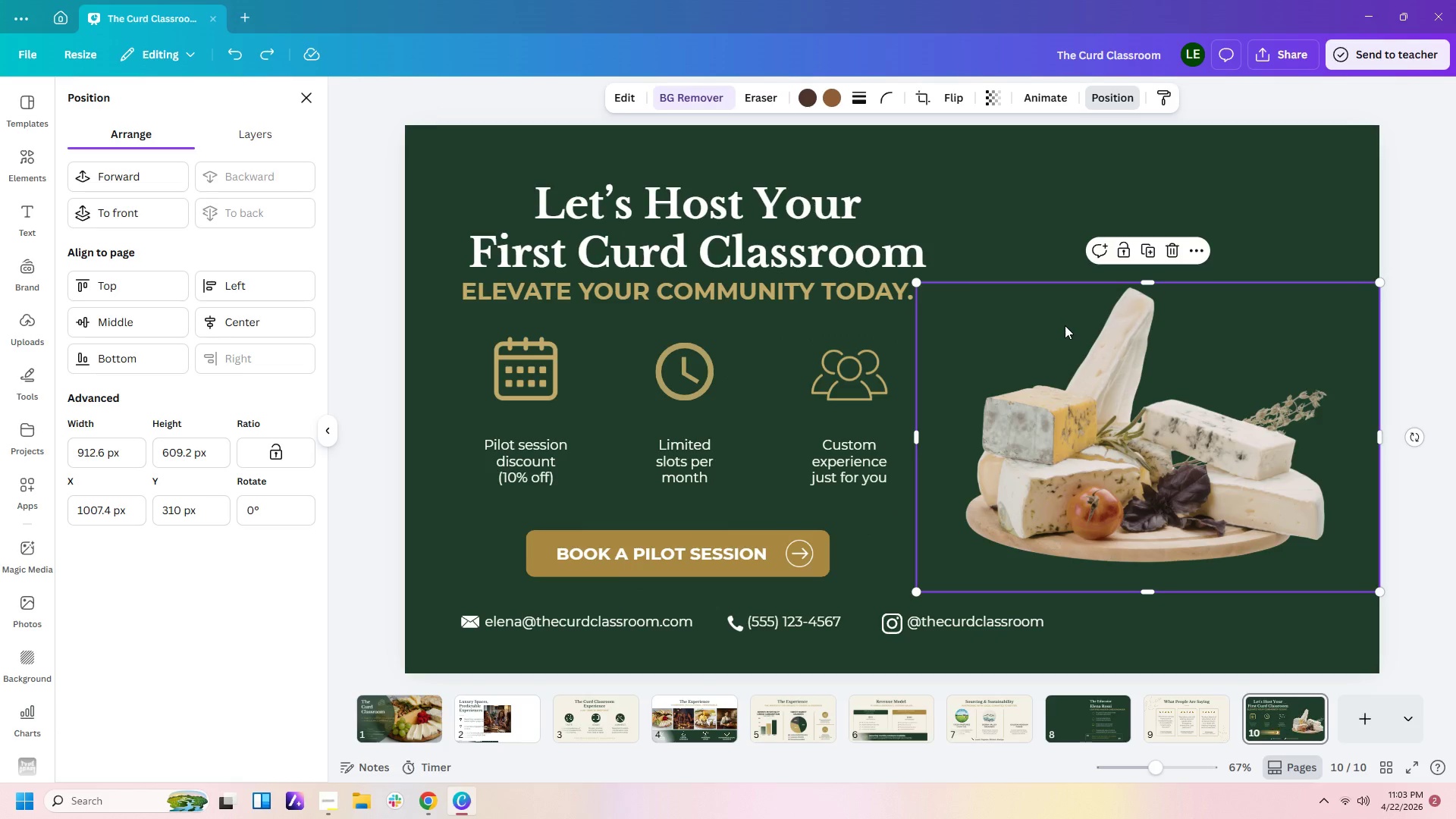 
key(Control+Z)
 